 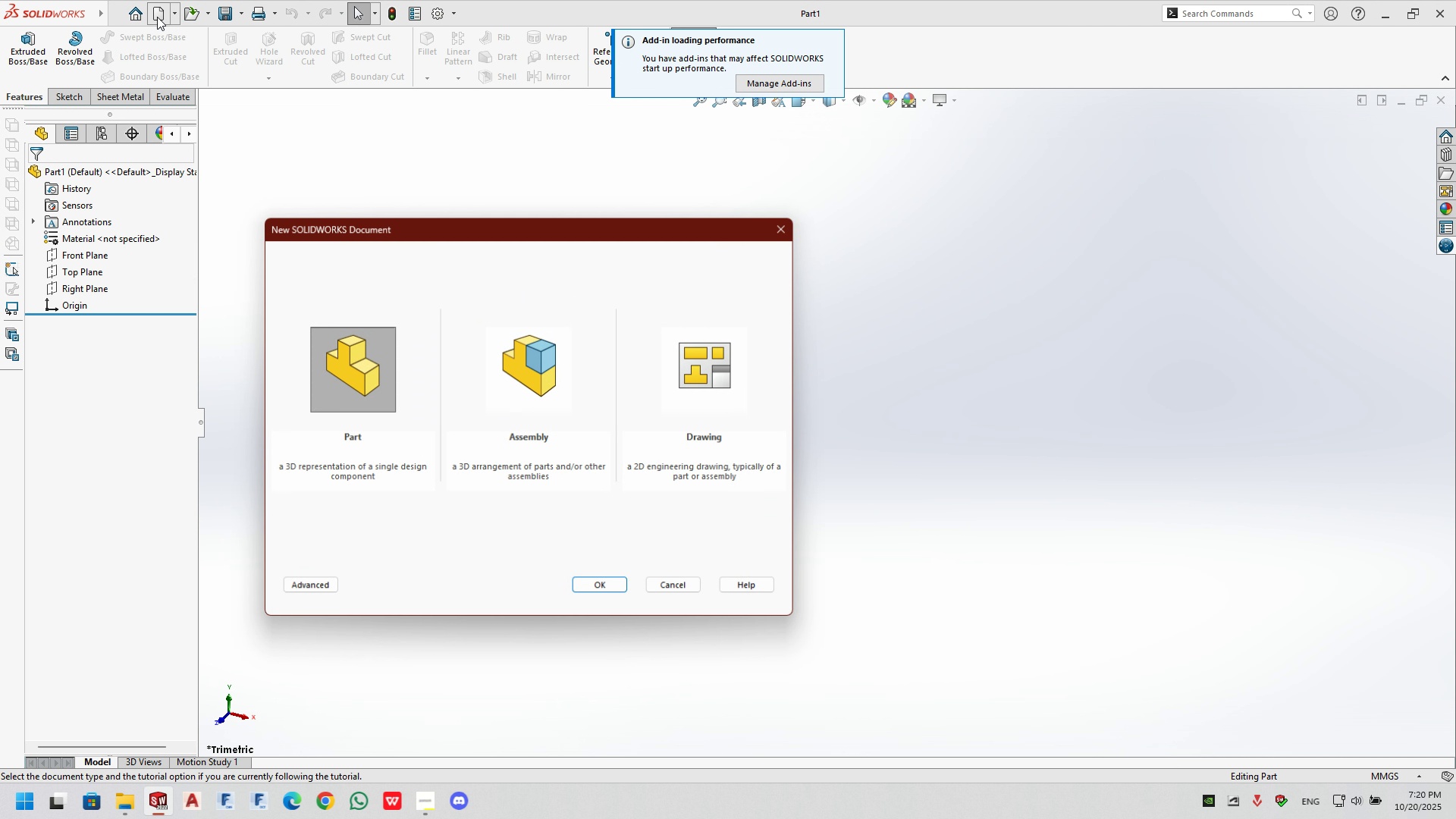 
left_click([338, 369])
 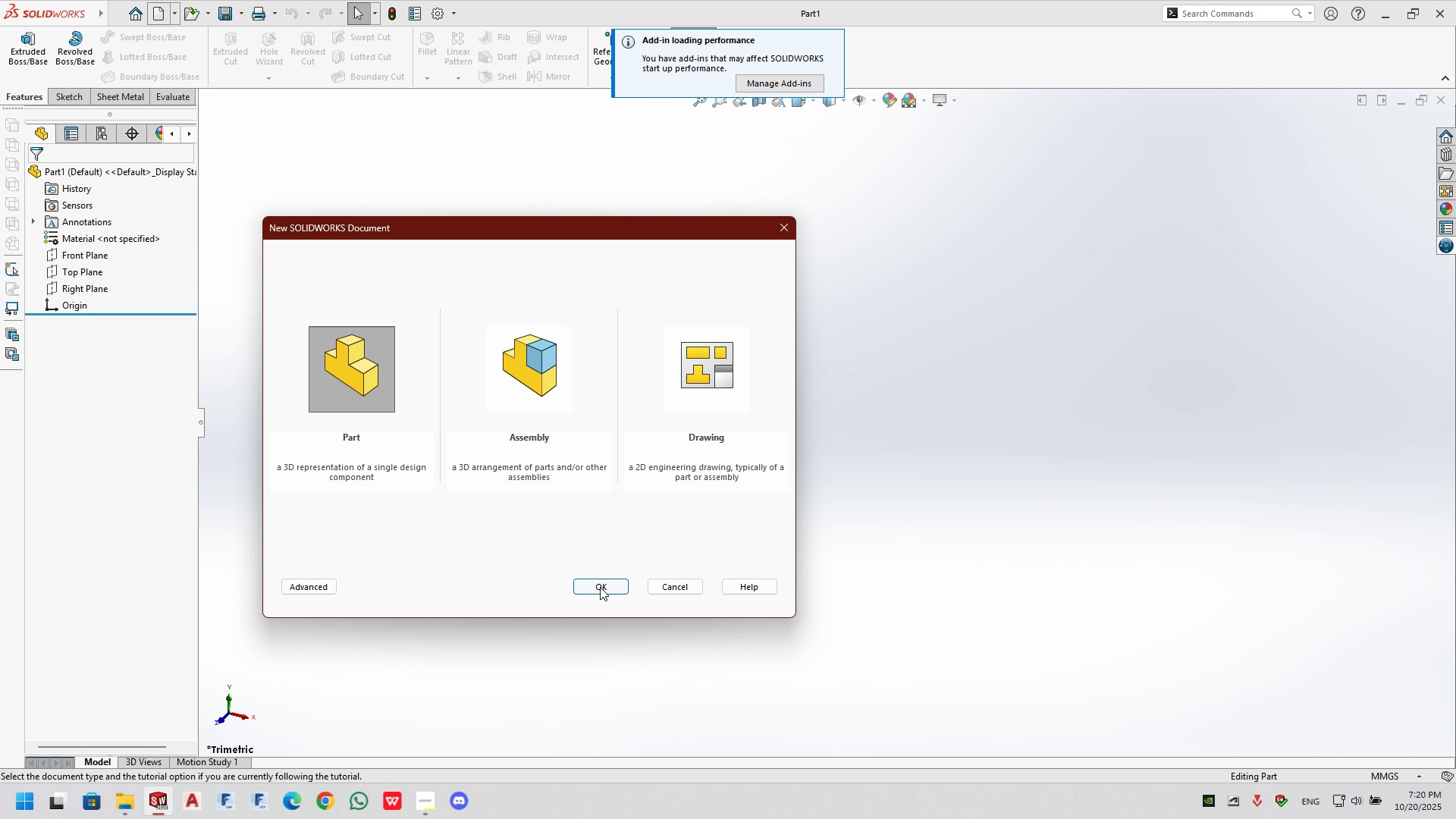 
left_click([600, 587])
 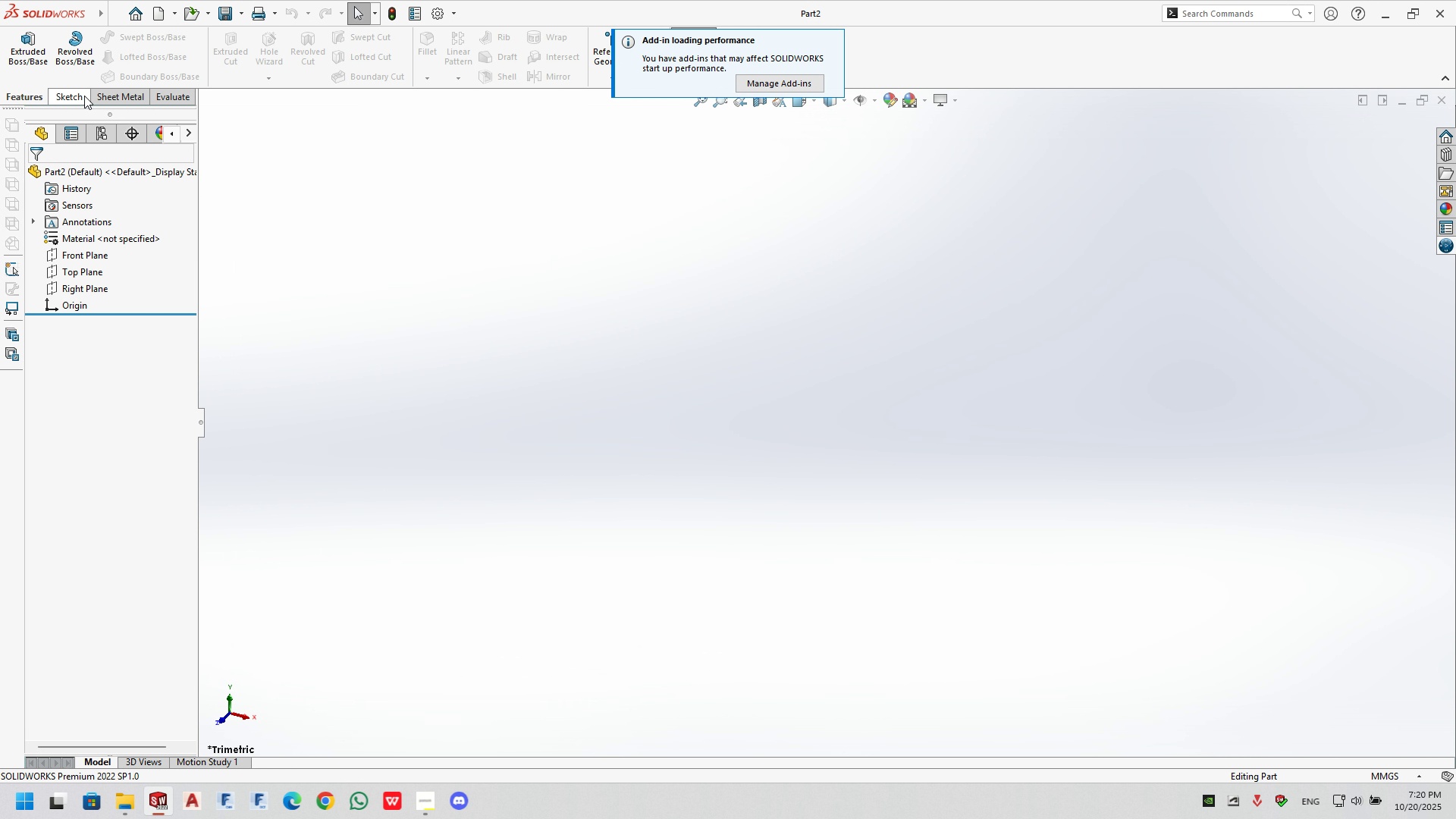 
double_click([15, 36])
 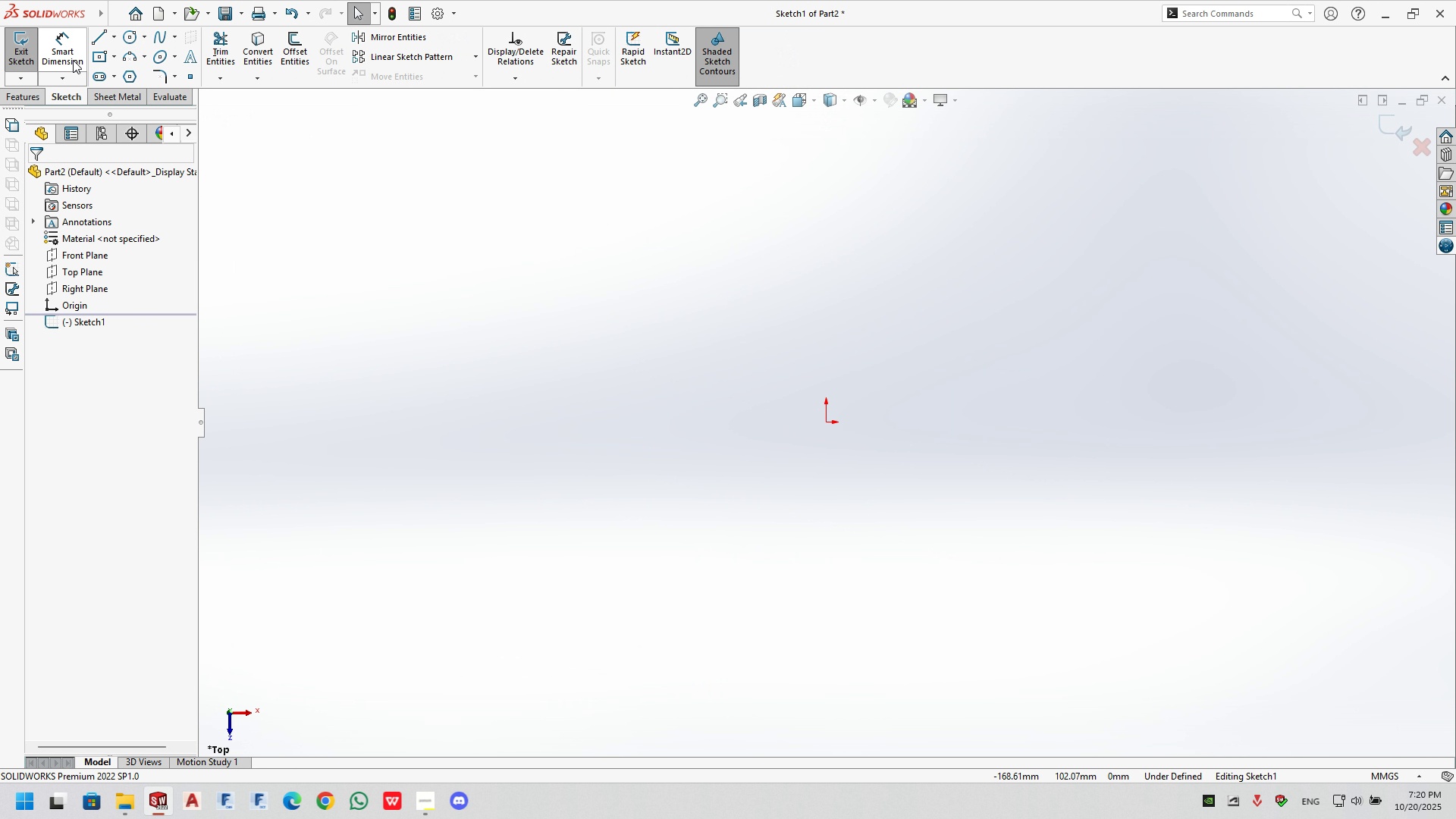 
left_click([102, 49])
 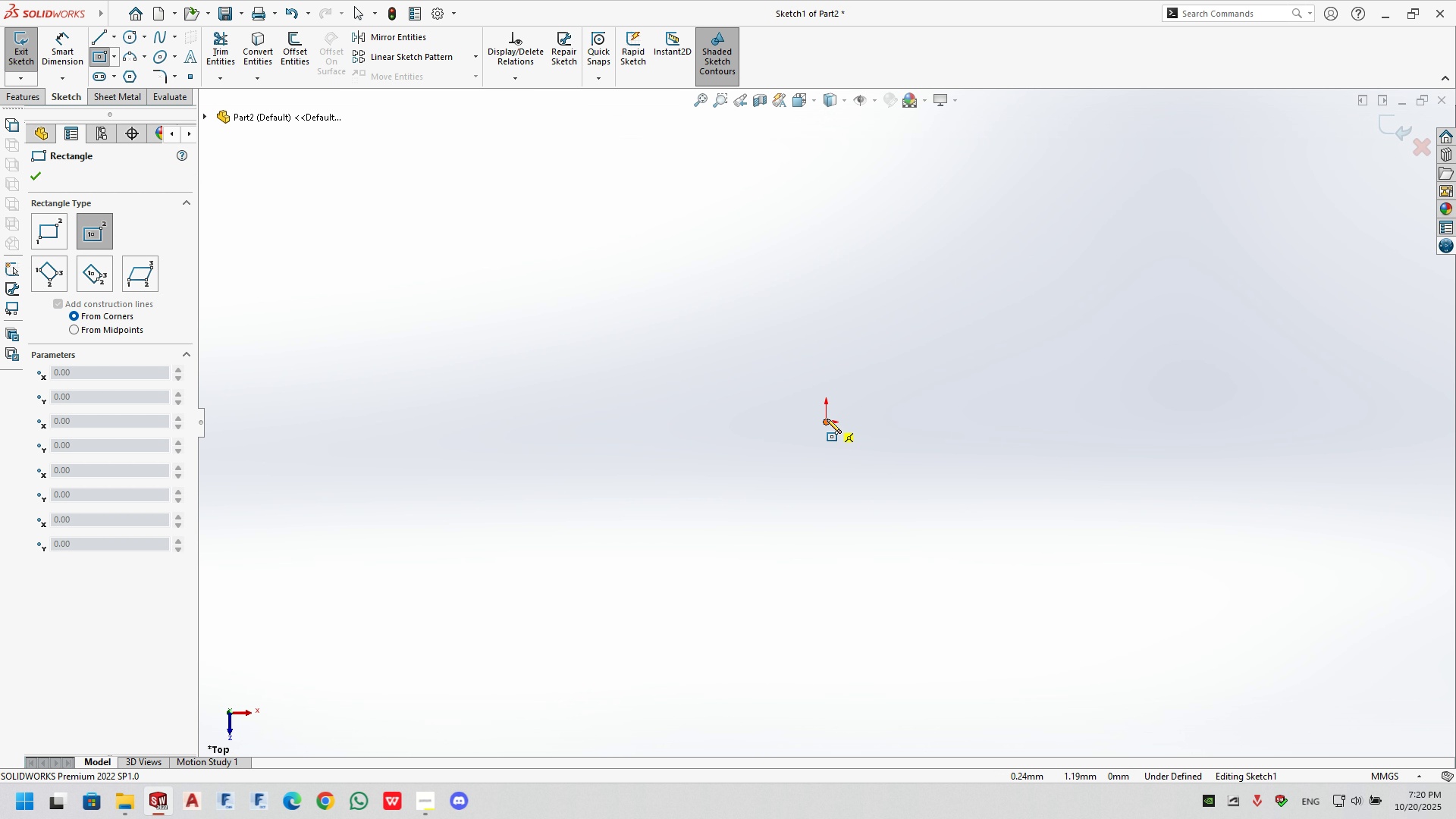 
left_click([827, 419])
 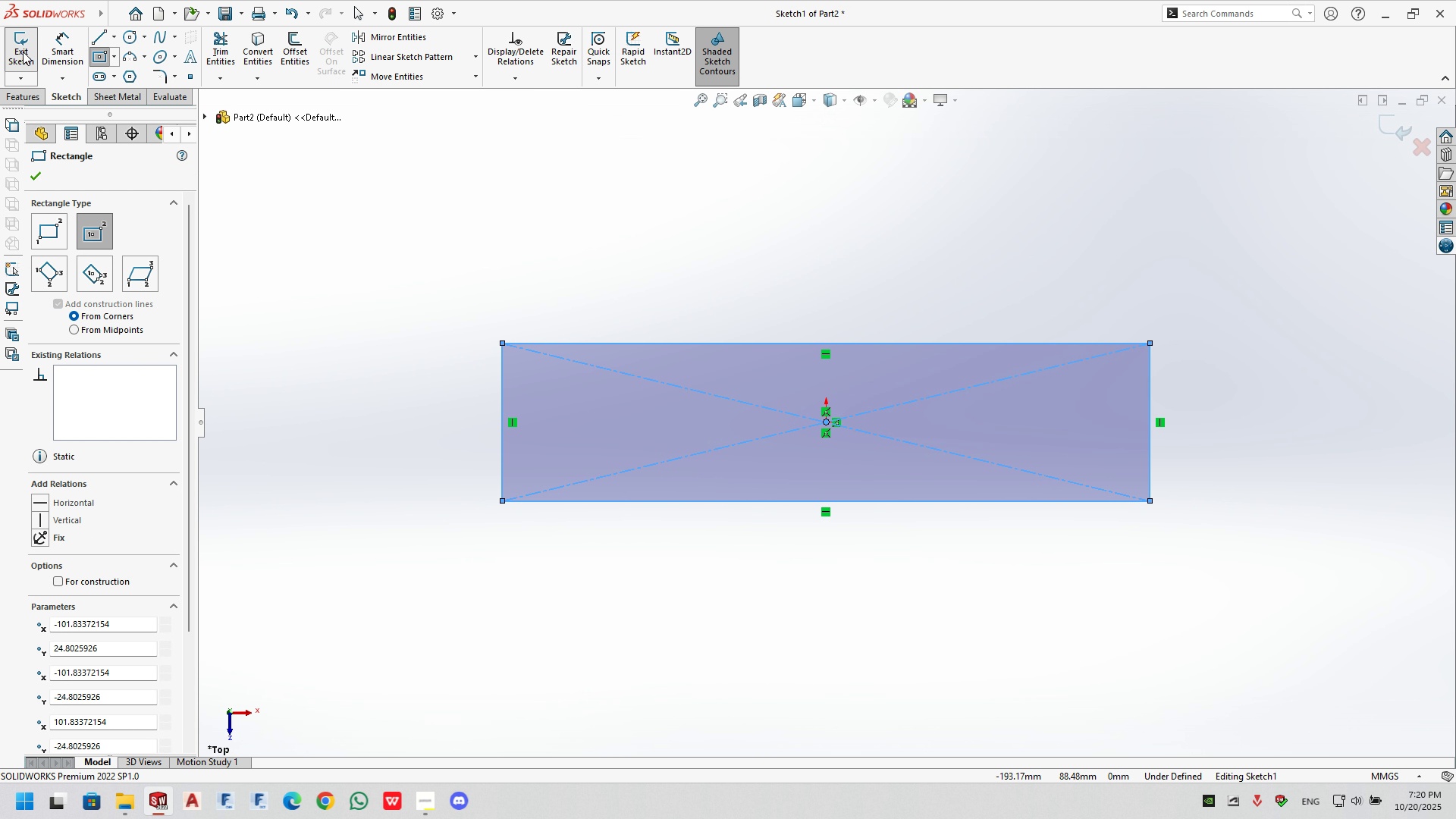 
left_click([54, 56])
 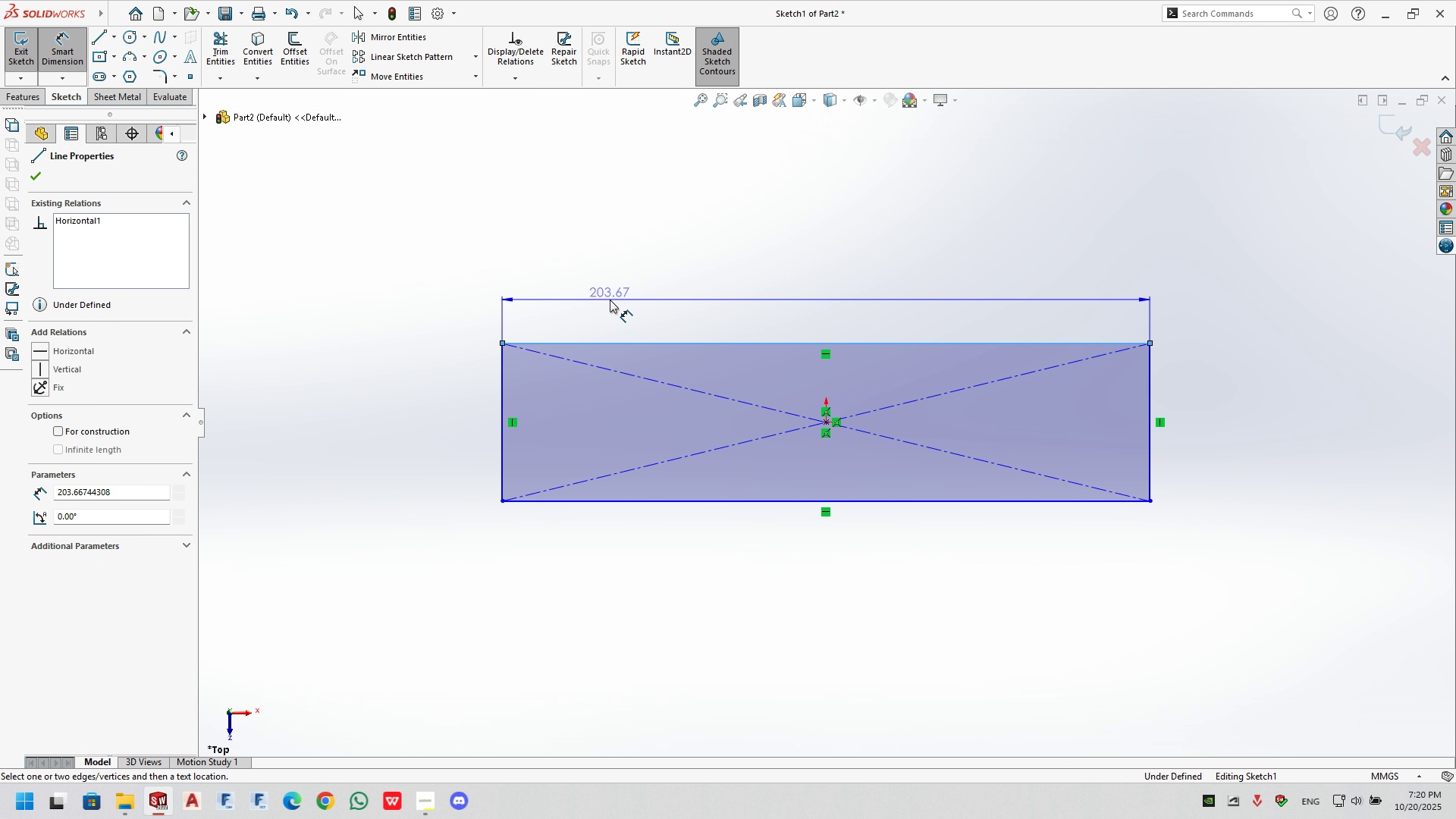 
double_click([610, 297])
 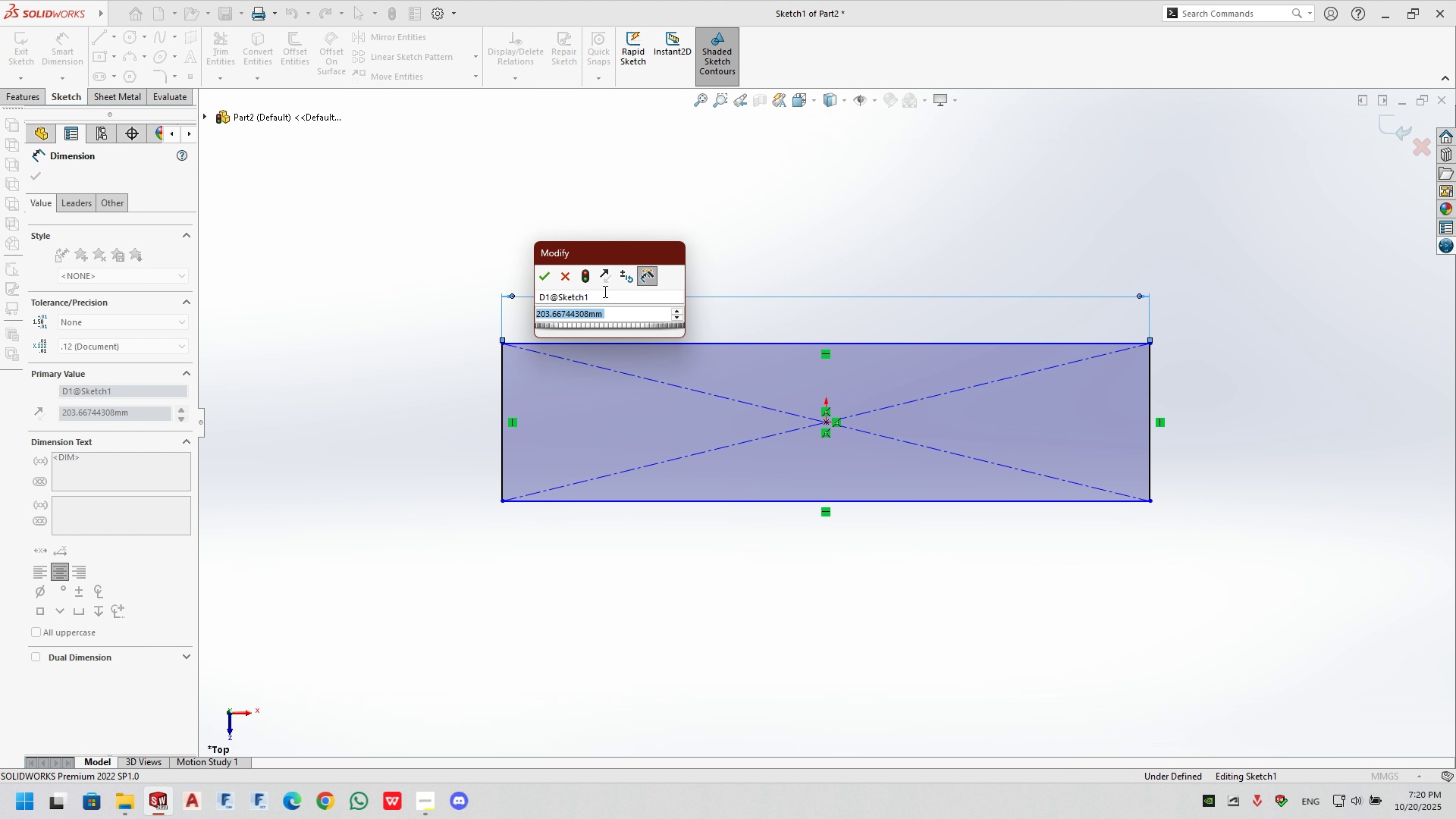 
key(Numpad1)
 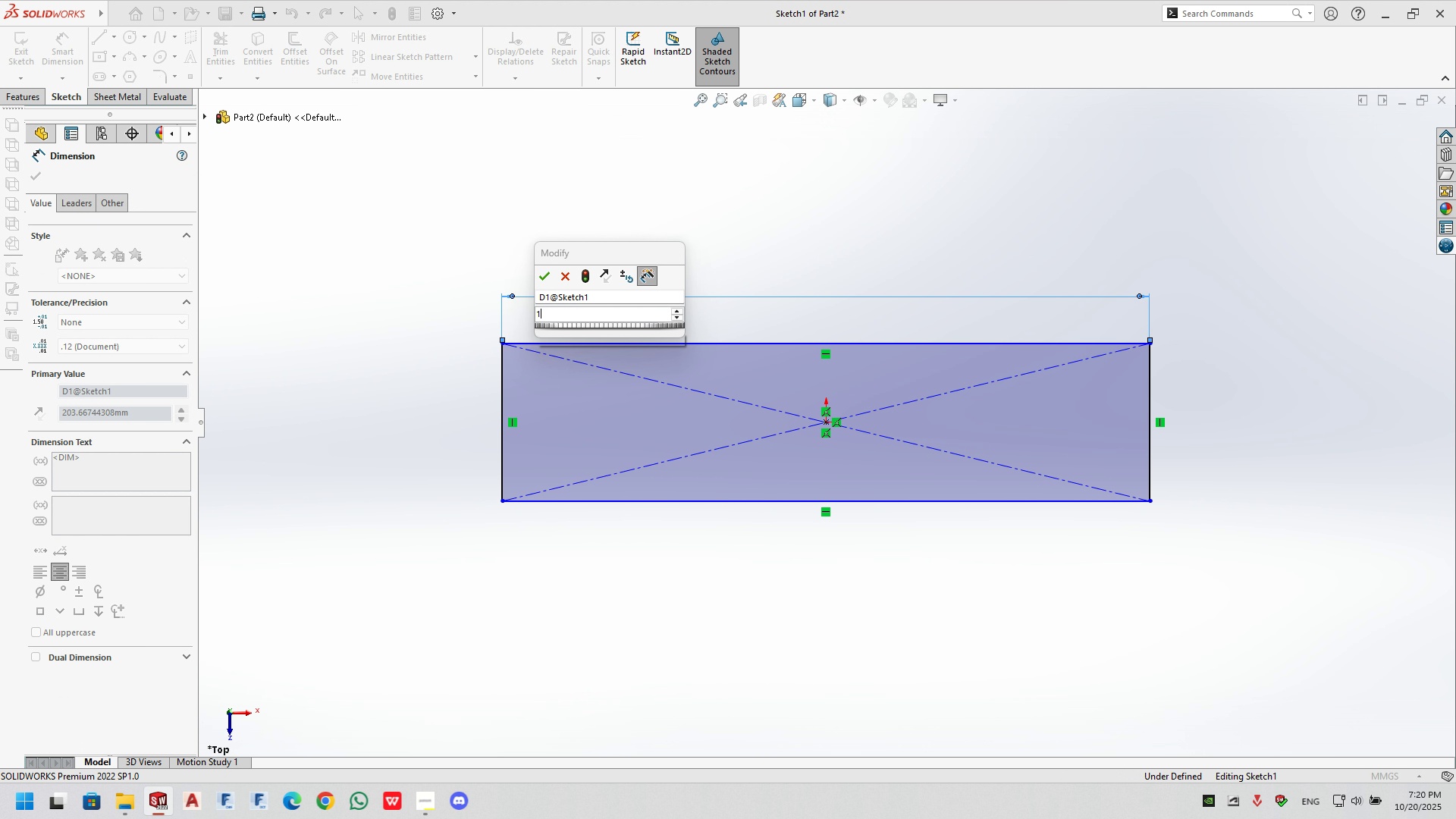 
key(Numpad2)
 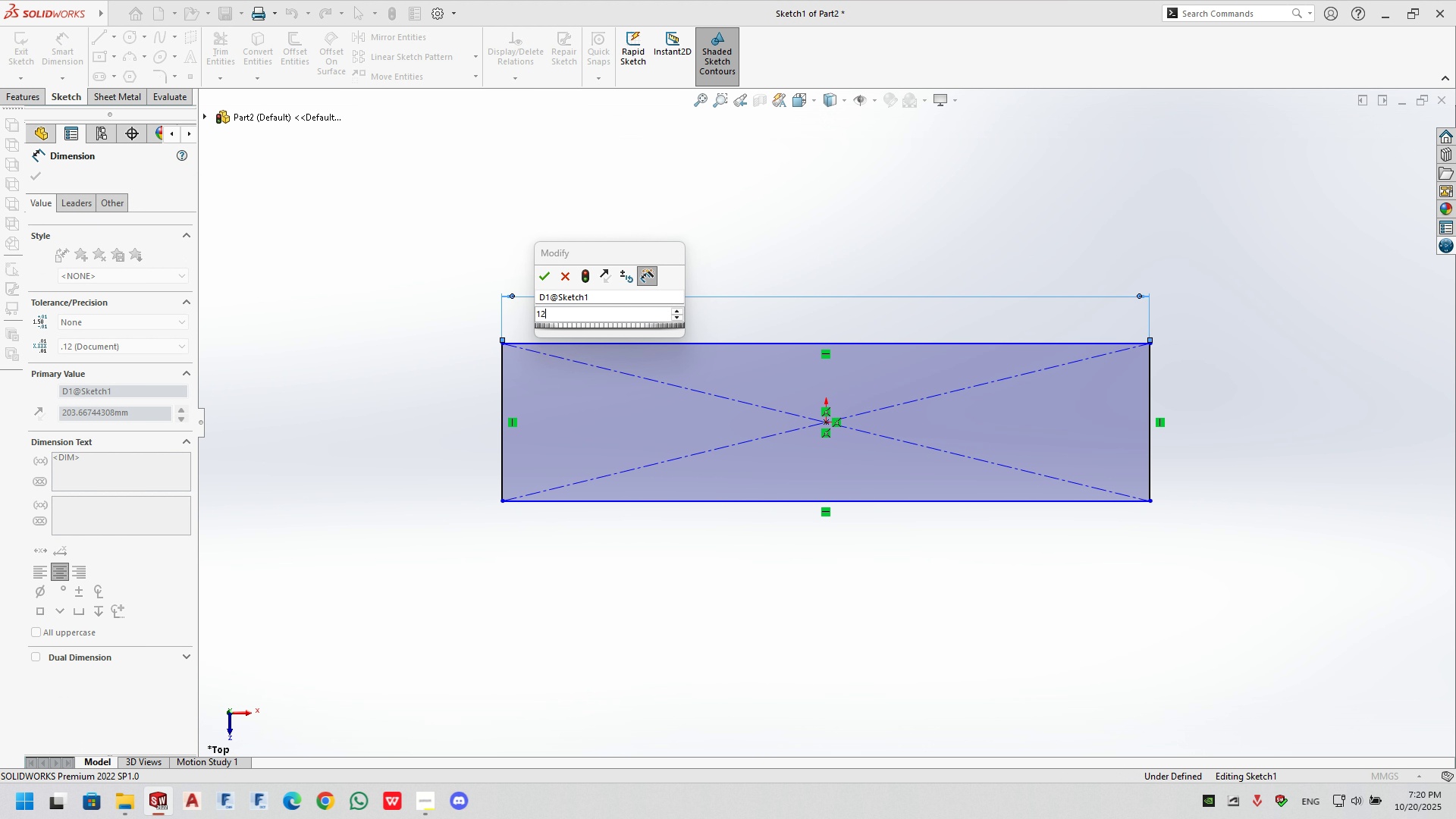 
key(Numpad0)
 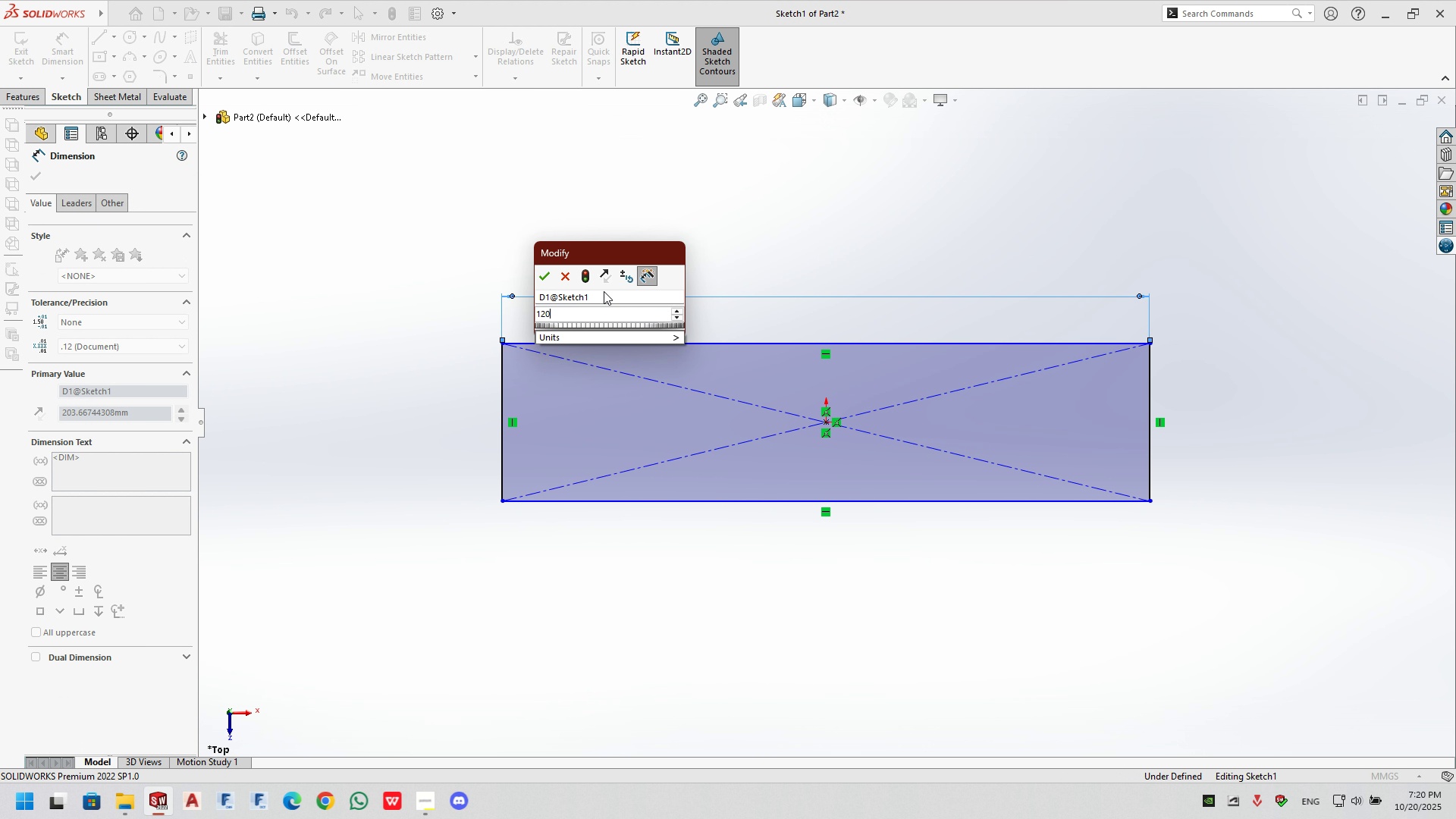 
key(NumpadEnter)
 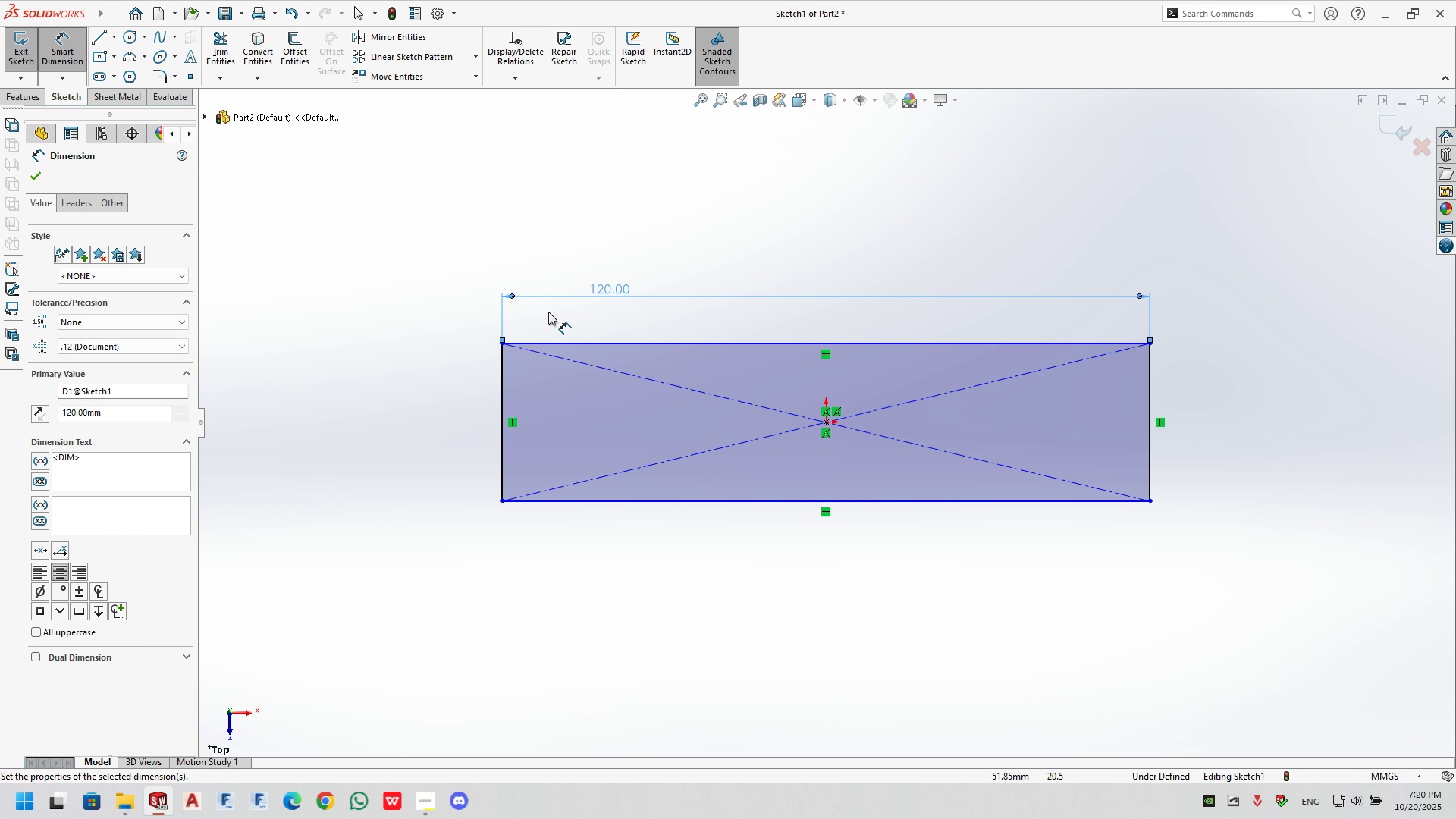 
double_click([617, 290])
 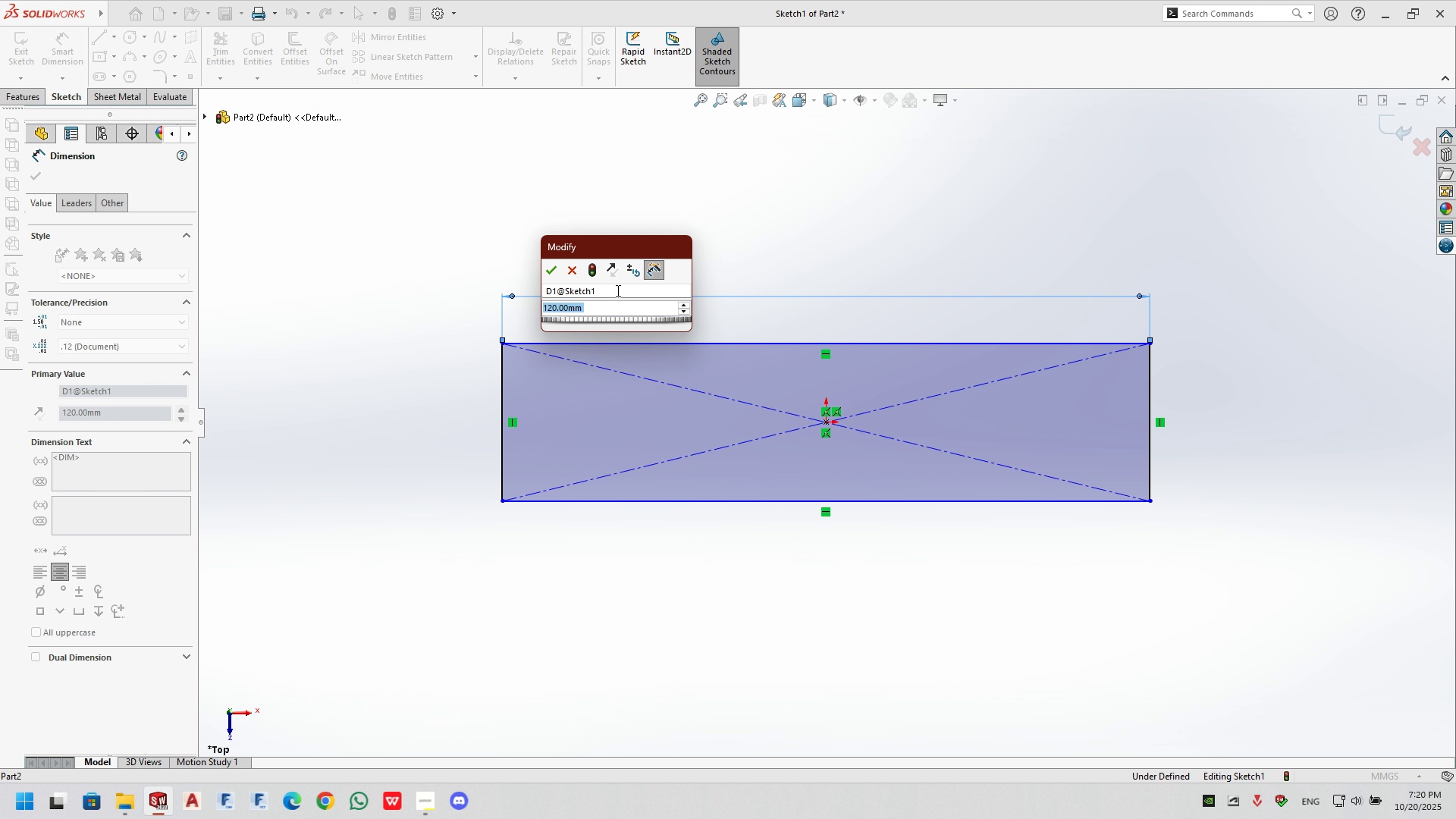 
key(Numpad1)
 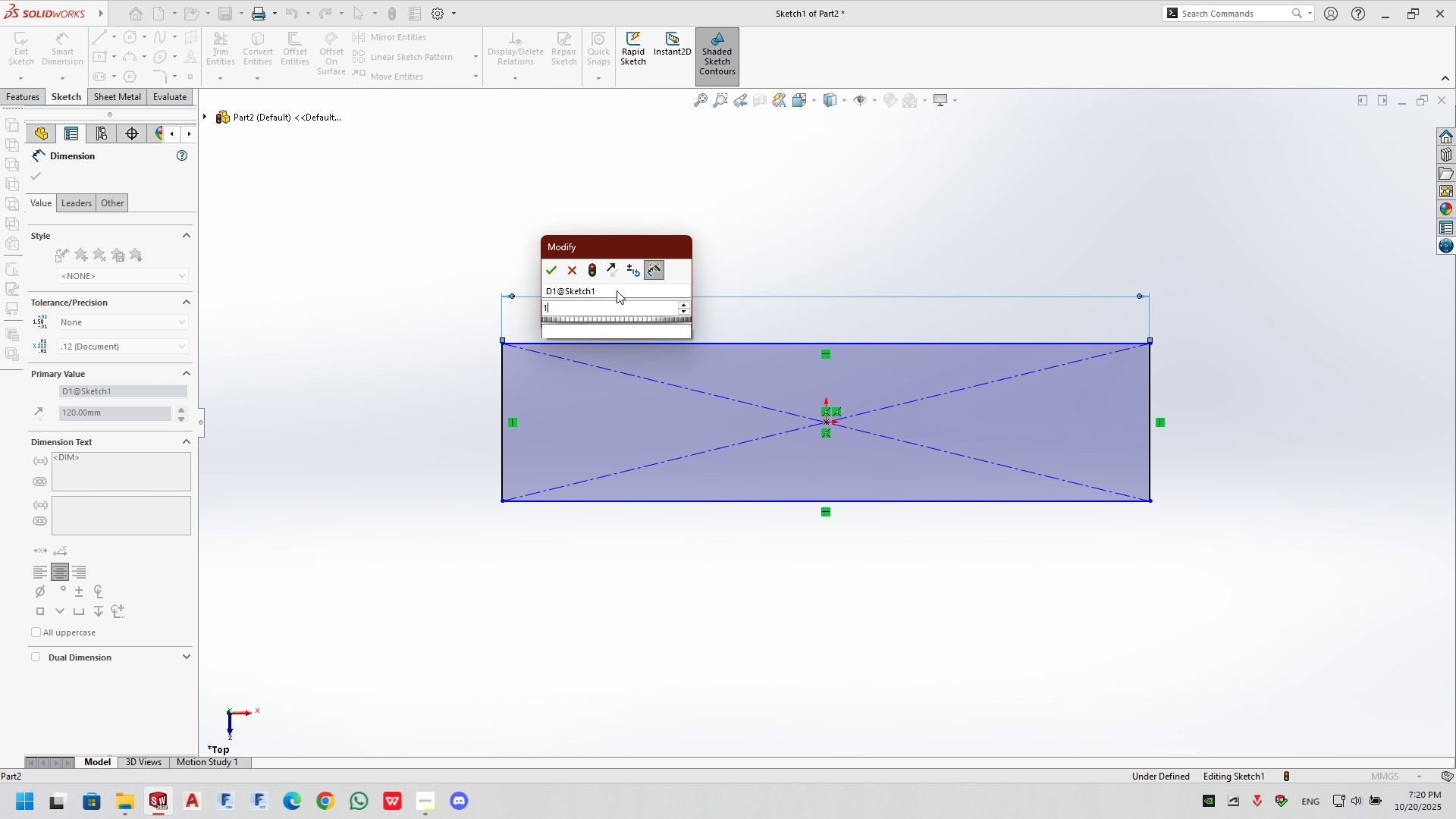 
key(Numpad2)
 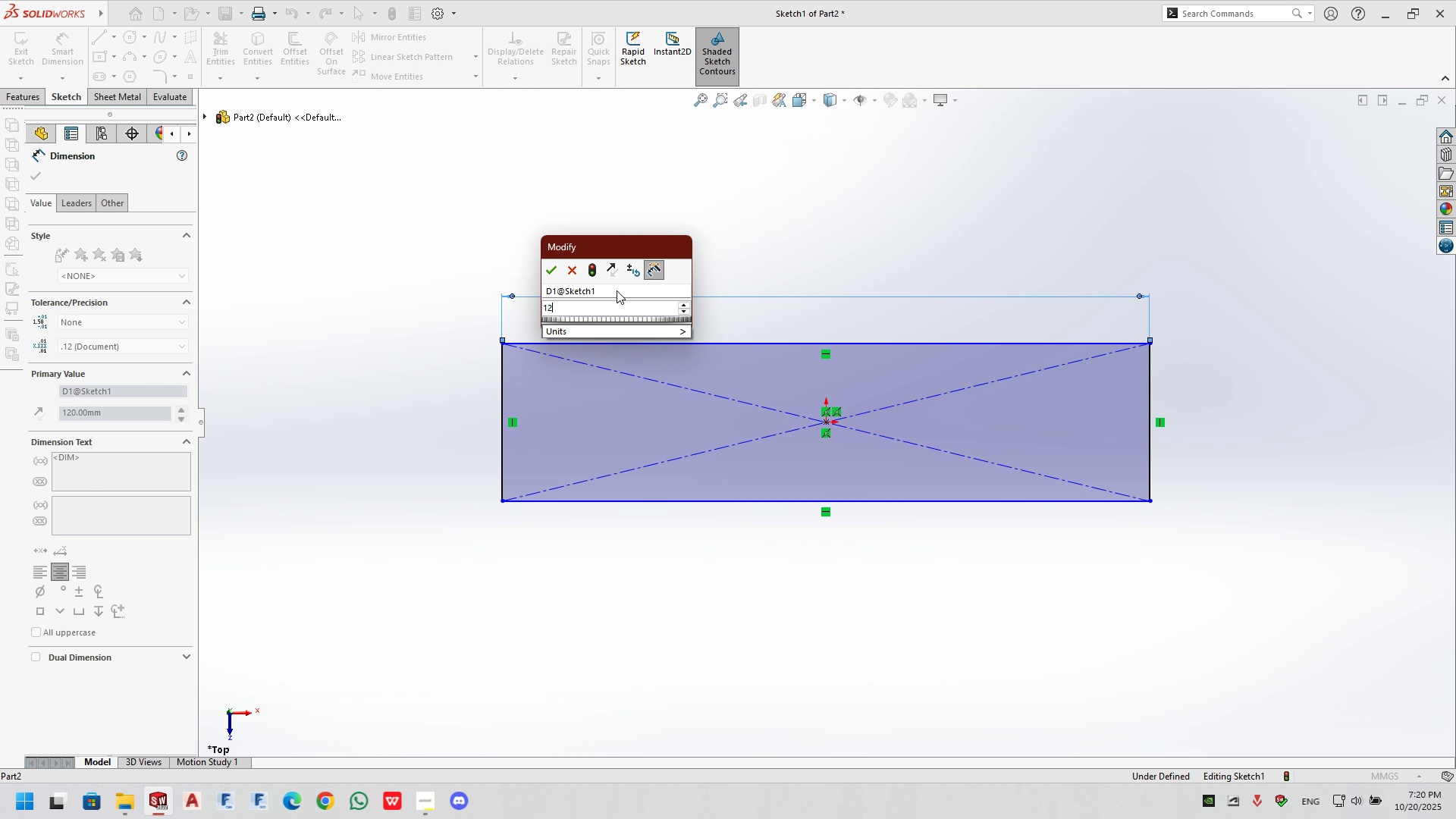 
key(Numpad0)
 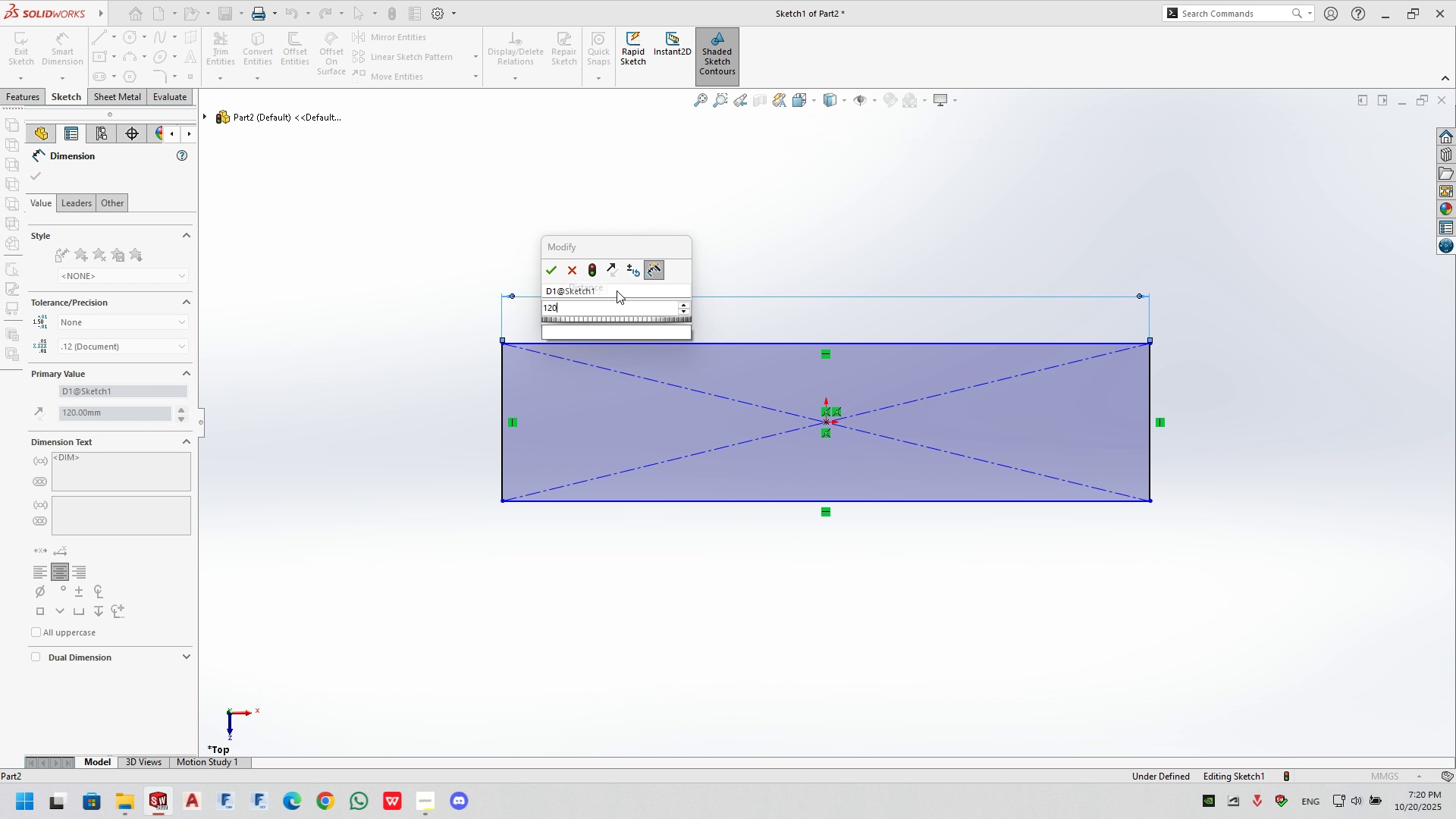 
key(Numpad0)
 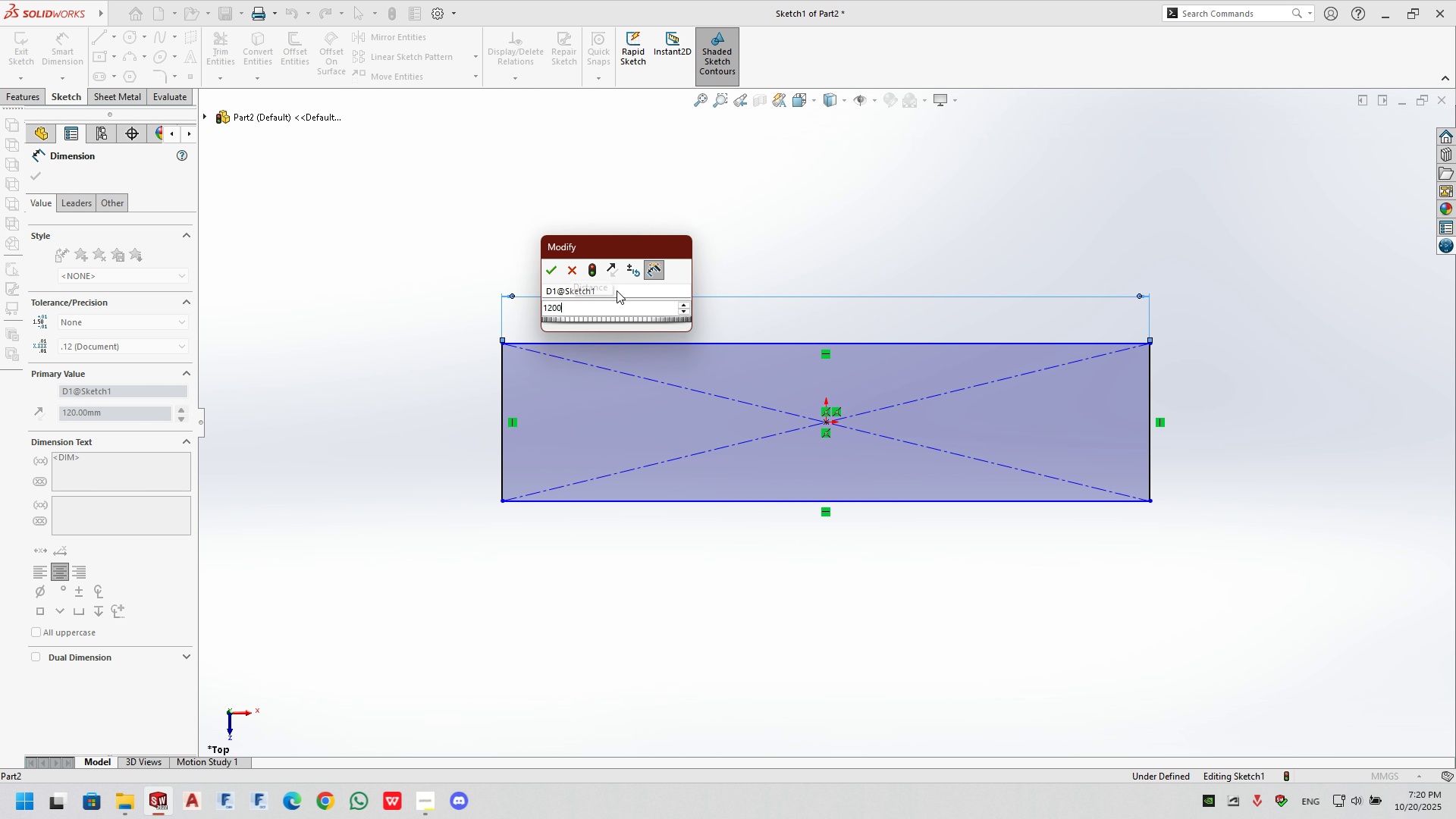 
key(NumpadEnter)
 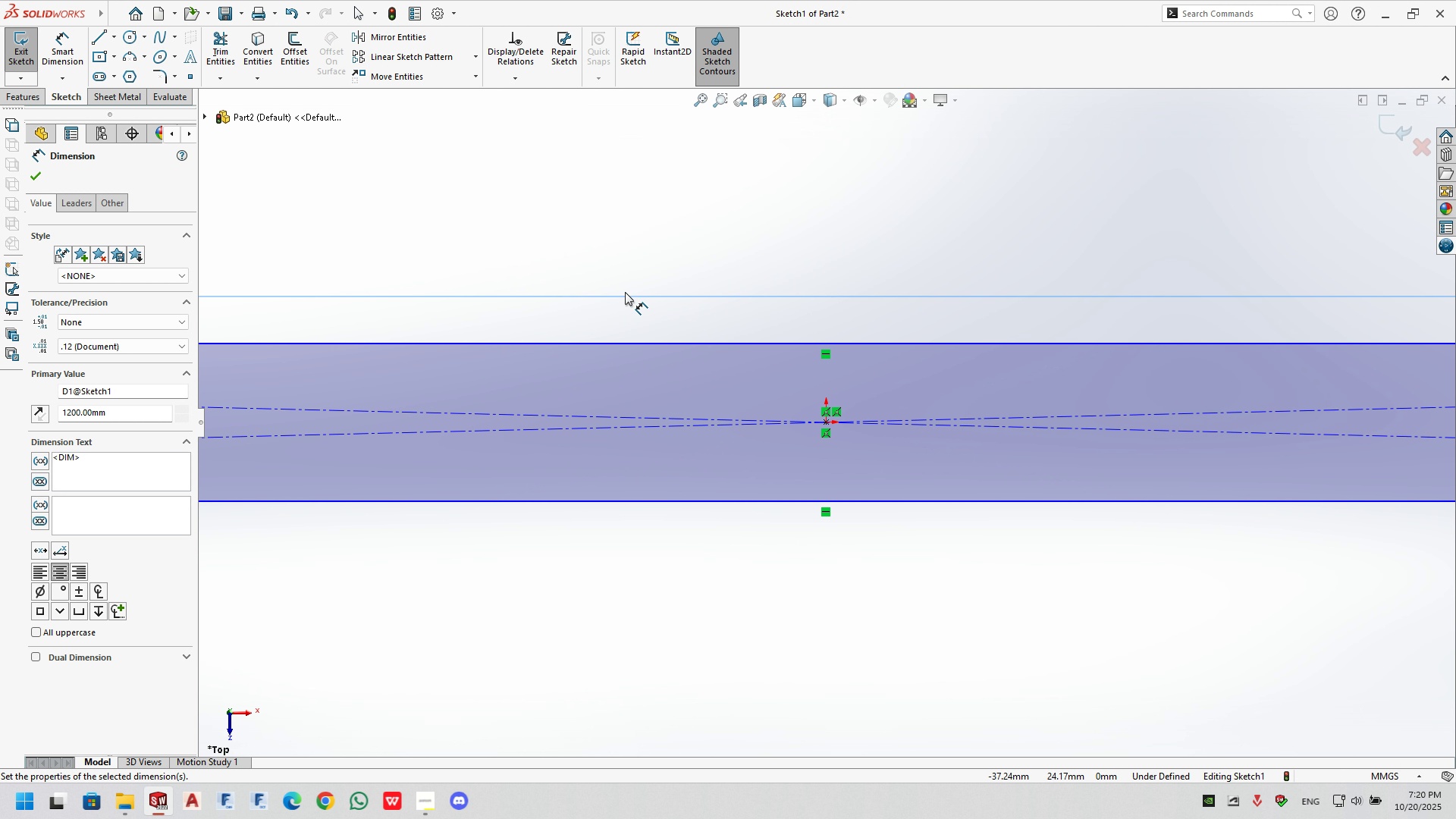 
double_click([625, 292])
 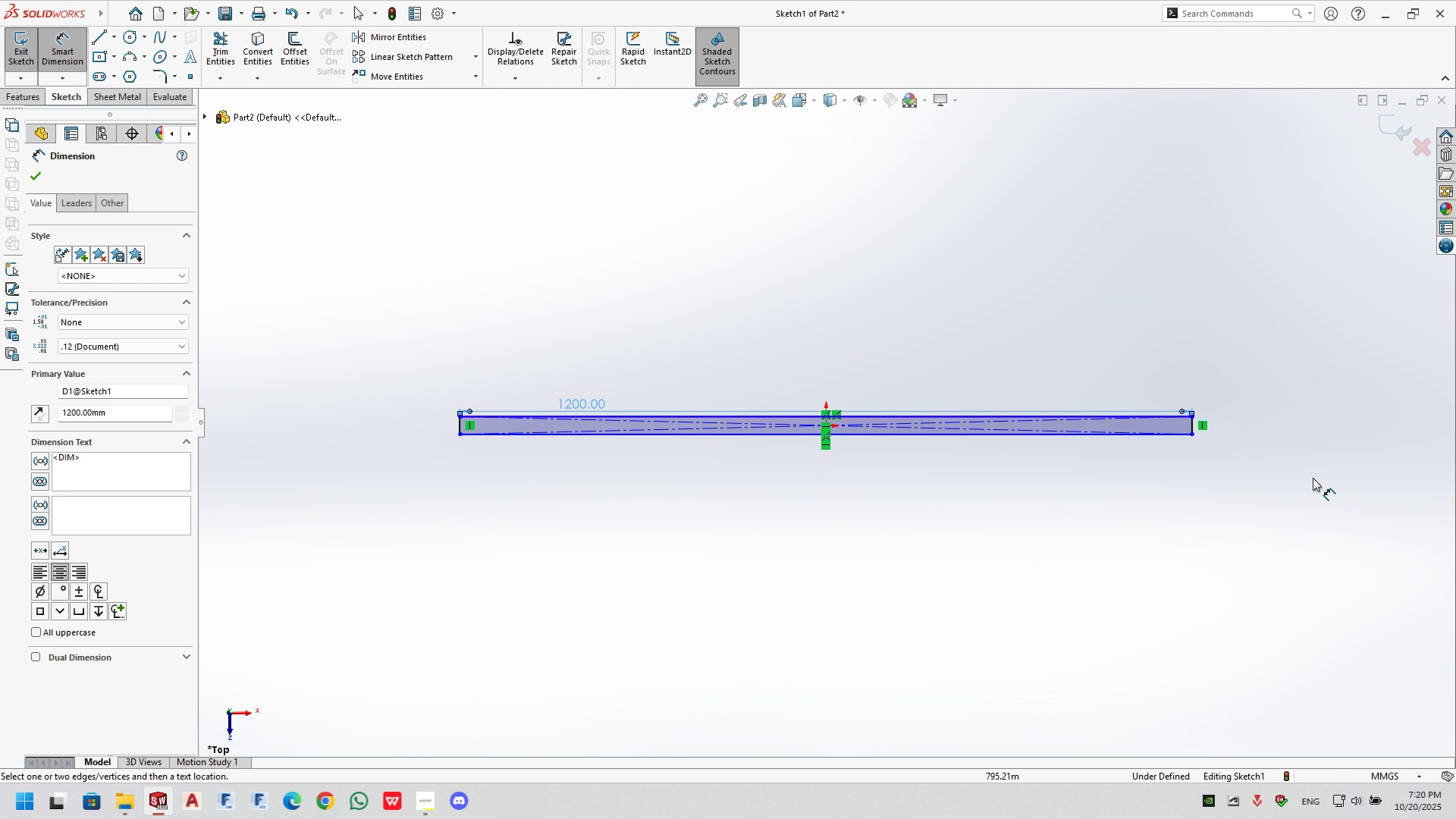 
scroll: coordinate [1007, 356], scroll_direction: down, amount: 13.0
 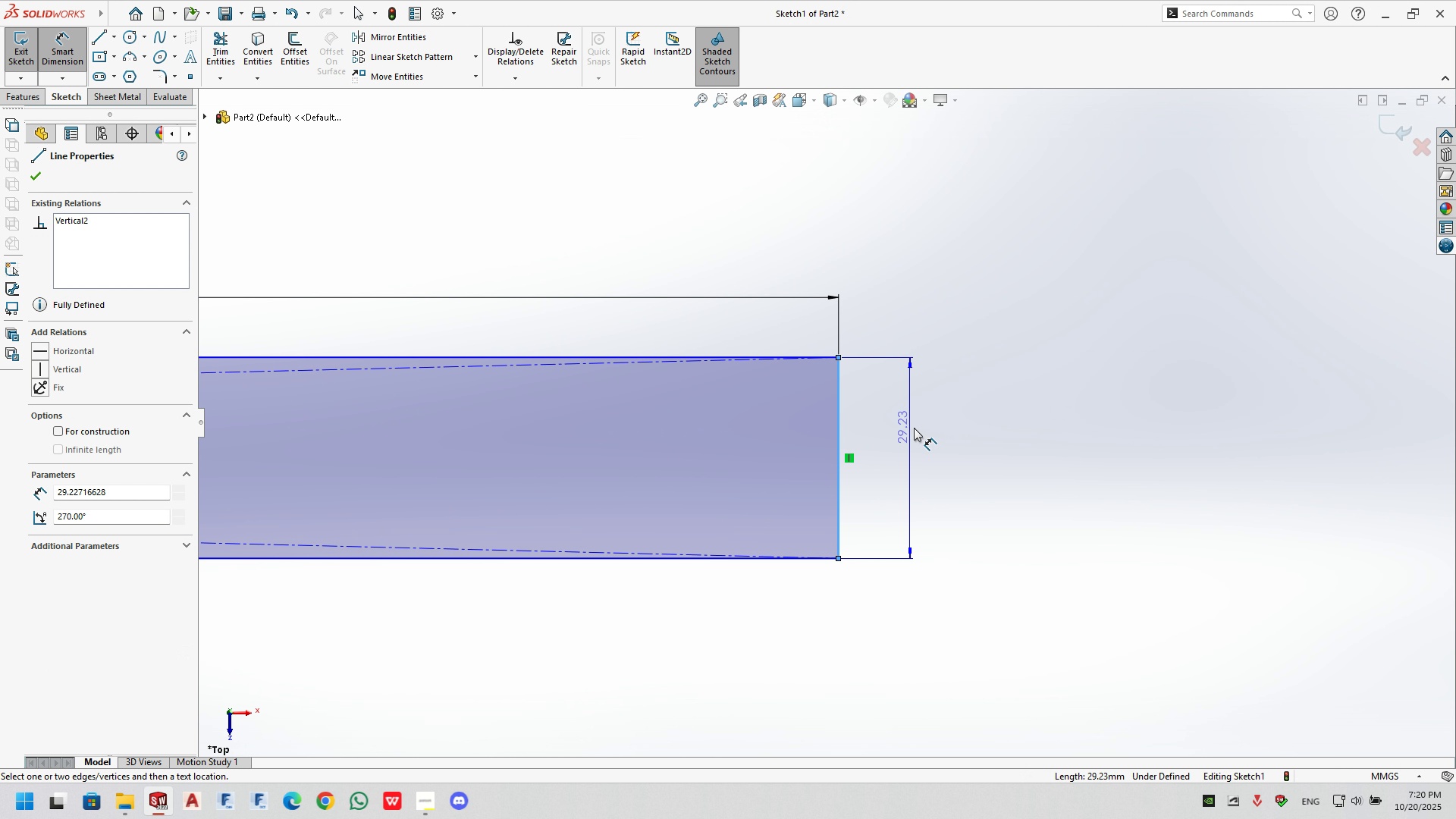 
left_click([944, 431])
 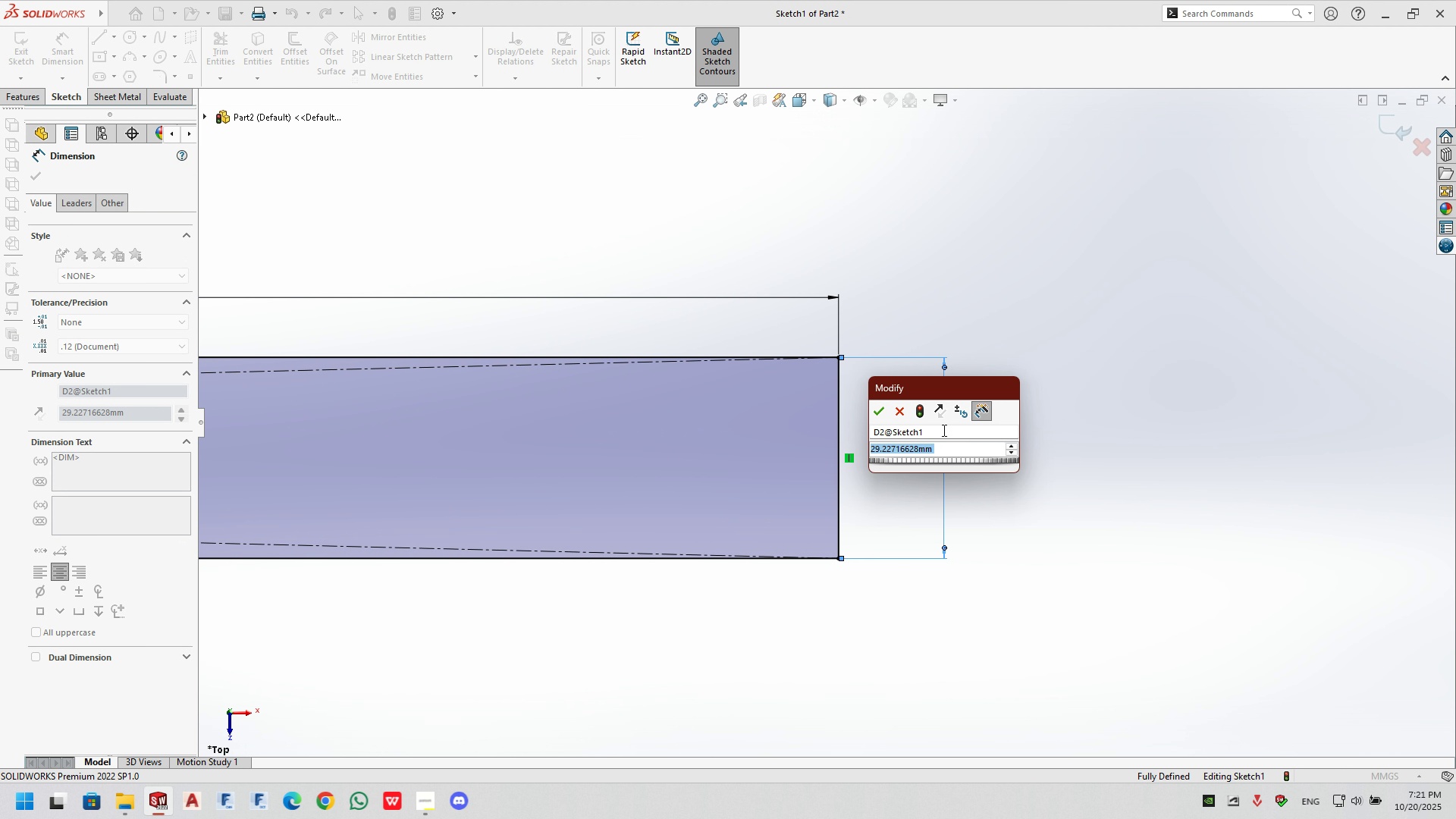 
key(Numpad3)
 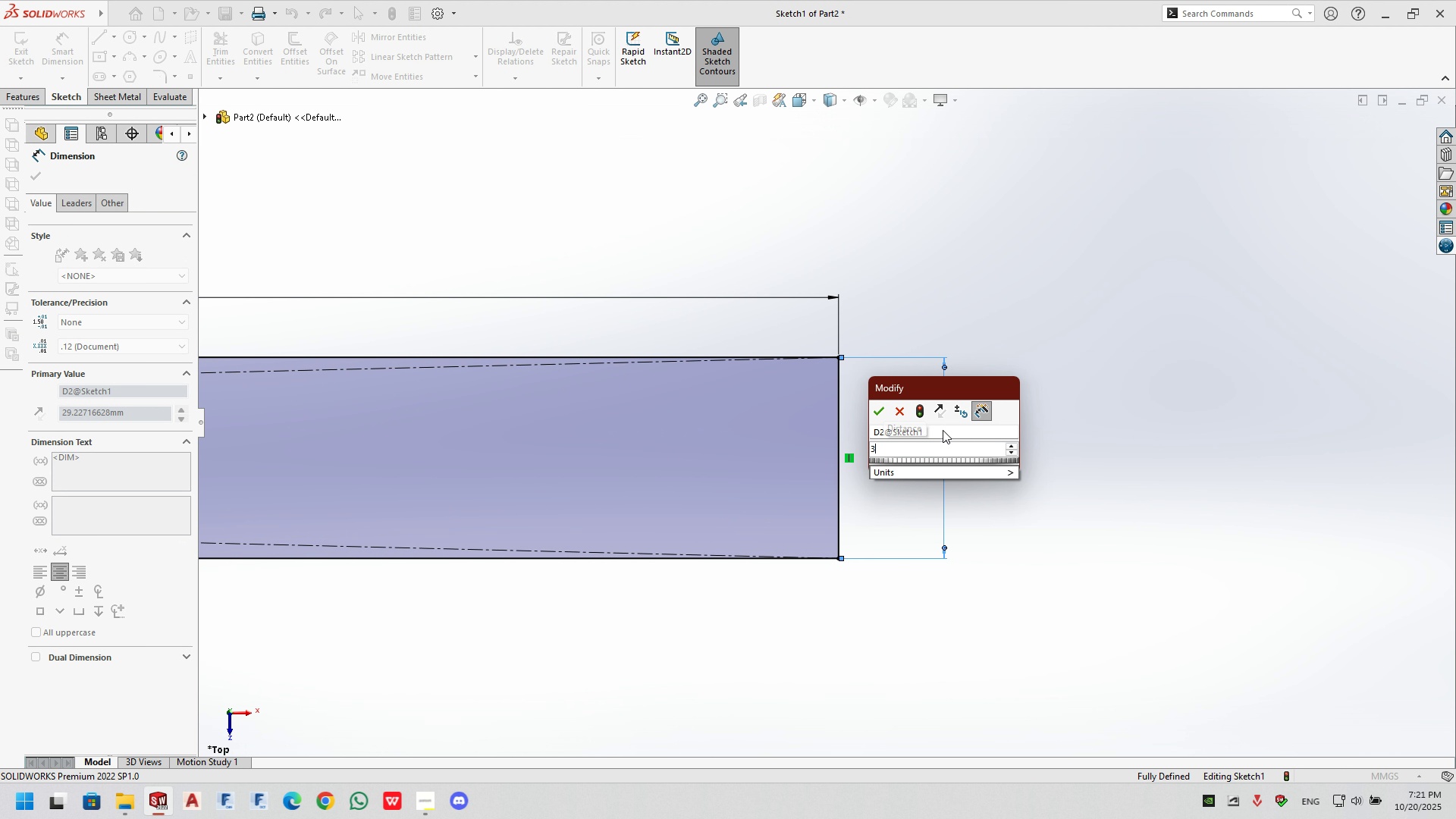 
key(Numpad0)
 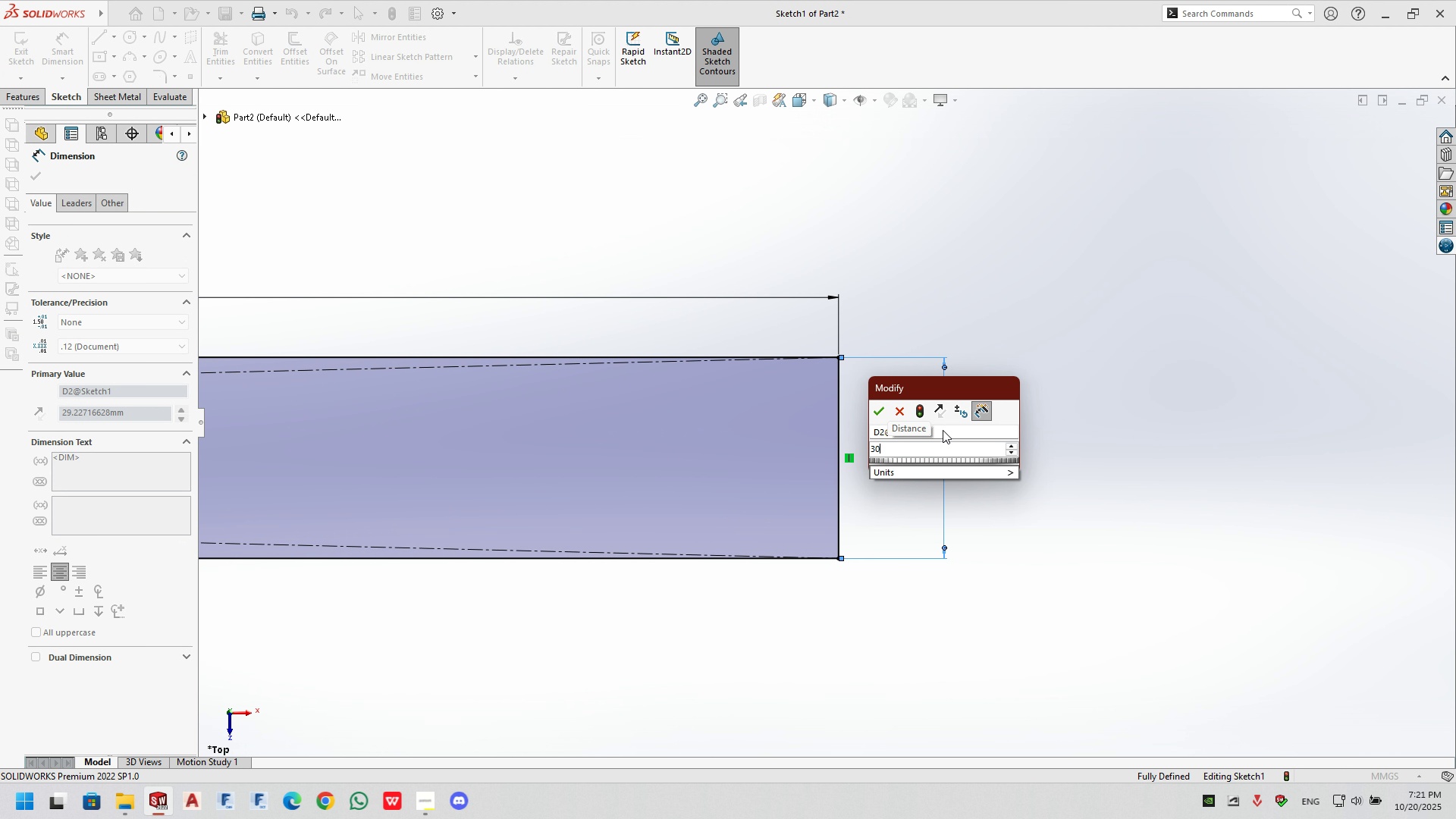 
key(Numpad0)
 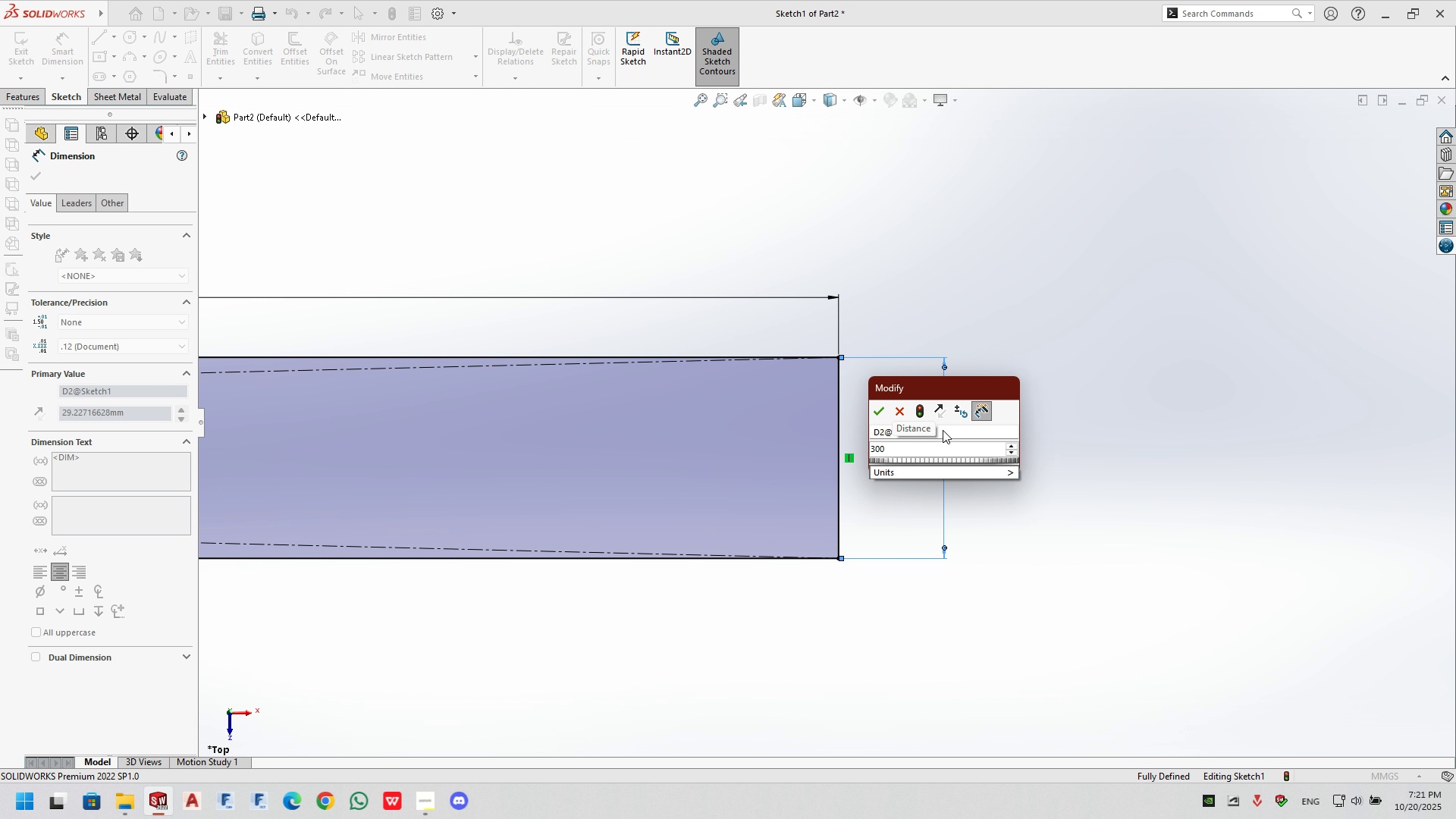 
key(NumpadEnter)
 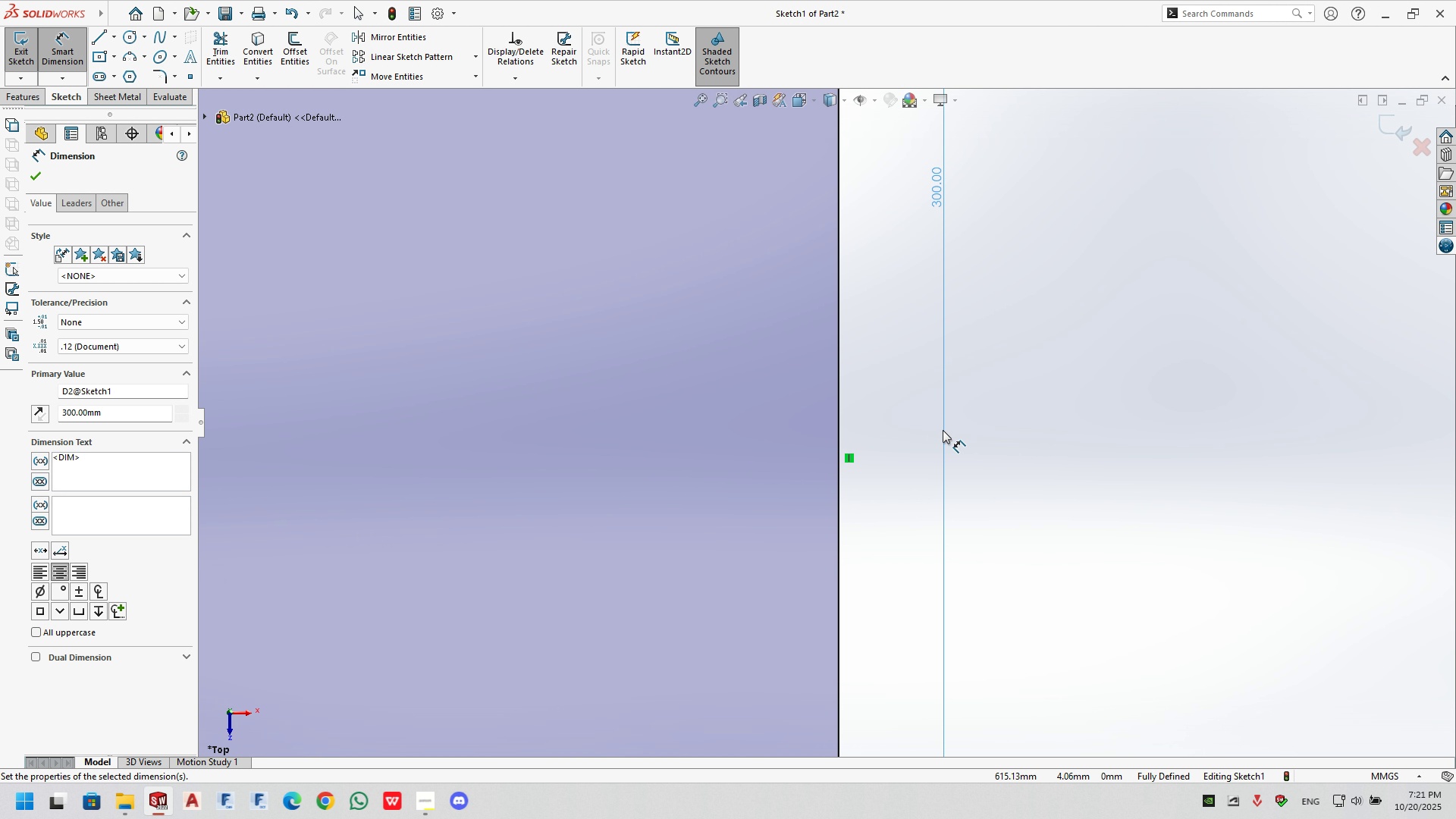 
scroll: coordinate [942, 422], scroll_direction: down, amount: 1.0
 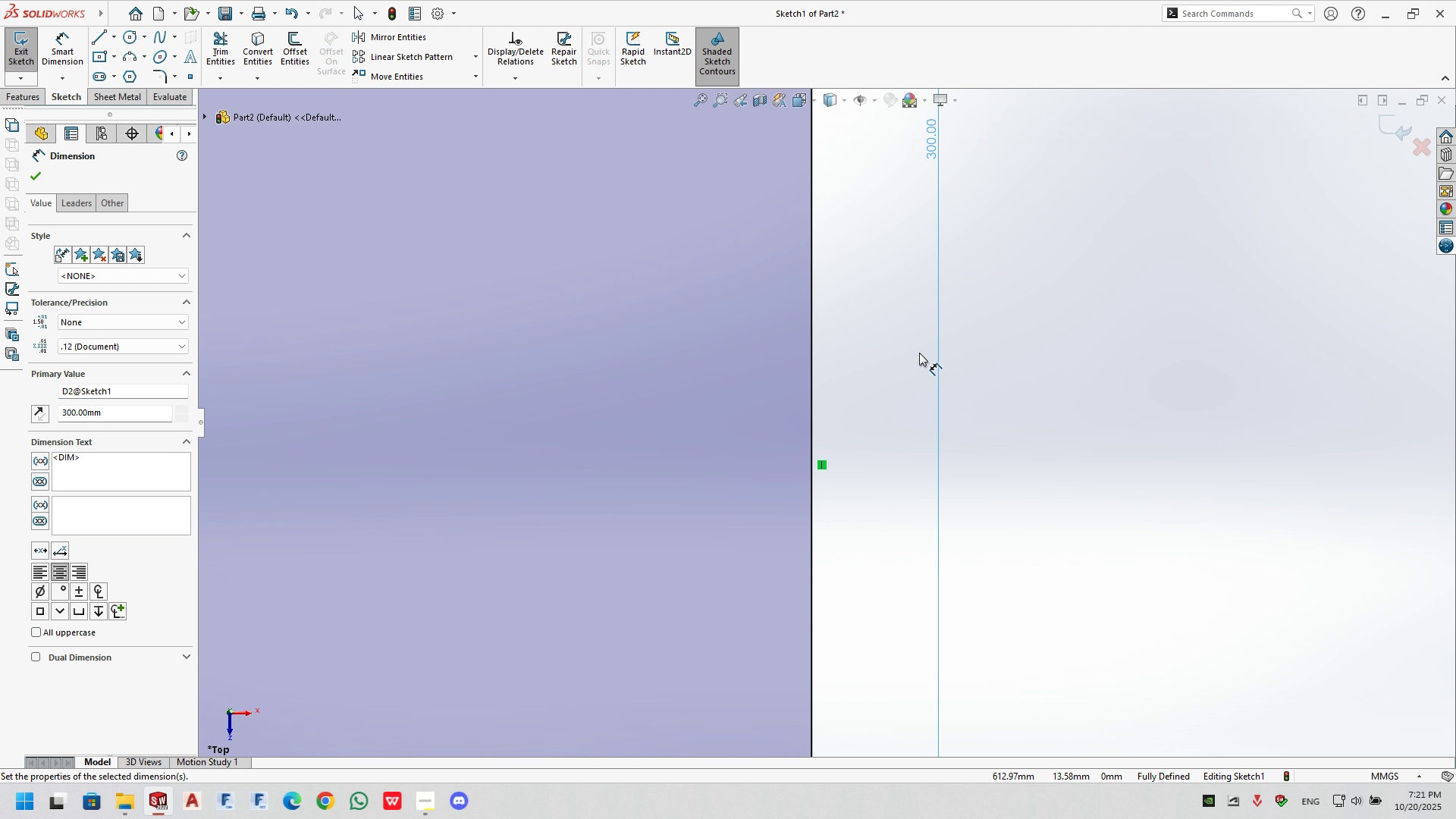 
double_click([919, 353])
 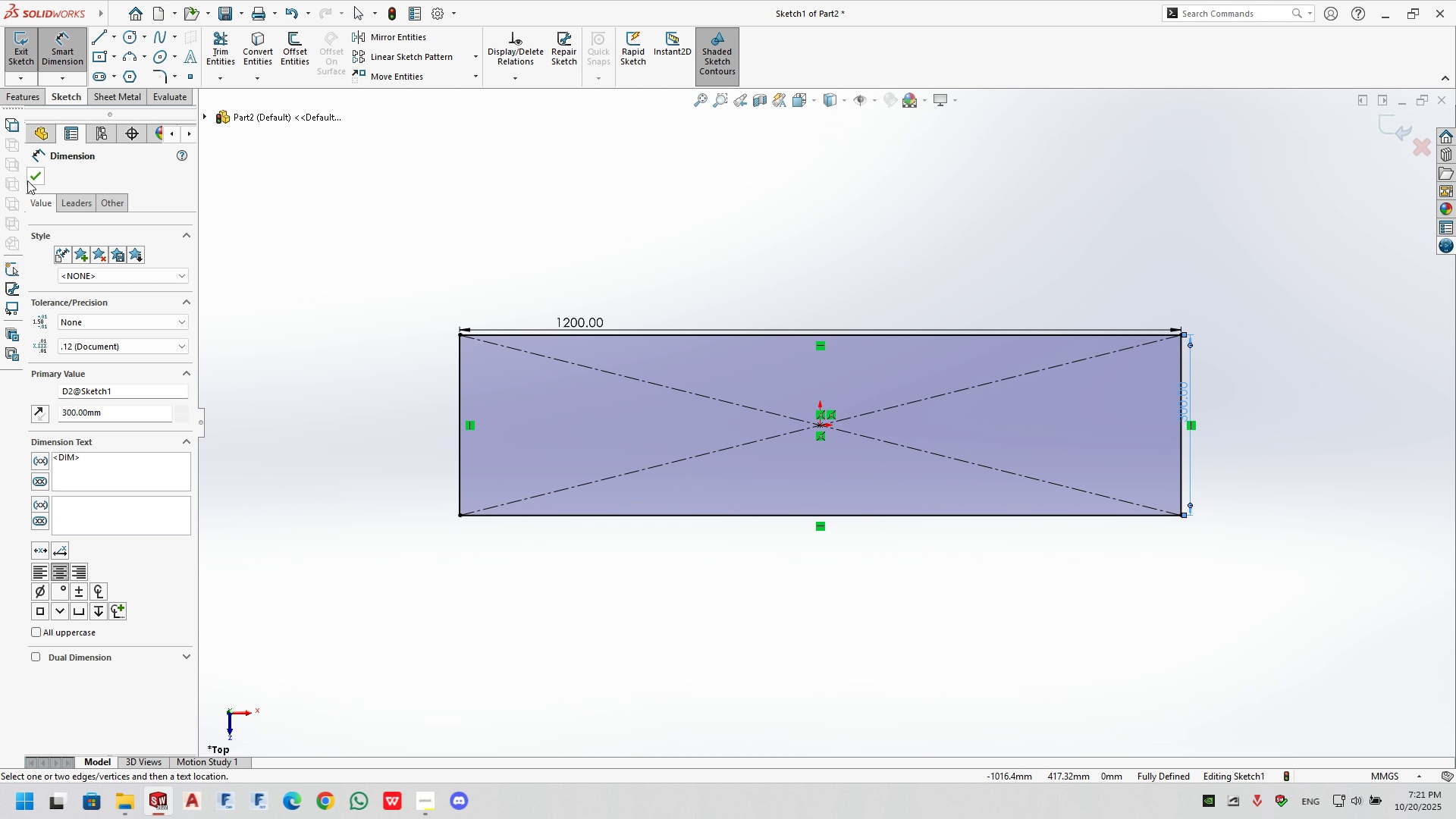 
left_click([36, 177])
 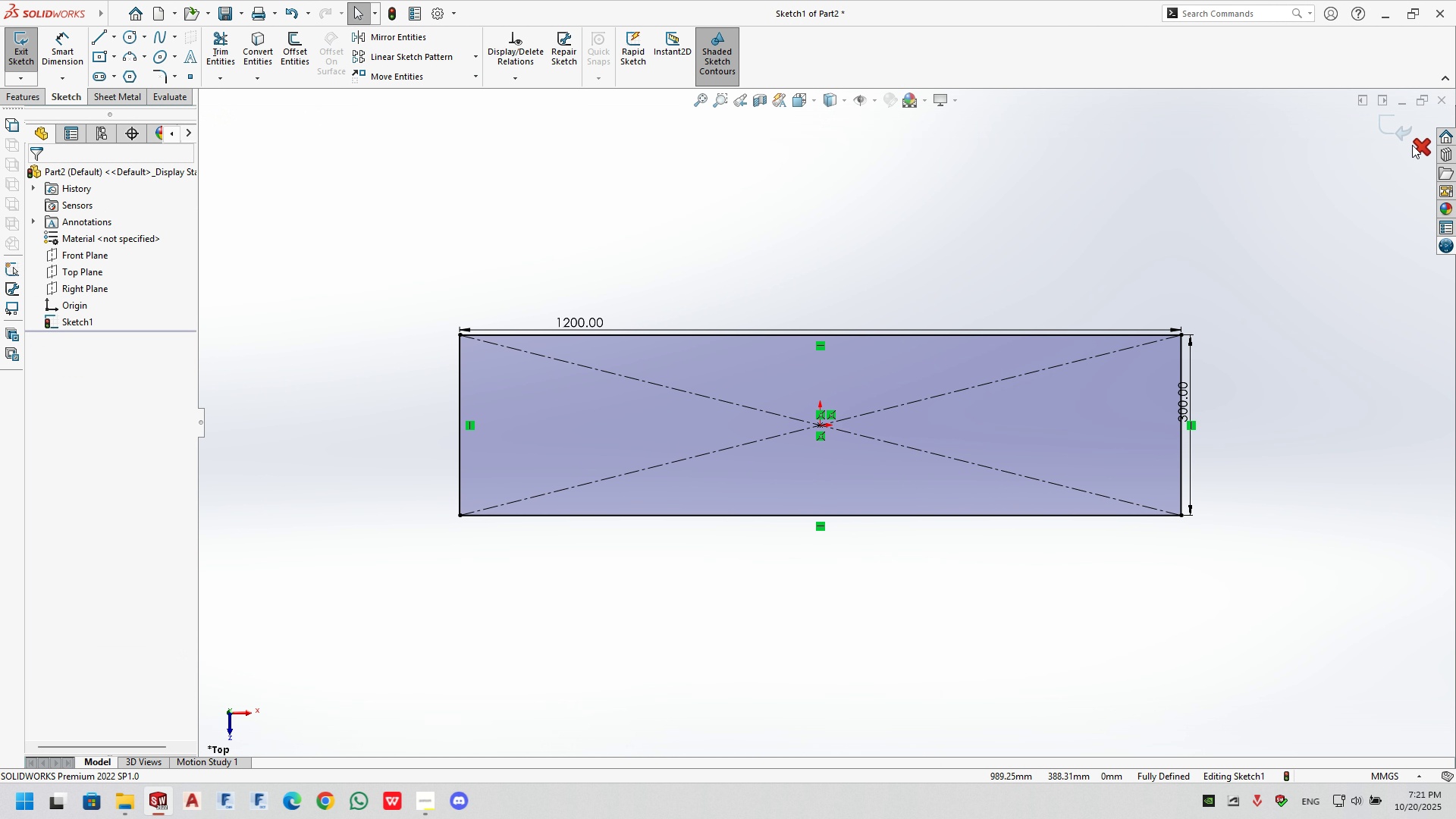 
left_click([1395, 124])
 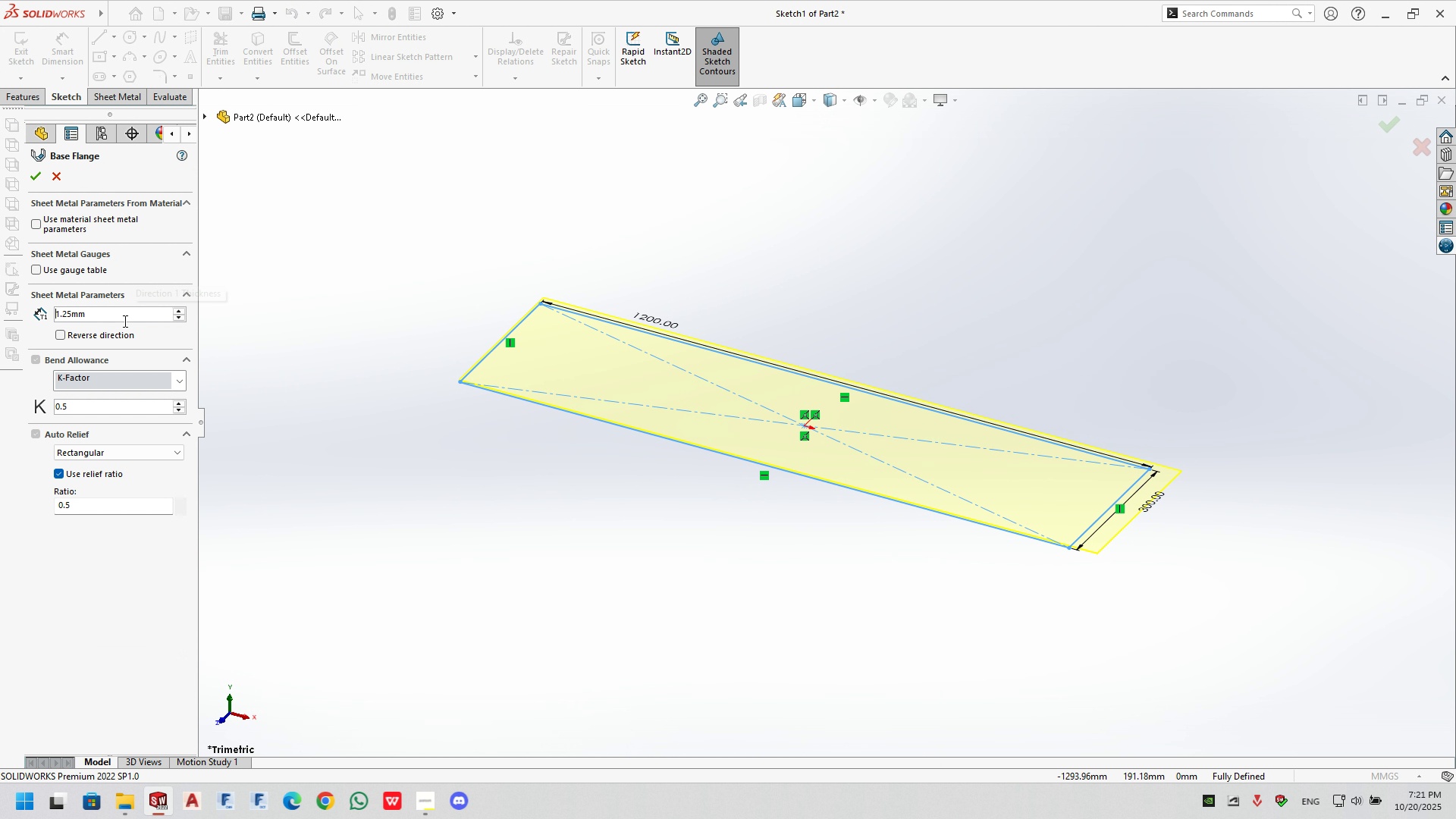 
double_click([124, 321])
 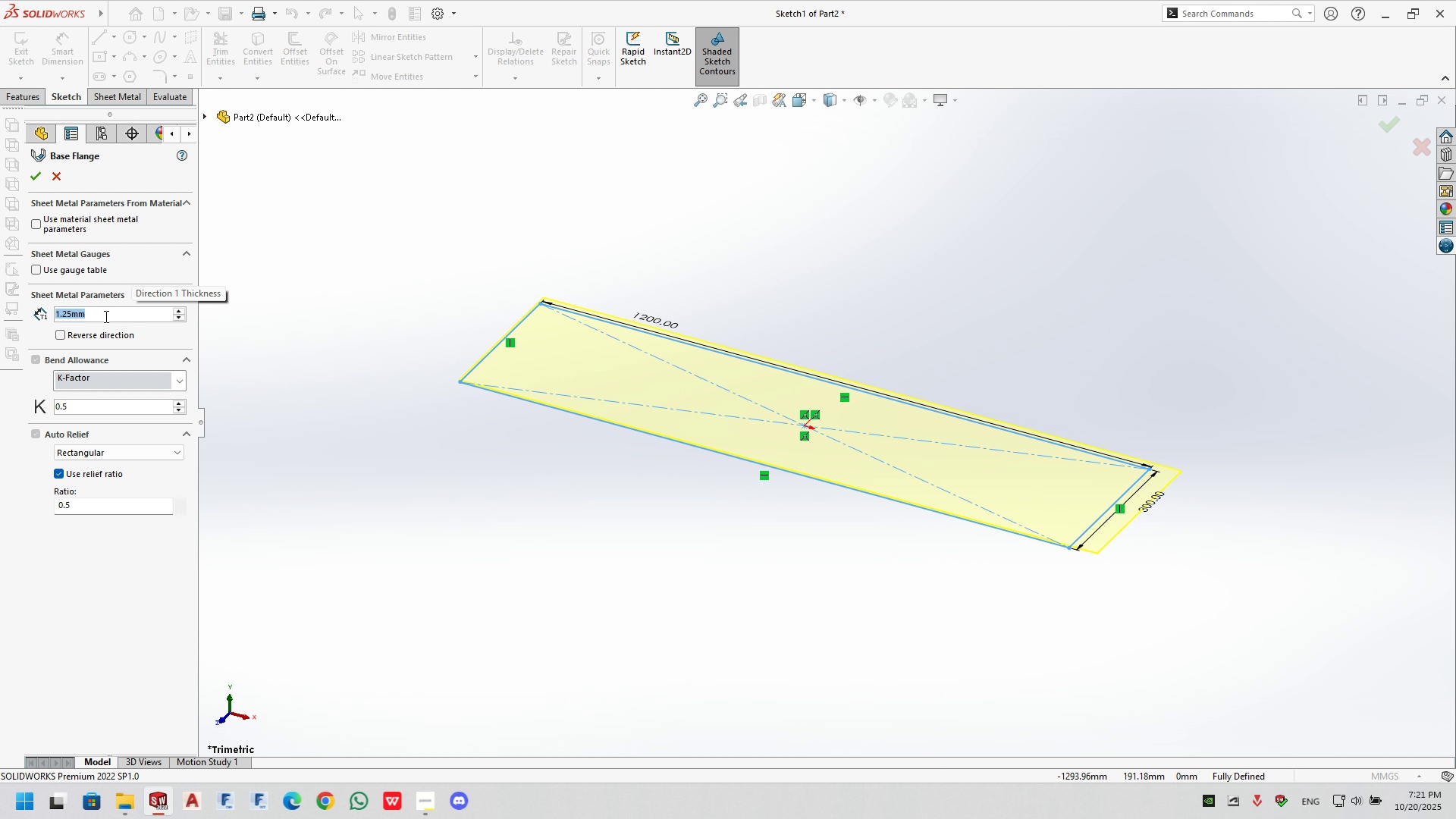 
key(Numpad1)
 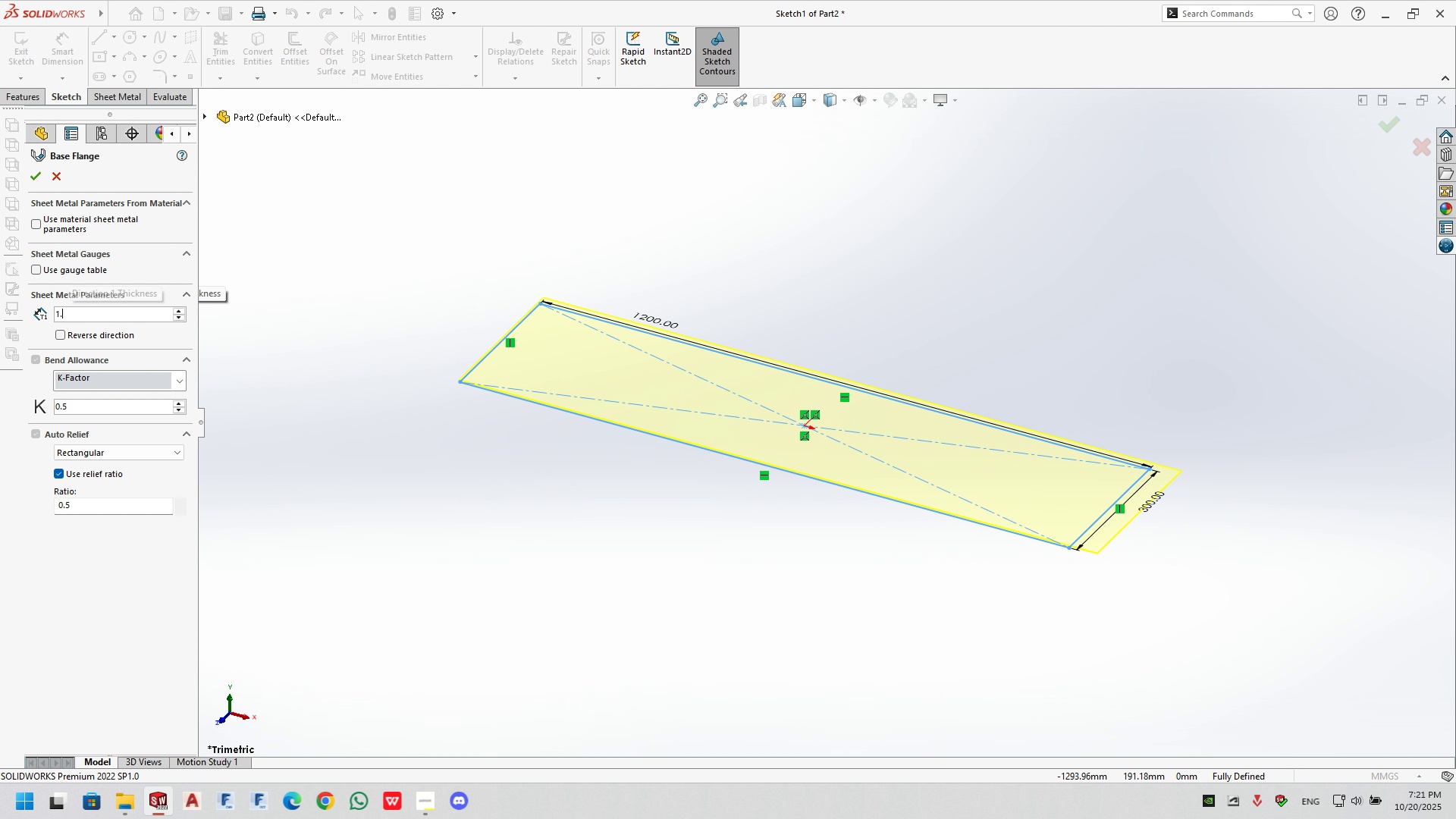 
key(NumpadDecimal)
 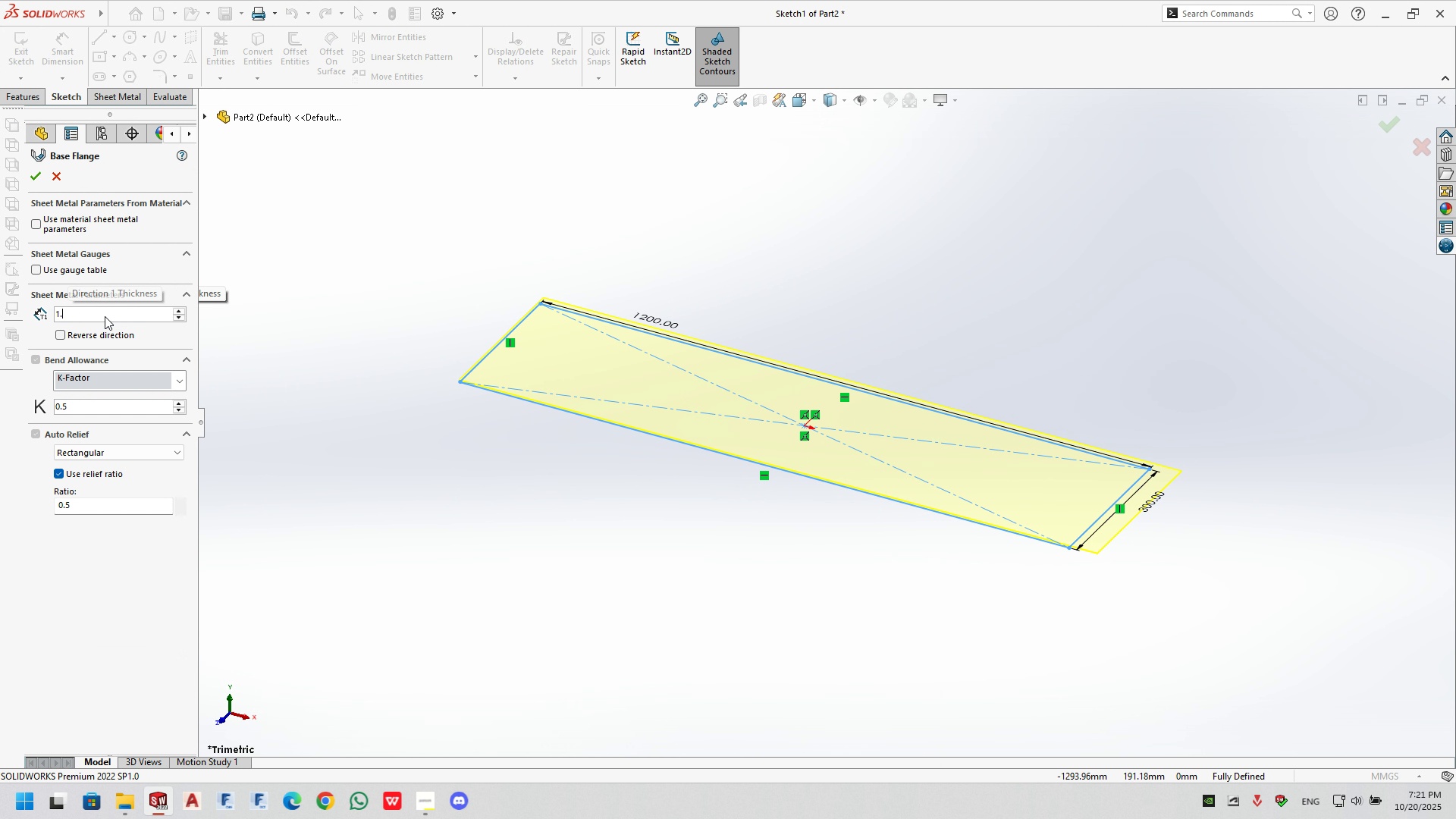 
key(Numpad5)
 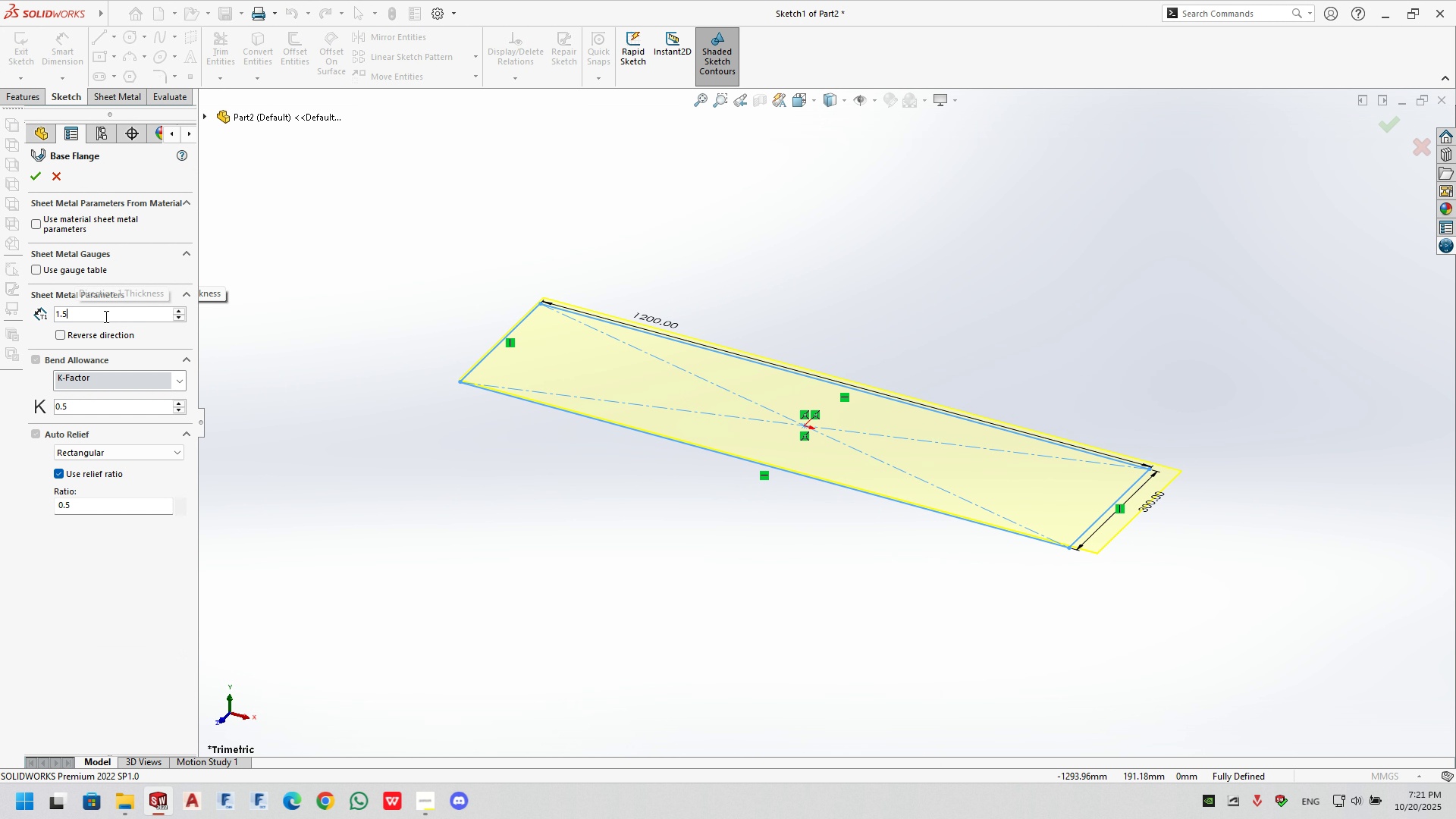 
key(NumpadEnter)
 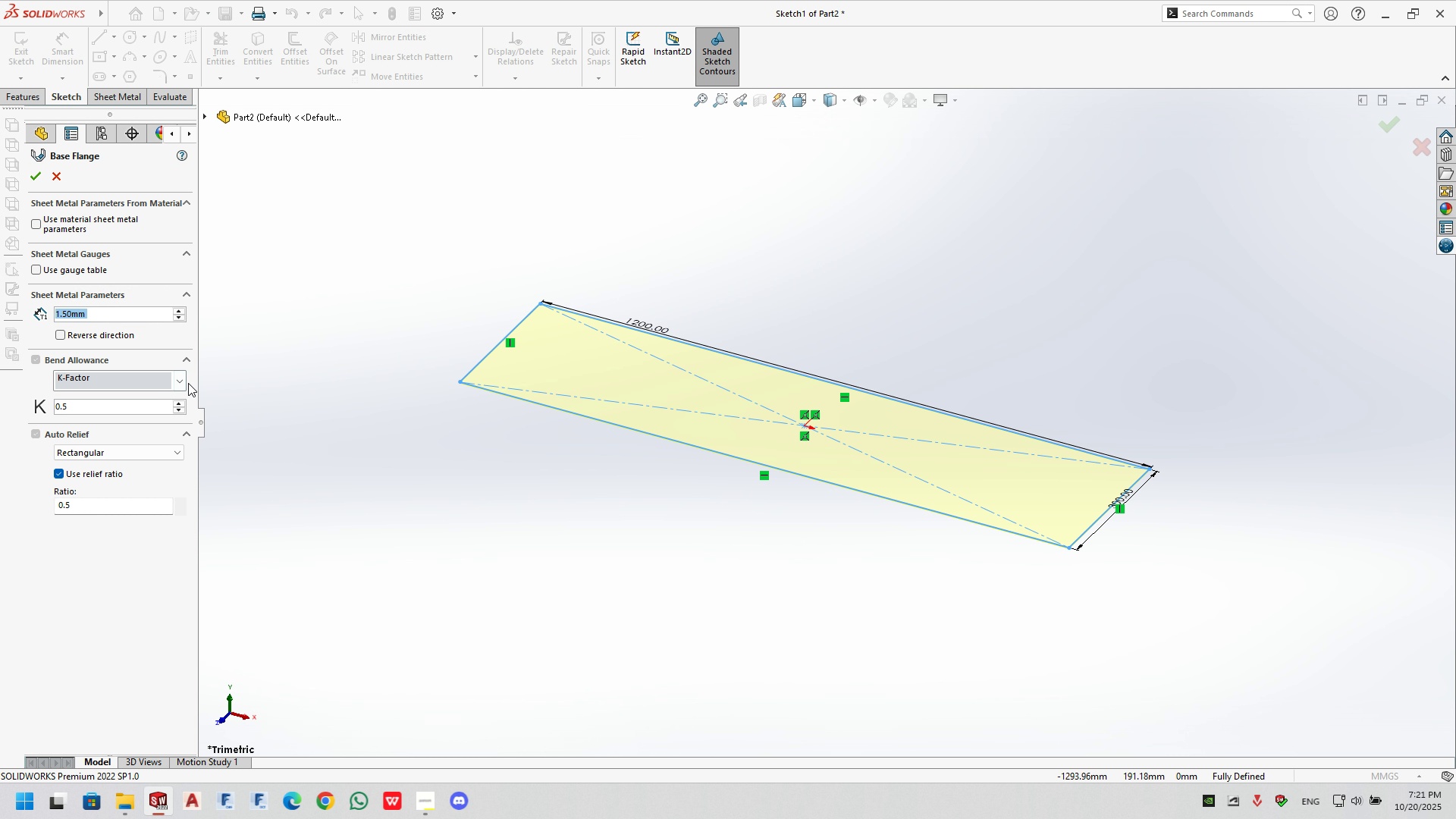 
left_click([180, 383])
 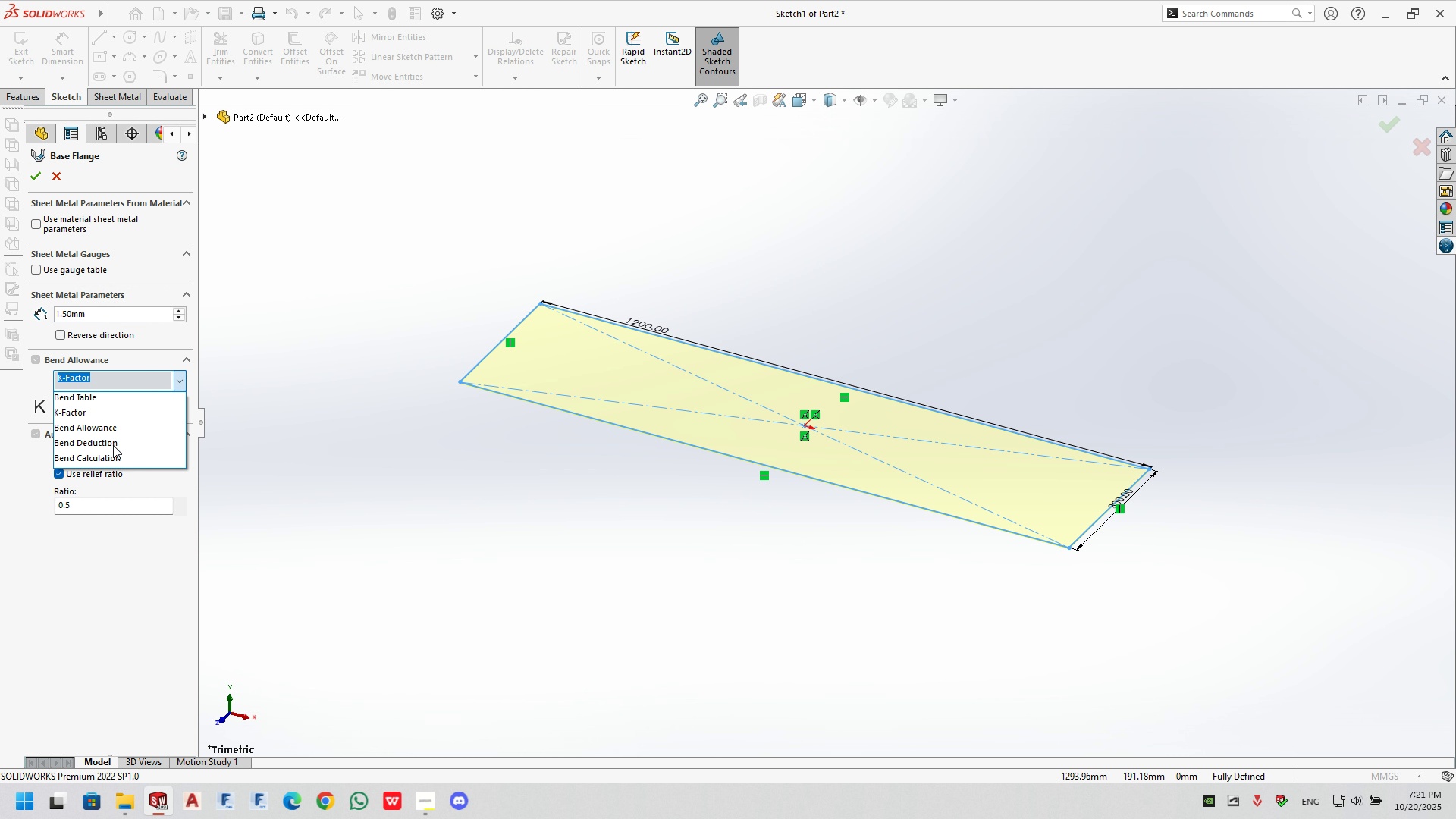 
left_click([113, 445])
 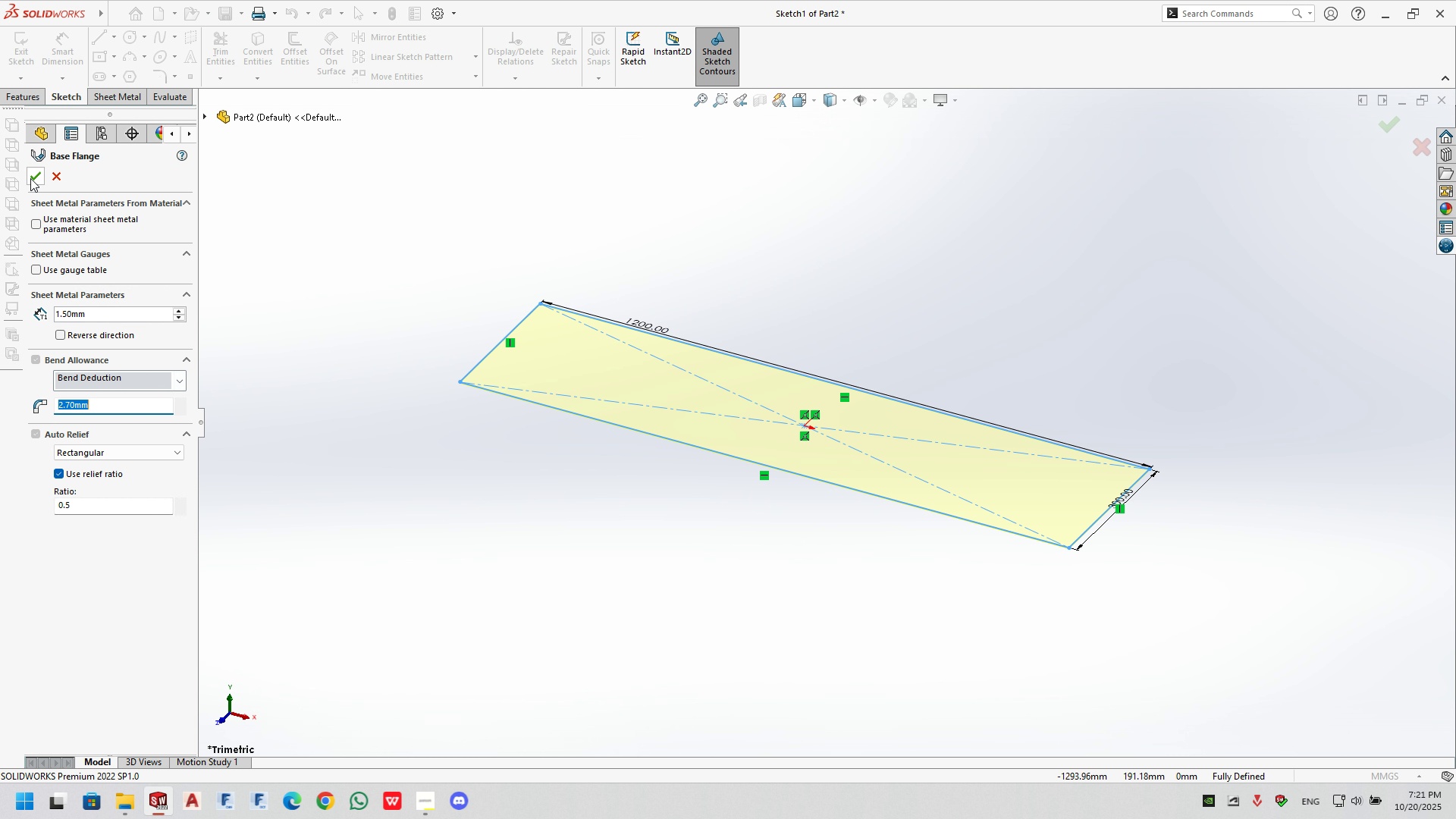 
left_click([30, 176])
 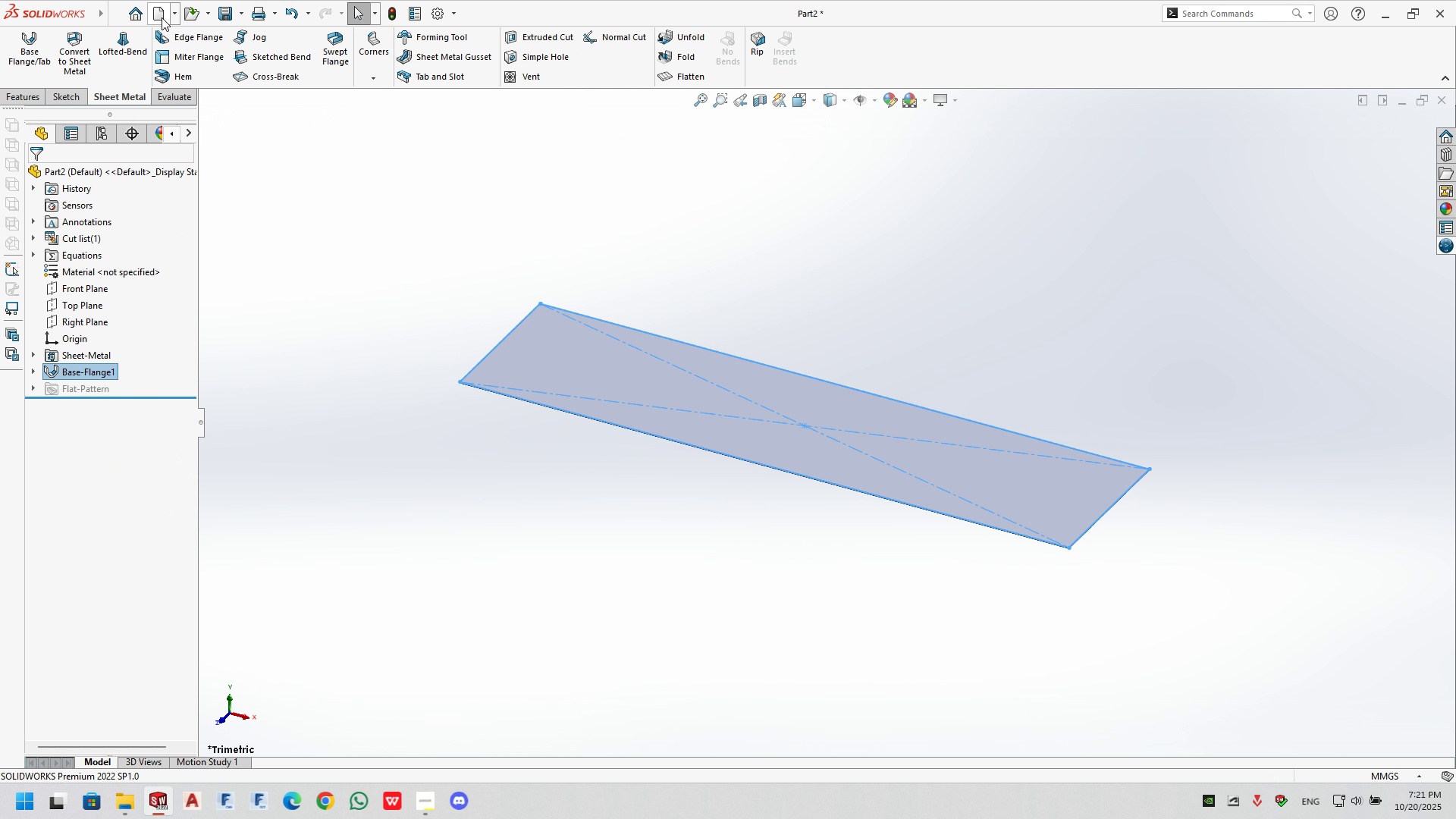 
left_click([169, 40])
 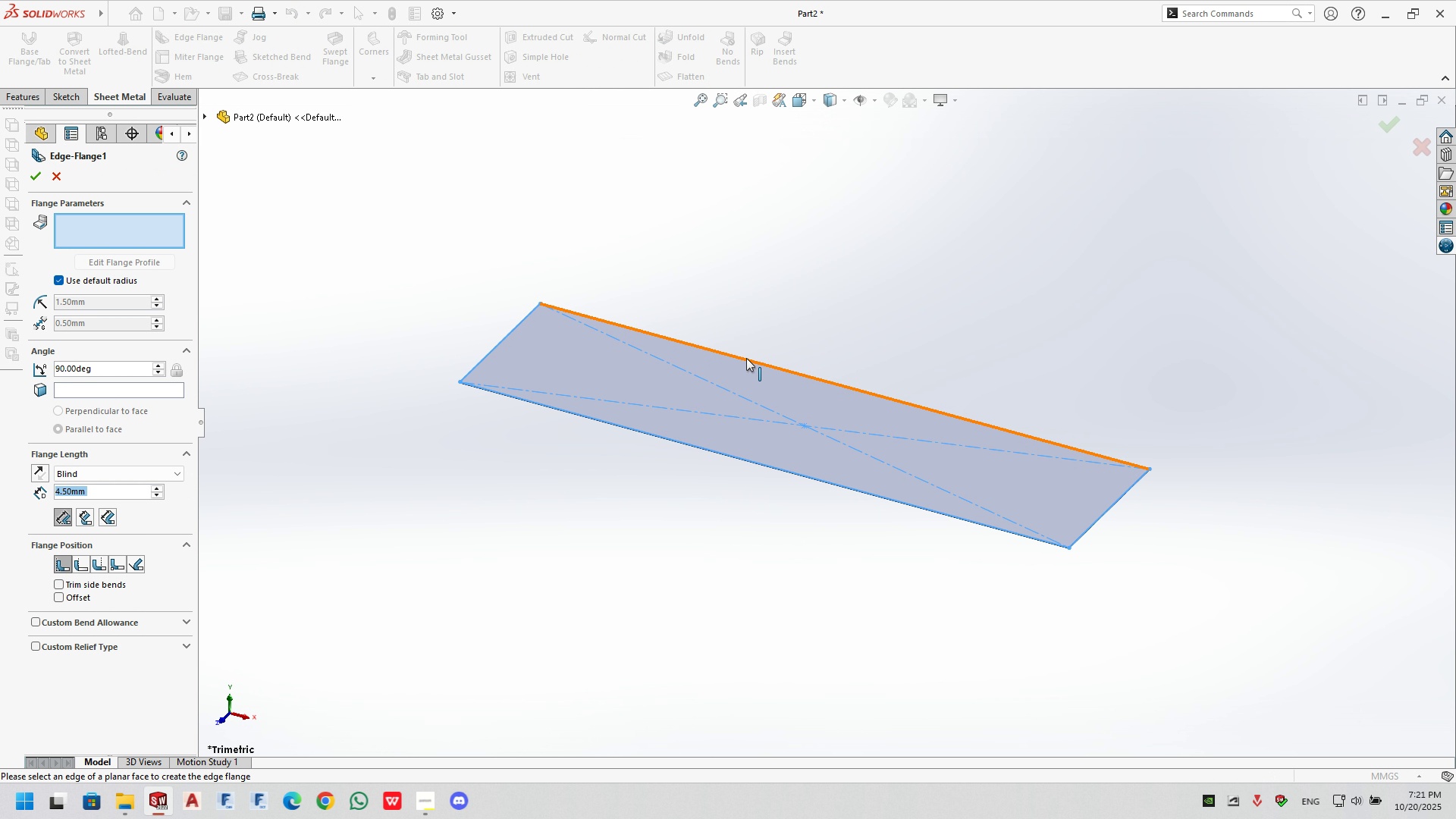 
left_click([746, 358])
 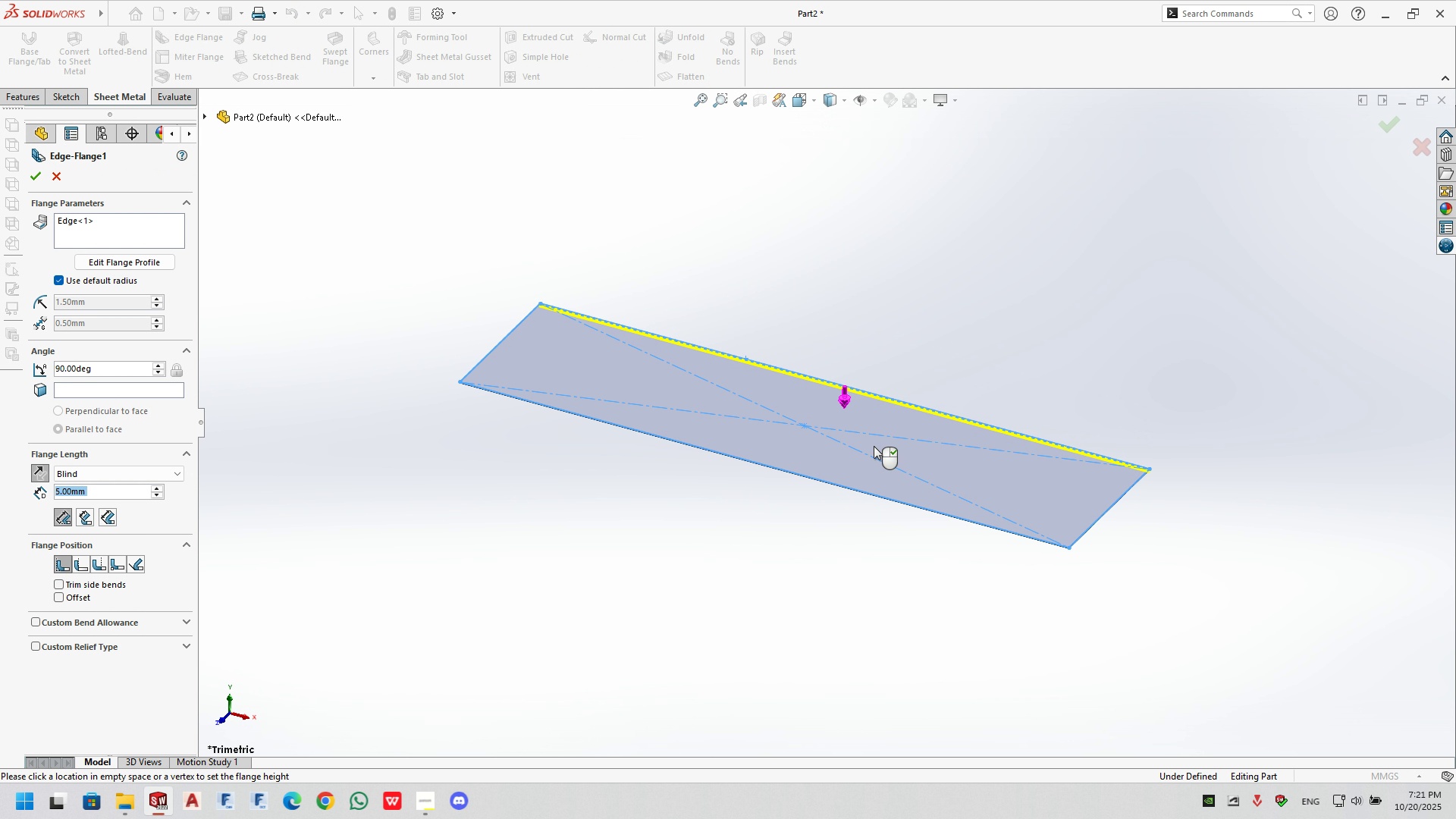 
left_click([890, 457])
 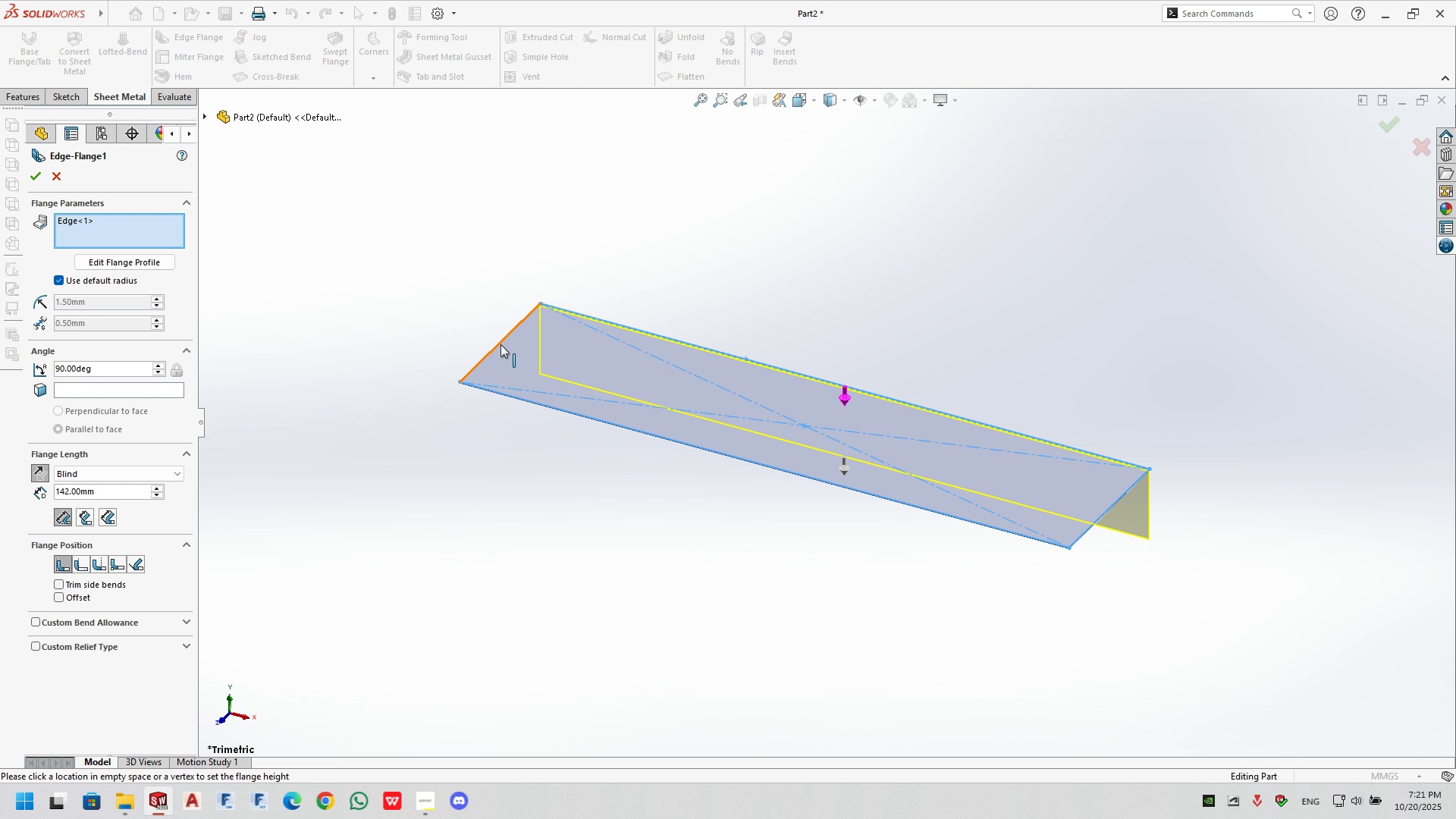 
left_click([500, 342])
 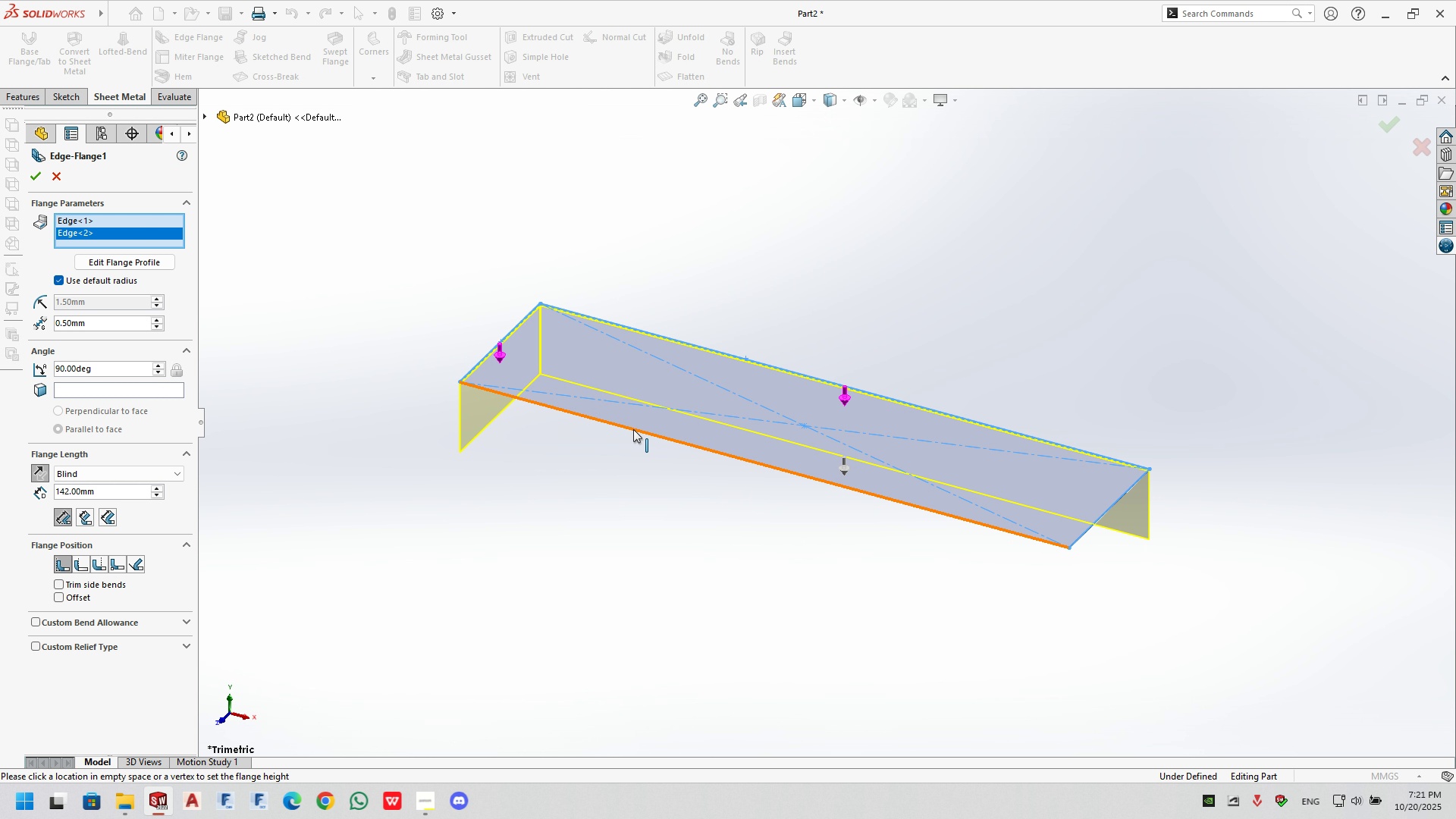 
left_click([633, 429])
 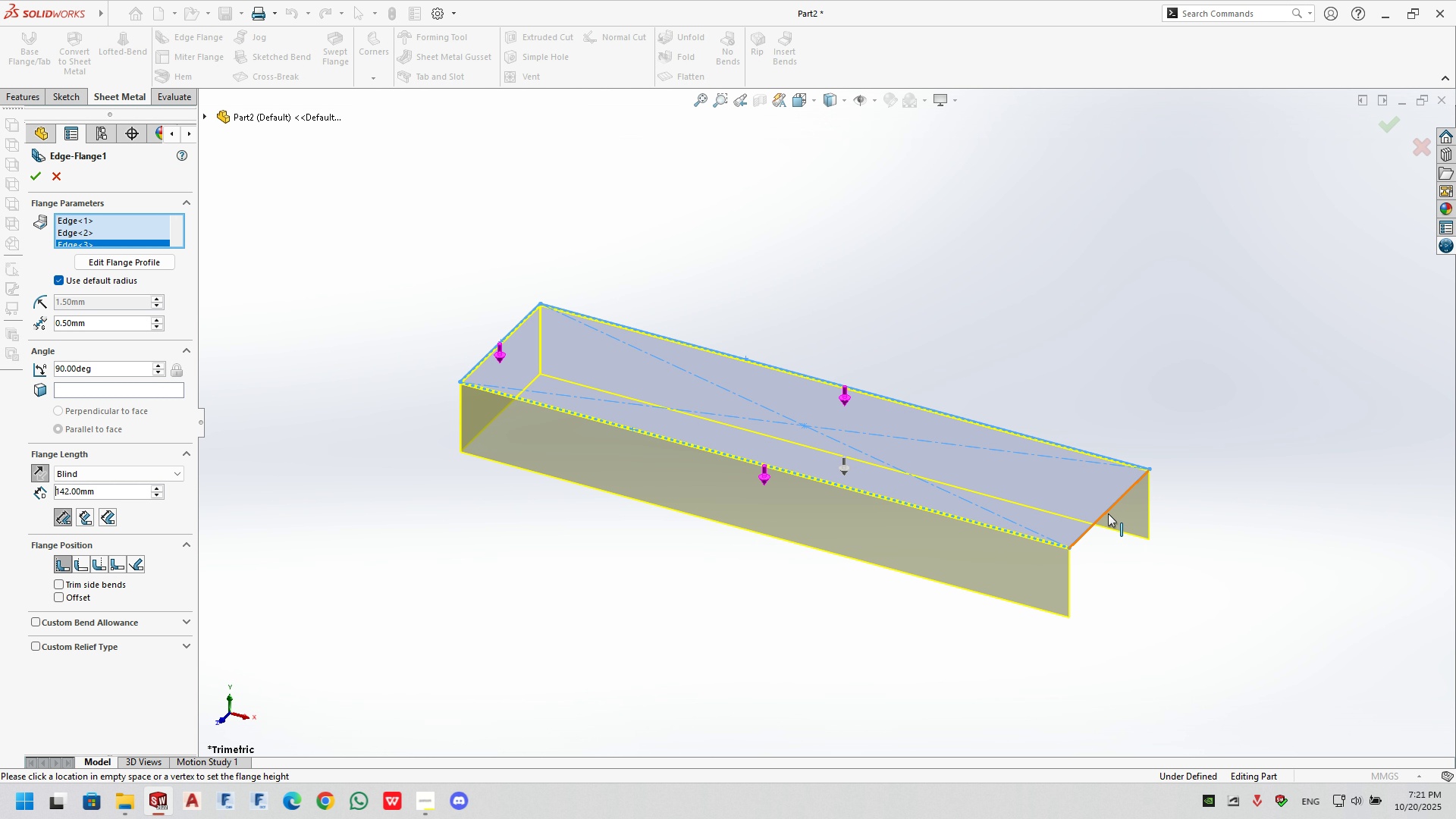 
left_click([1107, 511])
 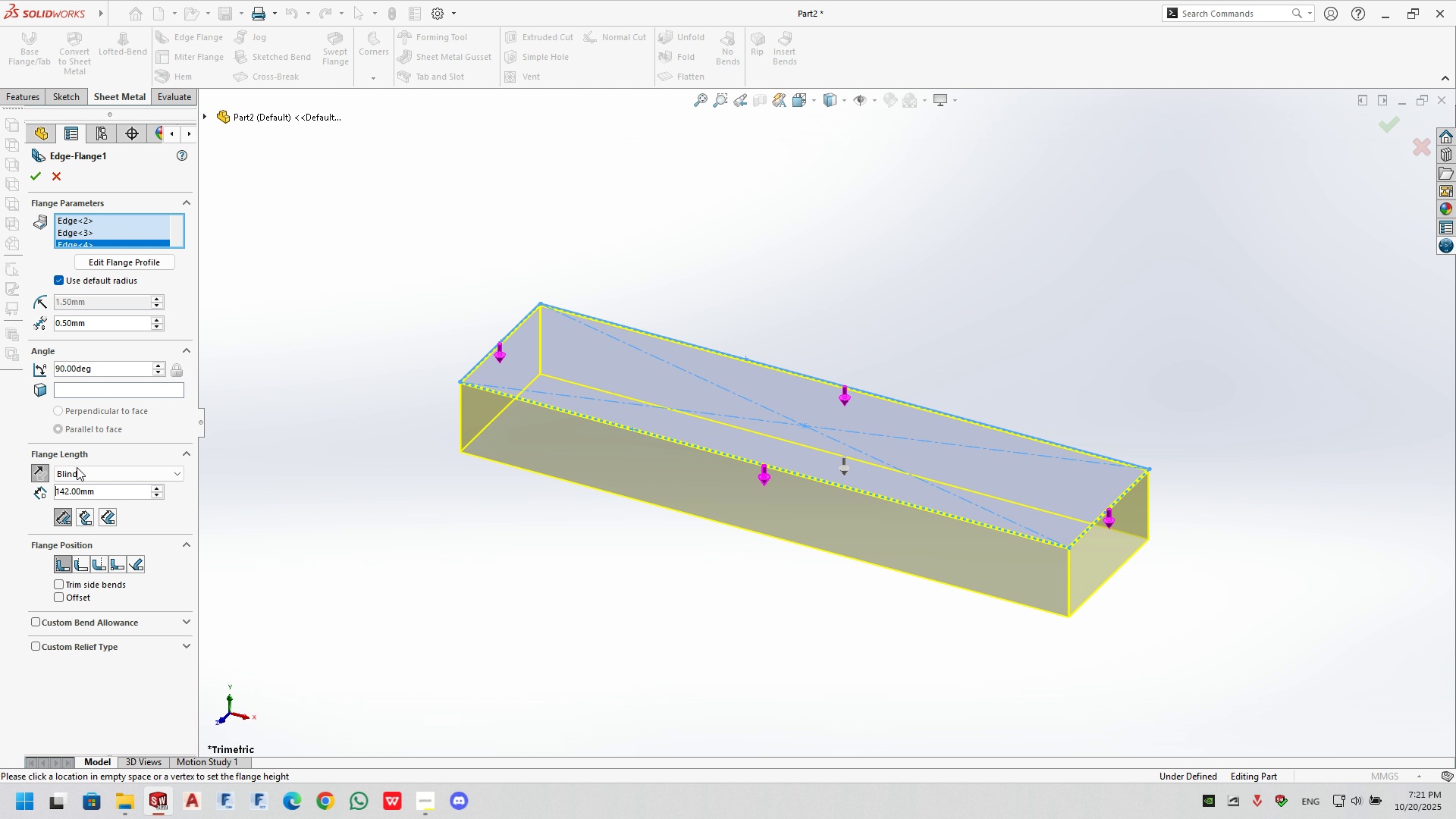 
double_click([86, 488])
 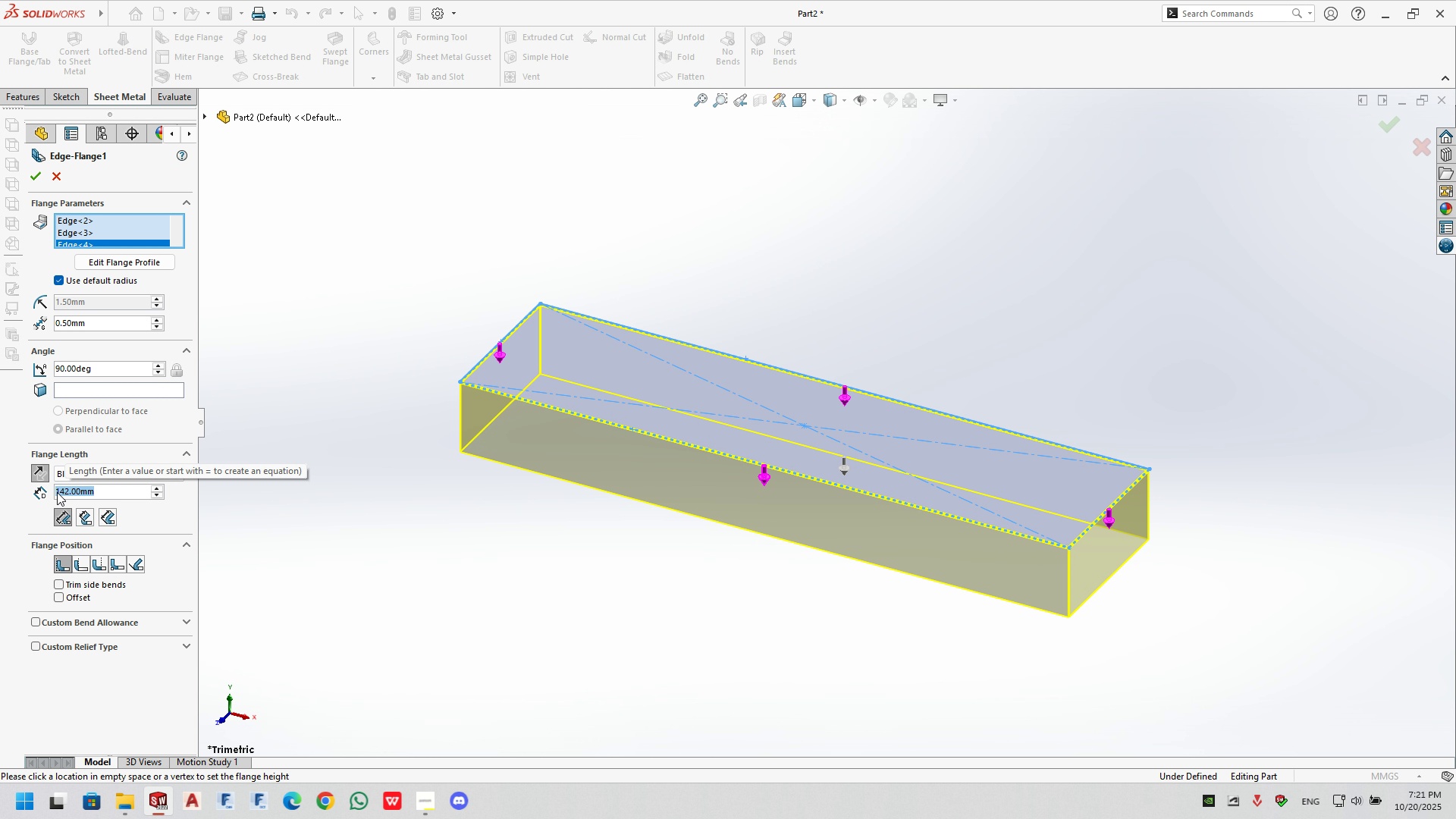 
key(Numpad2)
 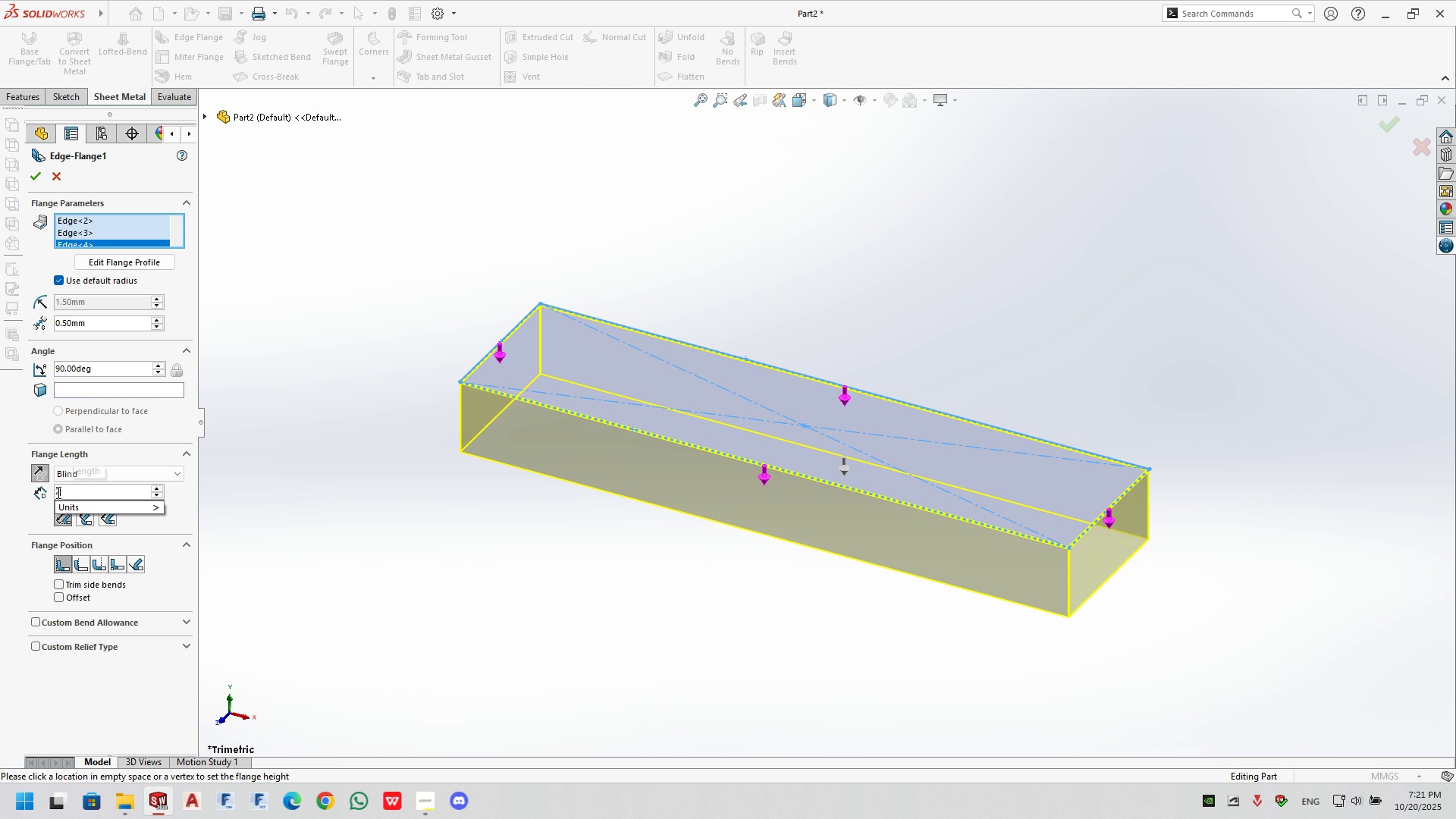 
key(Numpad5)
 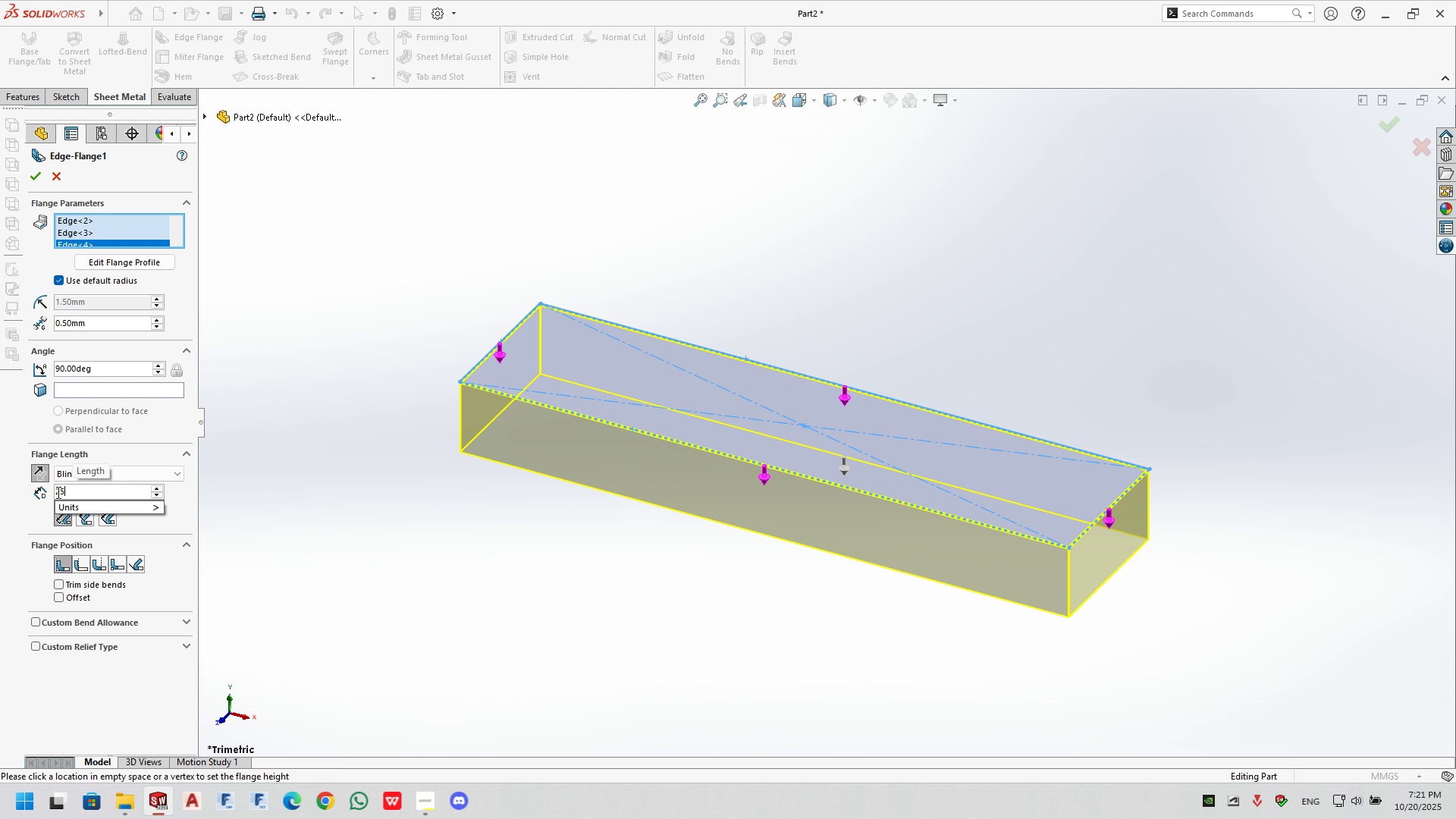 
key(NumpadEnter)
 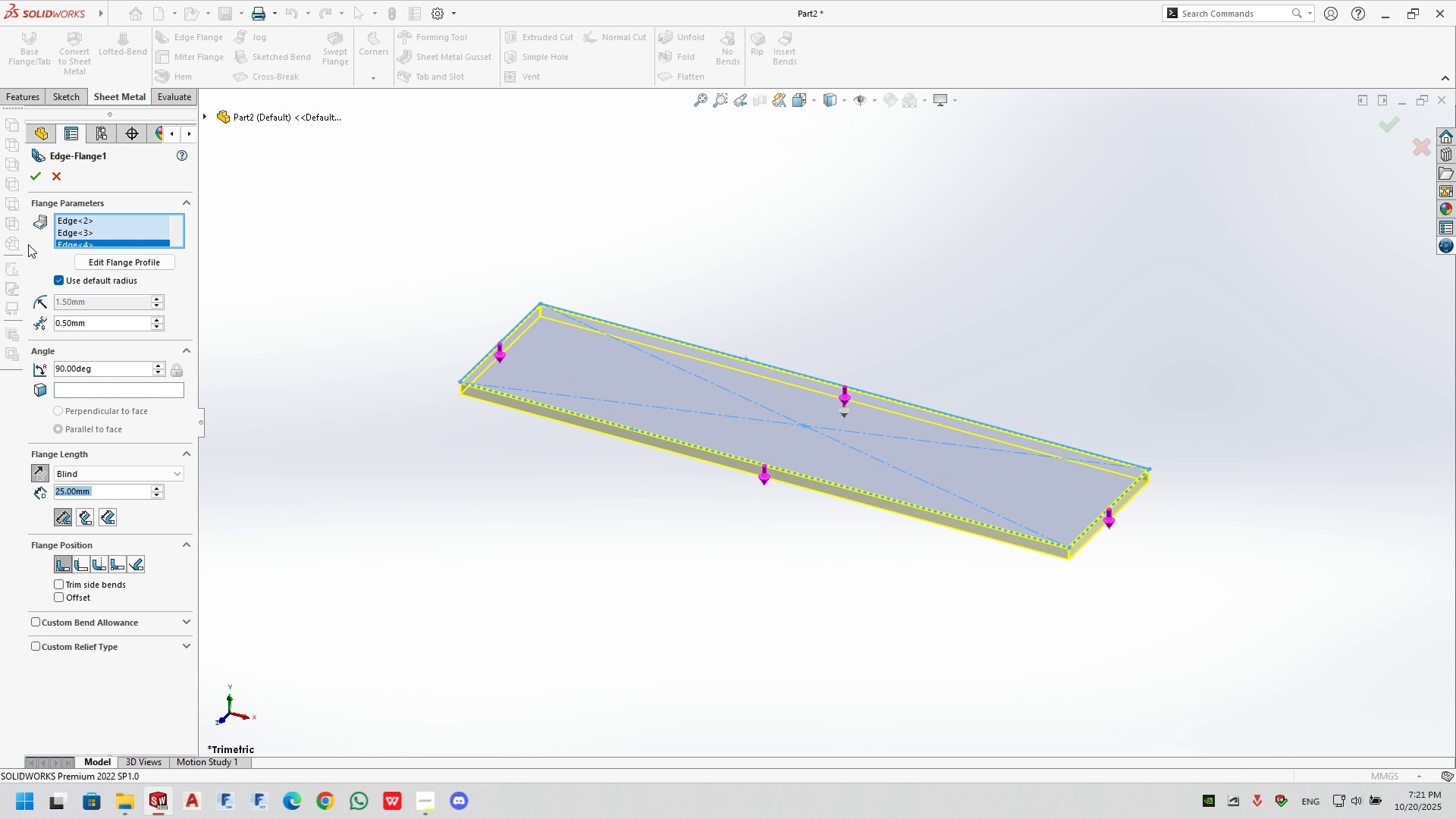 
left_click([28, 173])
 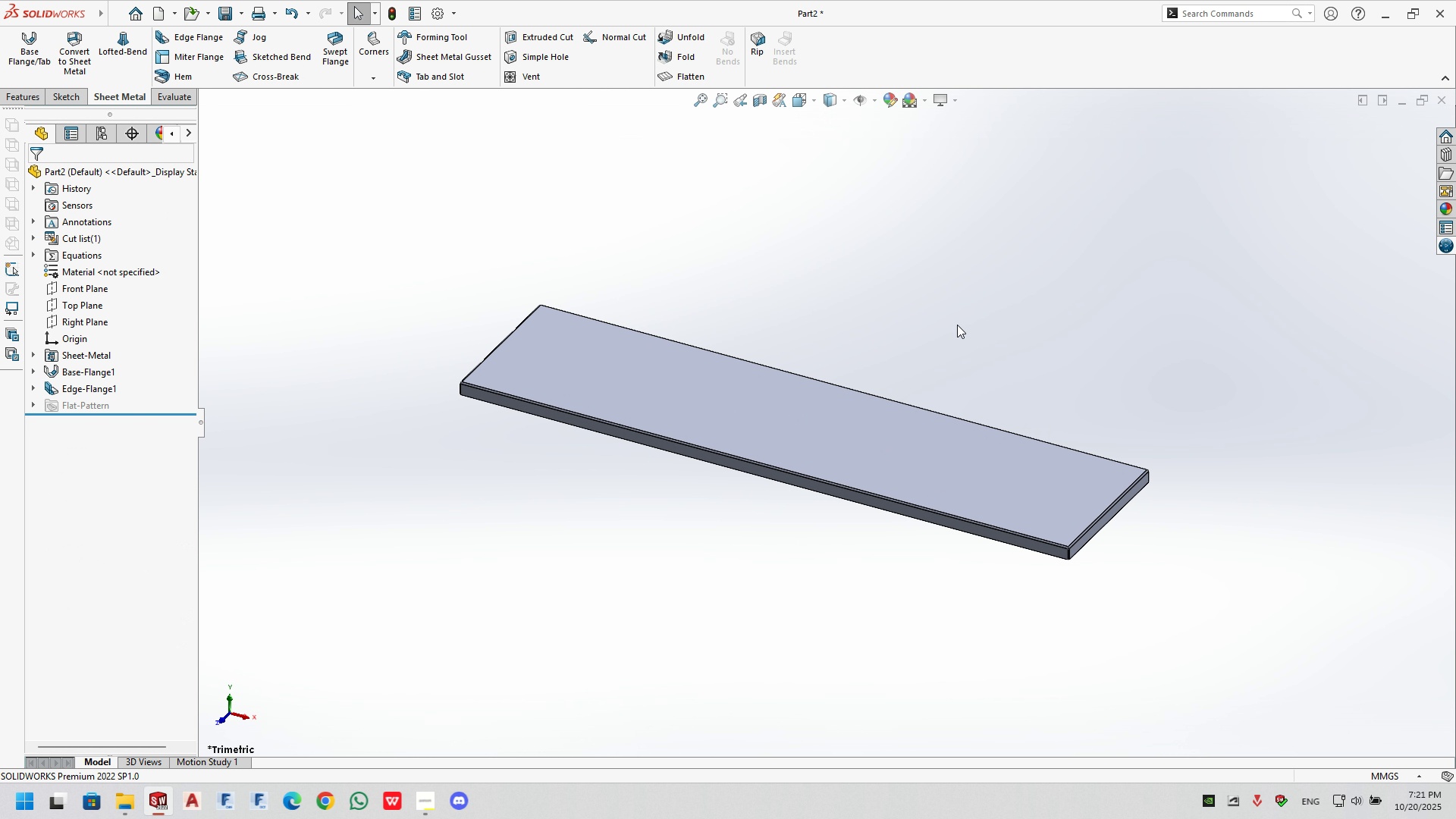 
wait(6.47)
 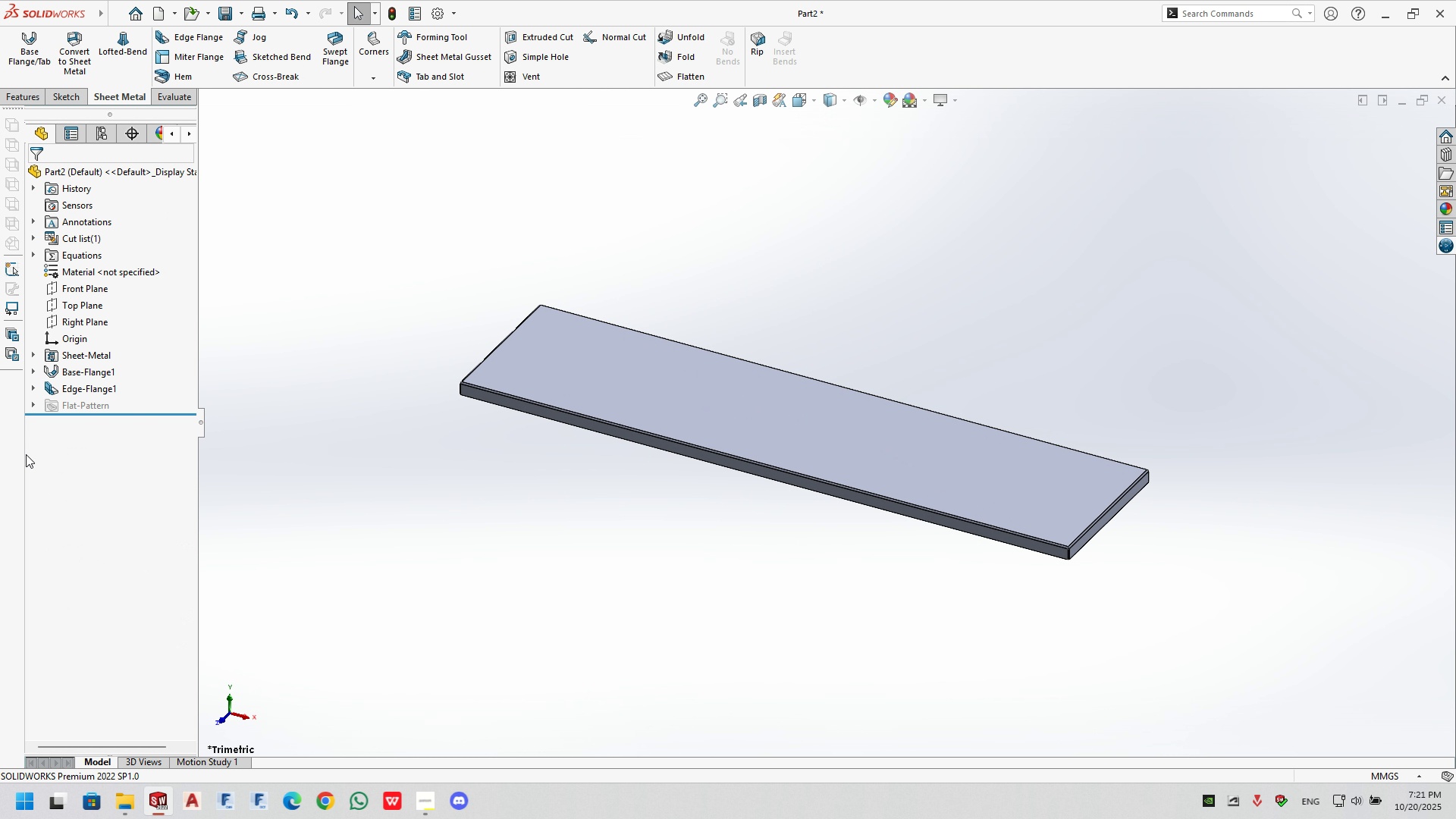 
left_click([1221, 19])
 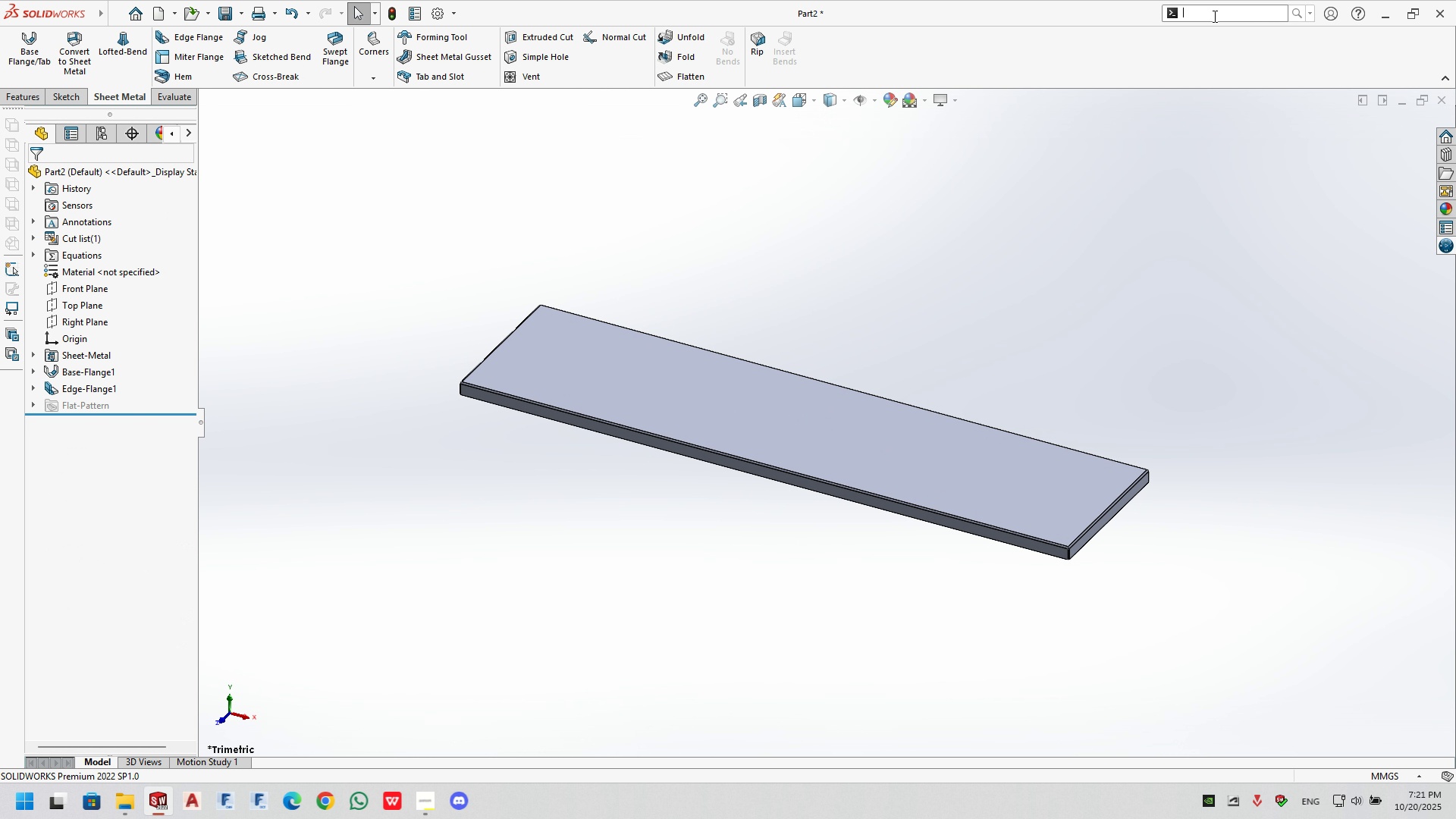 
type(materl)
key(Backspace)
 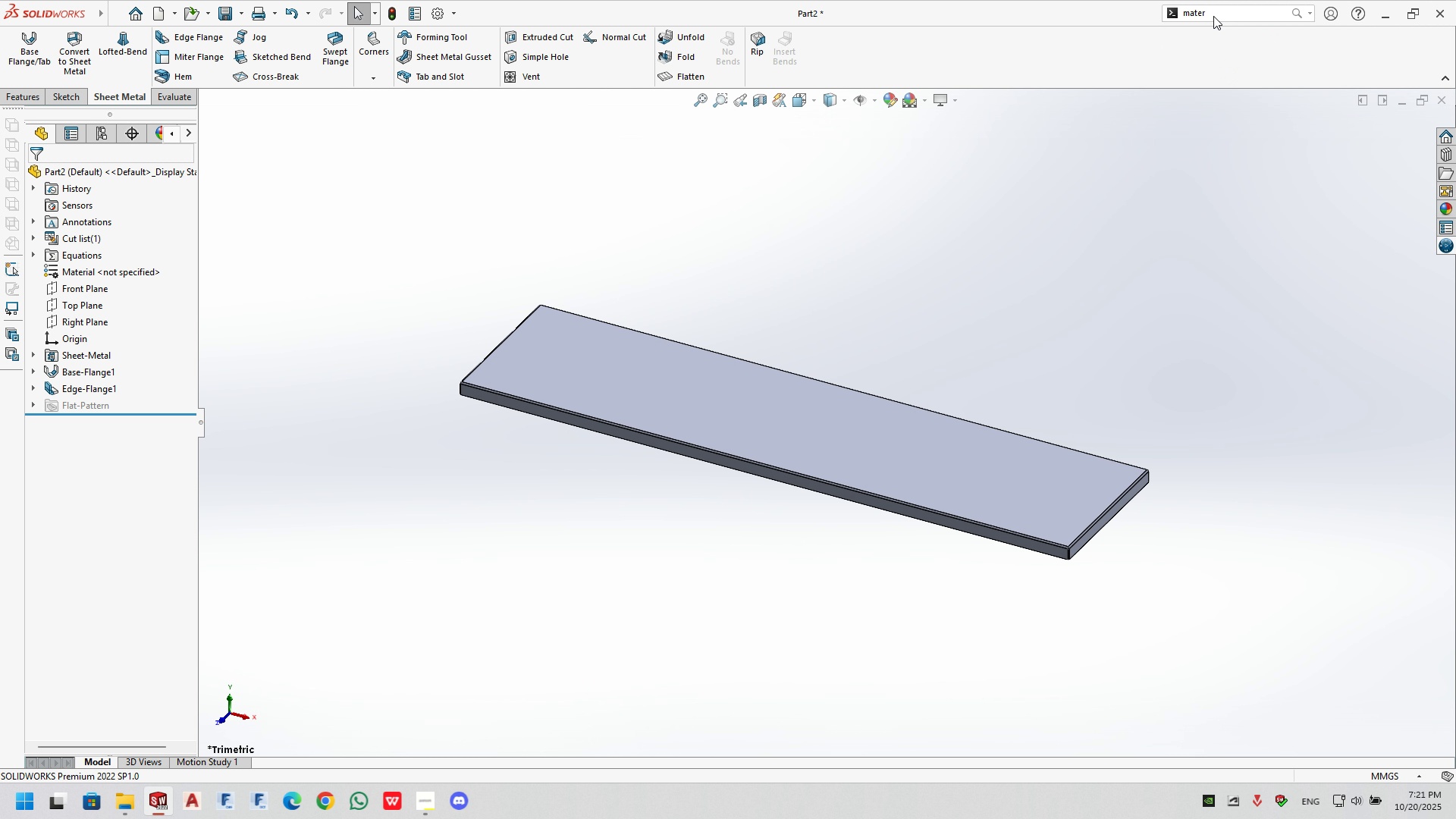 
key(Enter)
 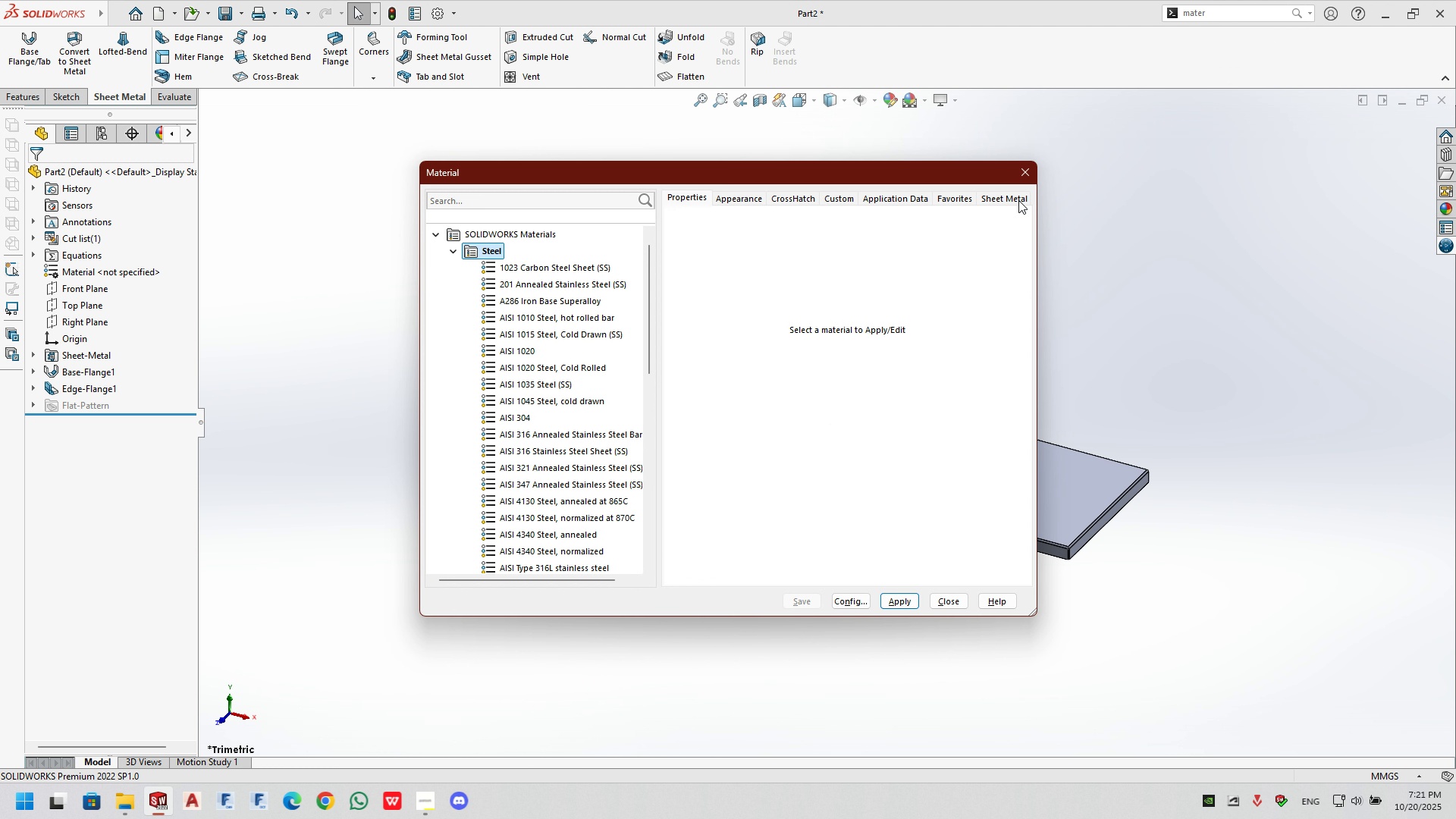 
scroll: coordinate [513, 474], scroll_direction: down, amount: 10.0
 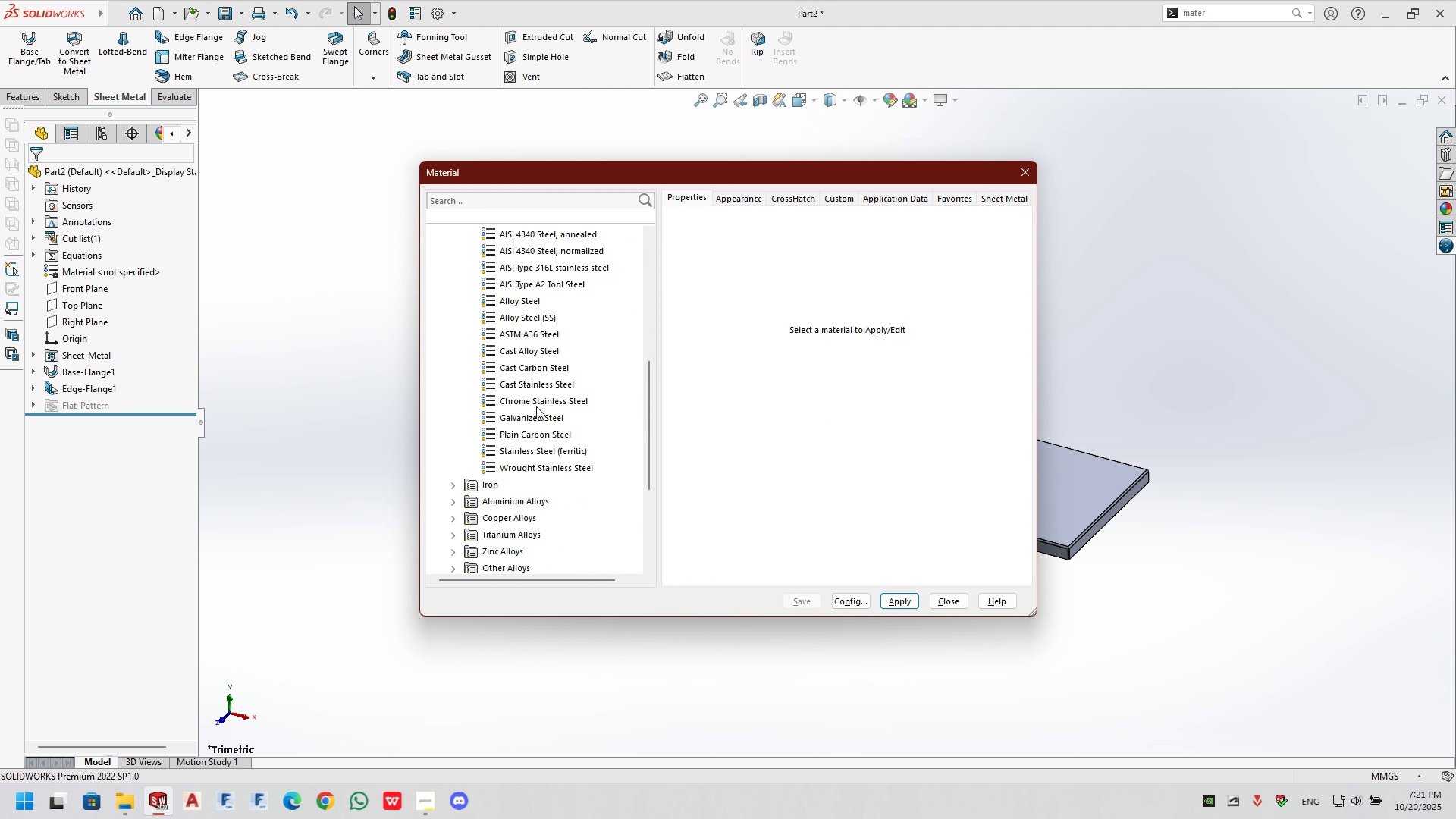 
left_click([534, 417])
 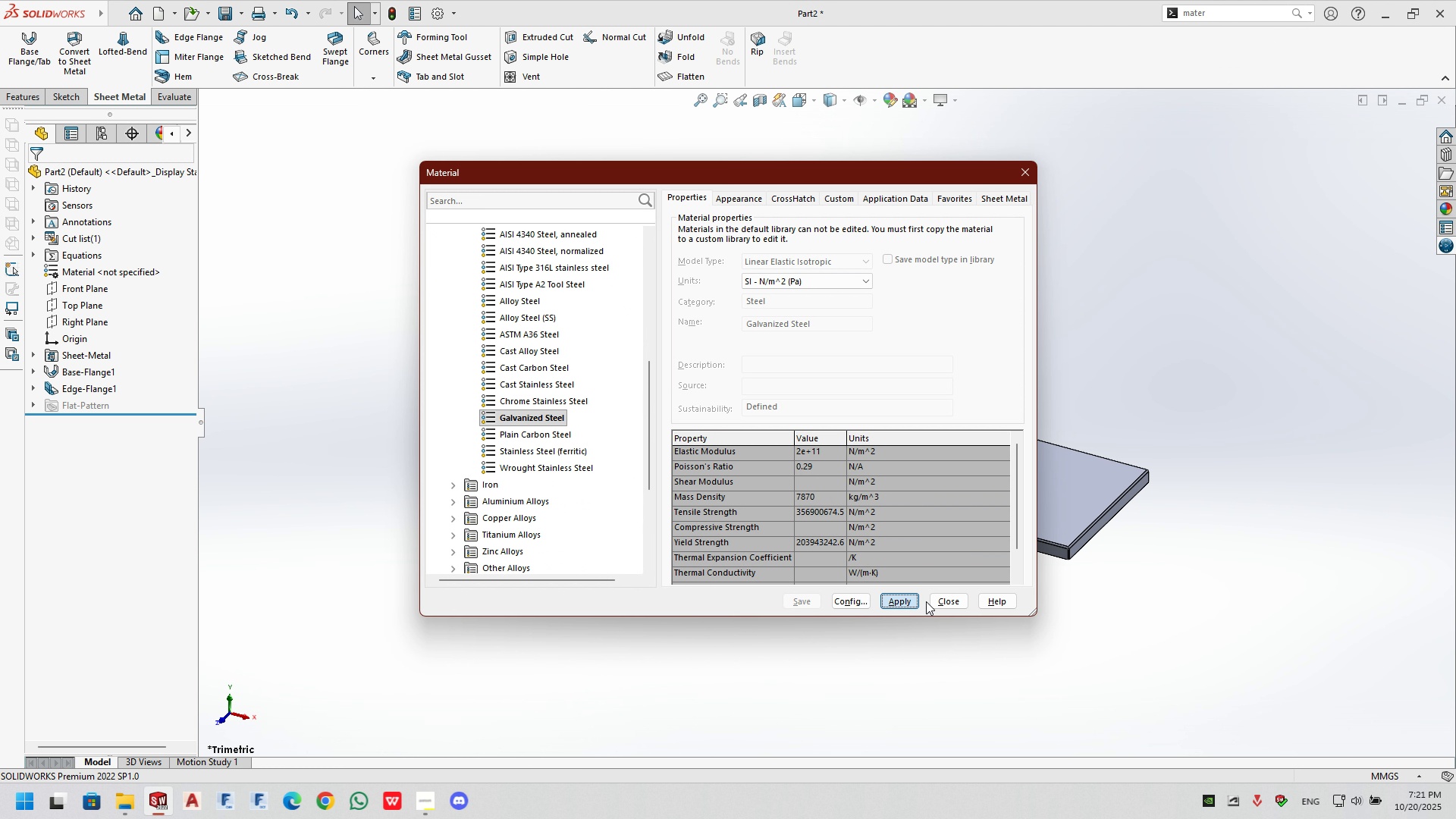 
double_click([943, 601])
 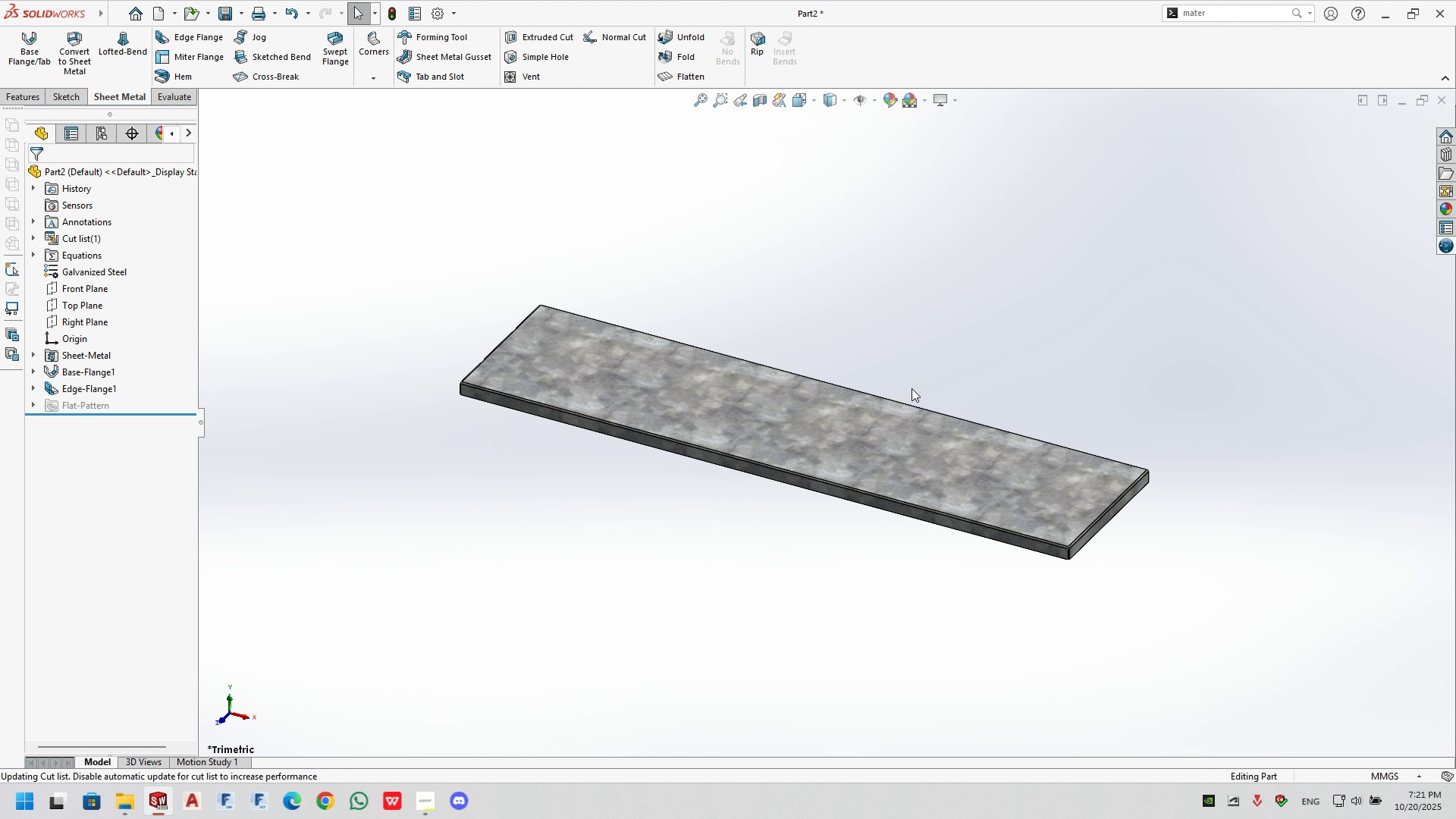 
left_click([967, 315])
 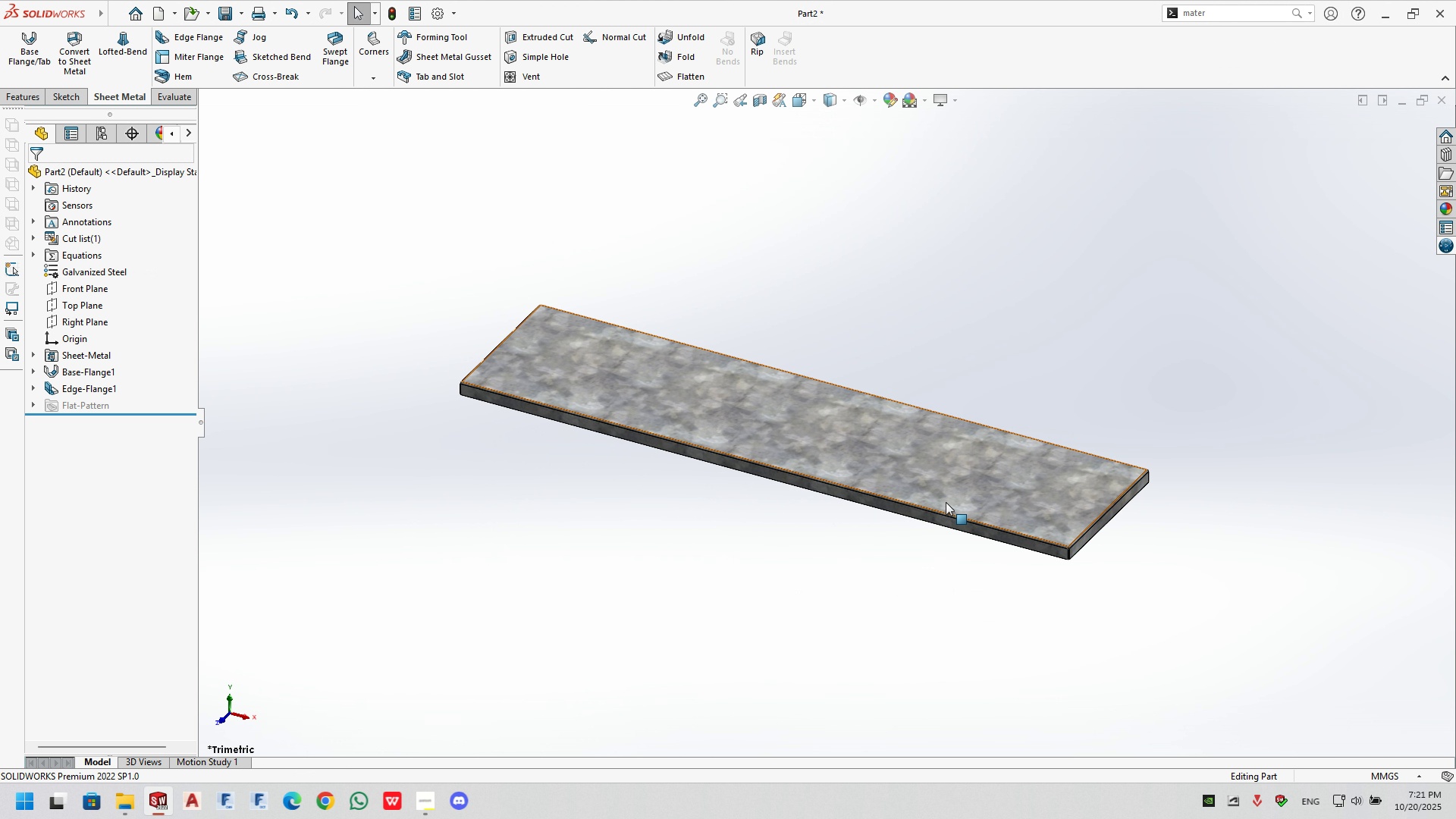 
scroll: coordinate [946, 503], scroll_direction: down, amount: 4.0
 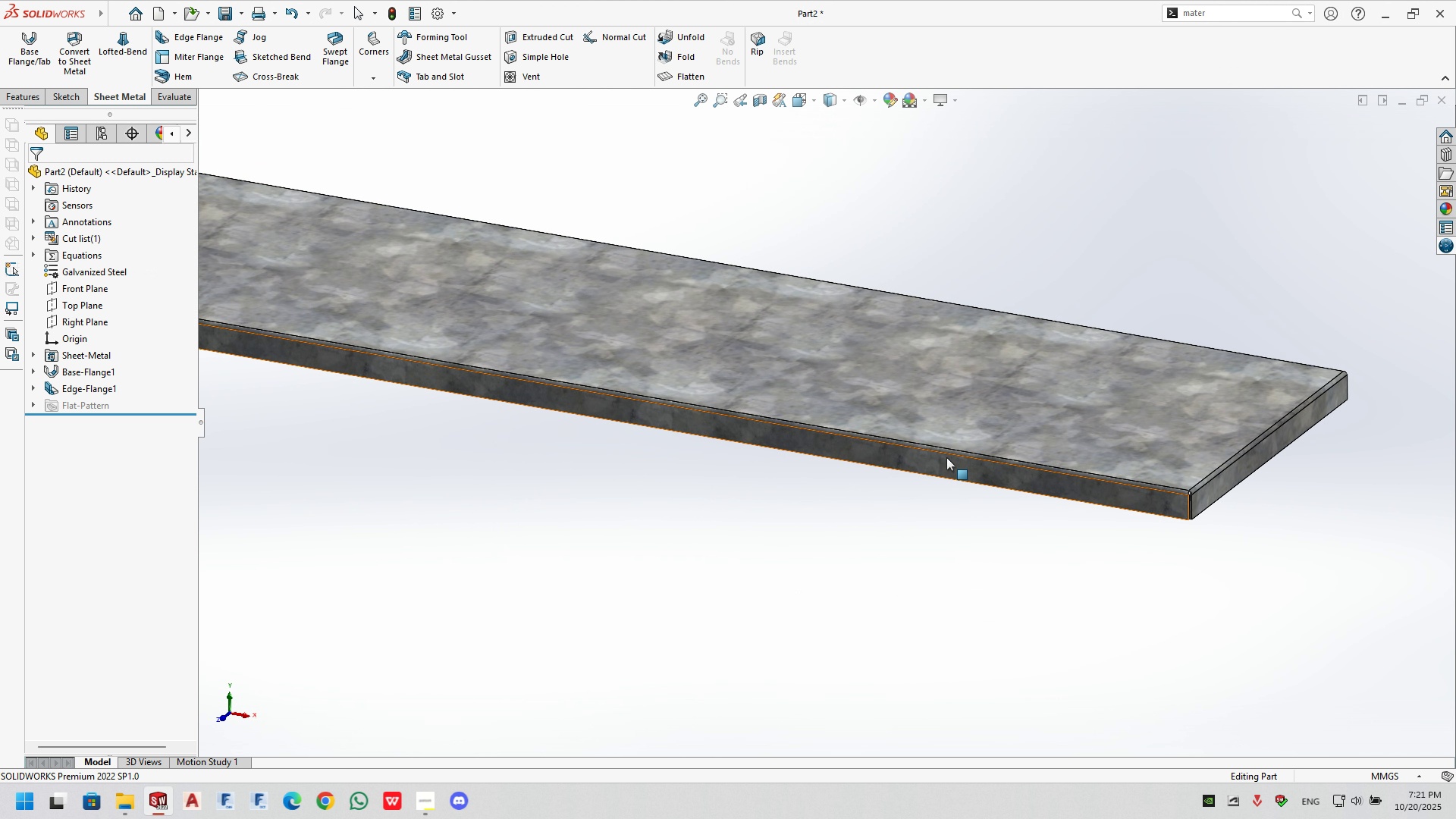 
scroll: coordinate [738, 391], scroll_direction: up, amount: 3.0
 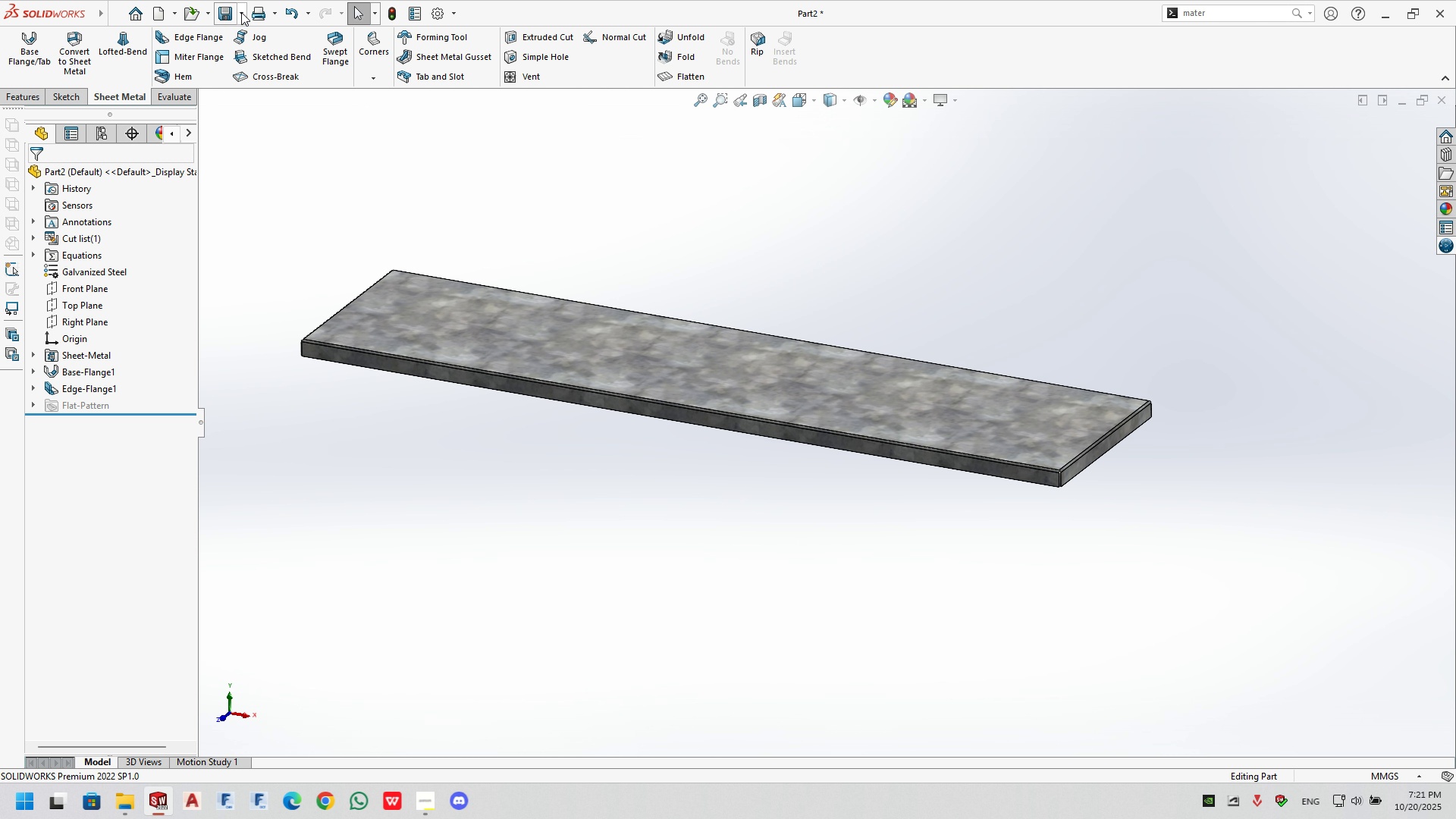 
left_click([241, 12])
 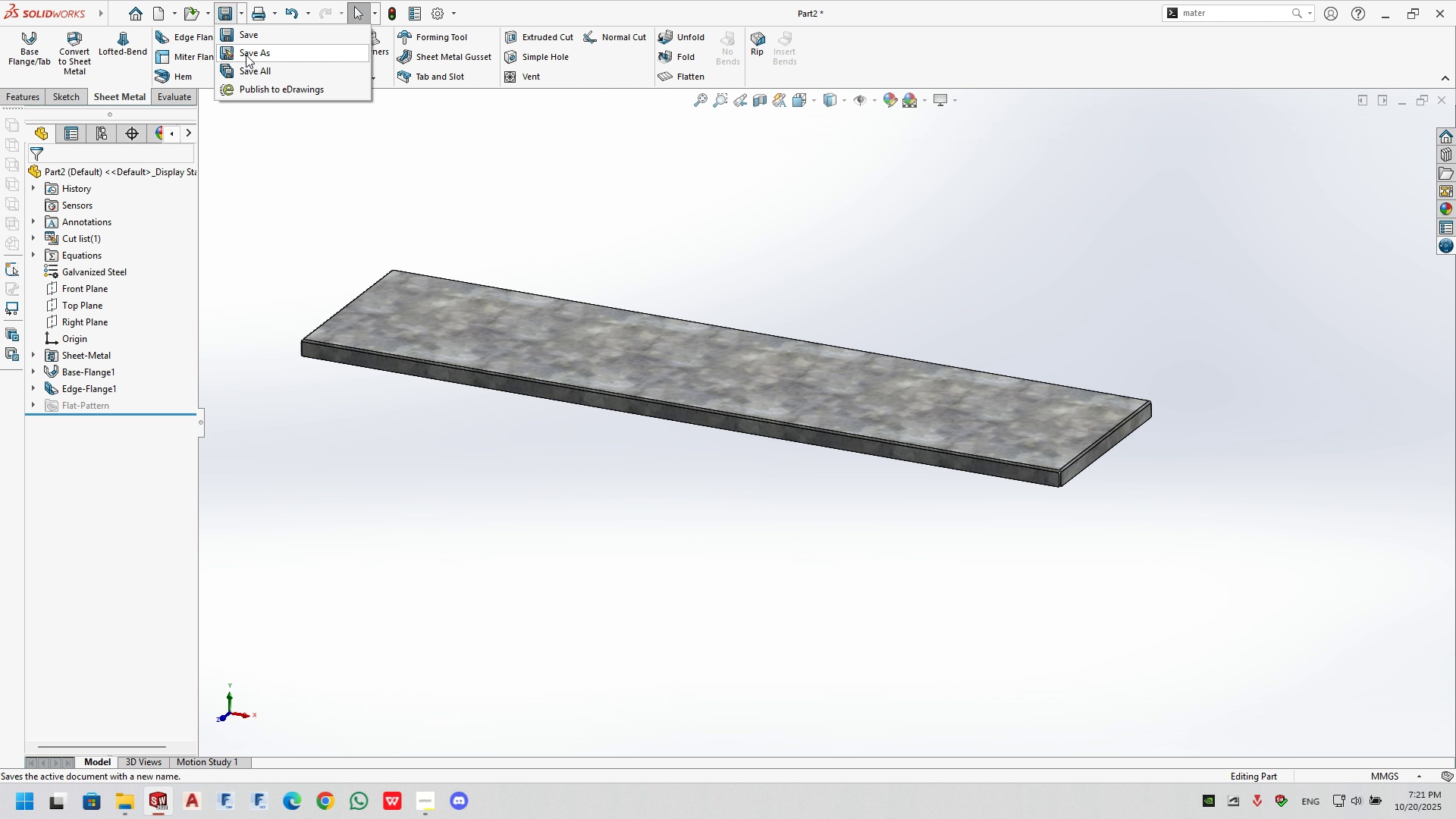 
left_click([246, 55])
 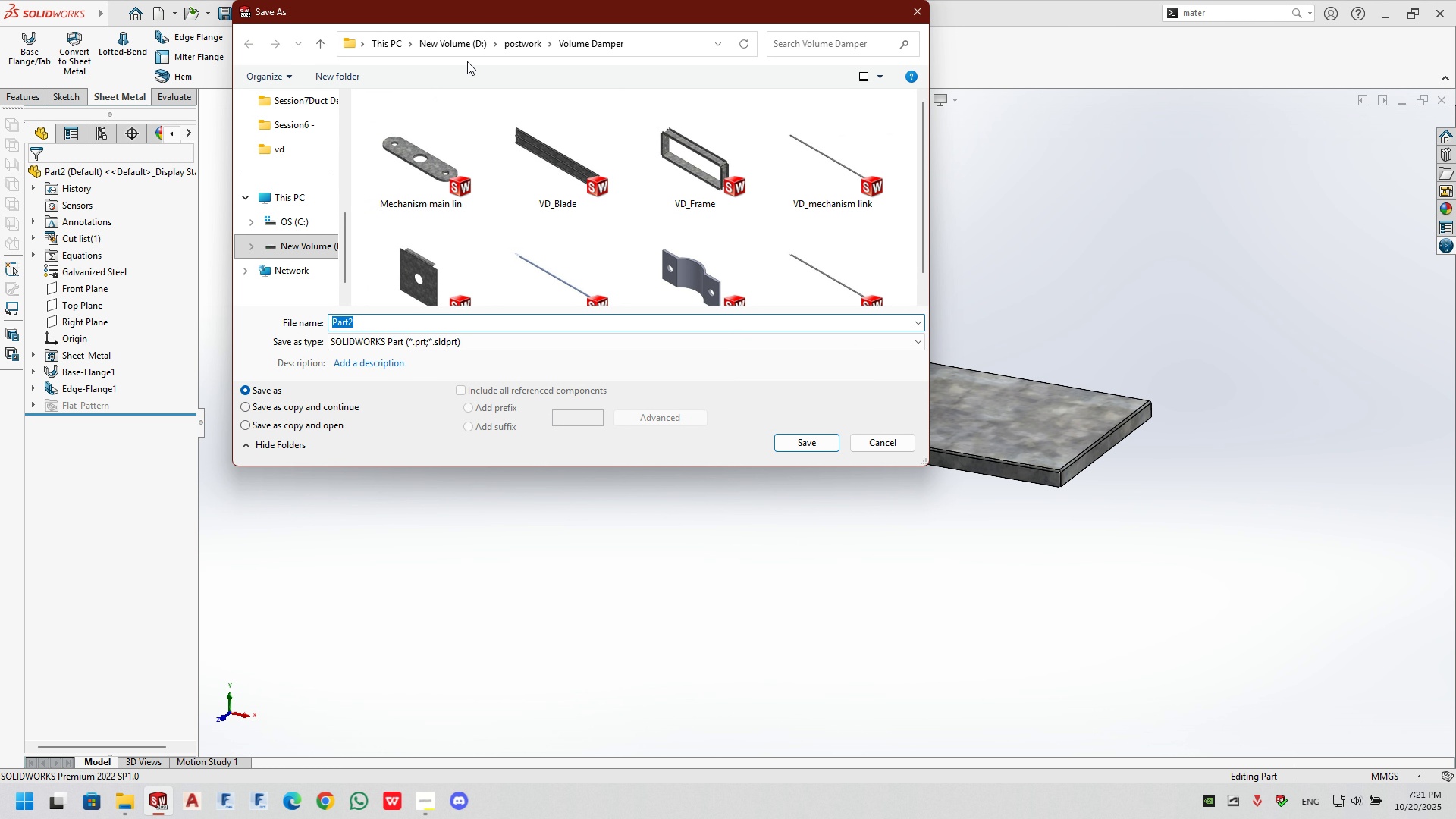 
left_click([502, 42])
 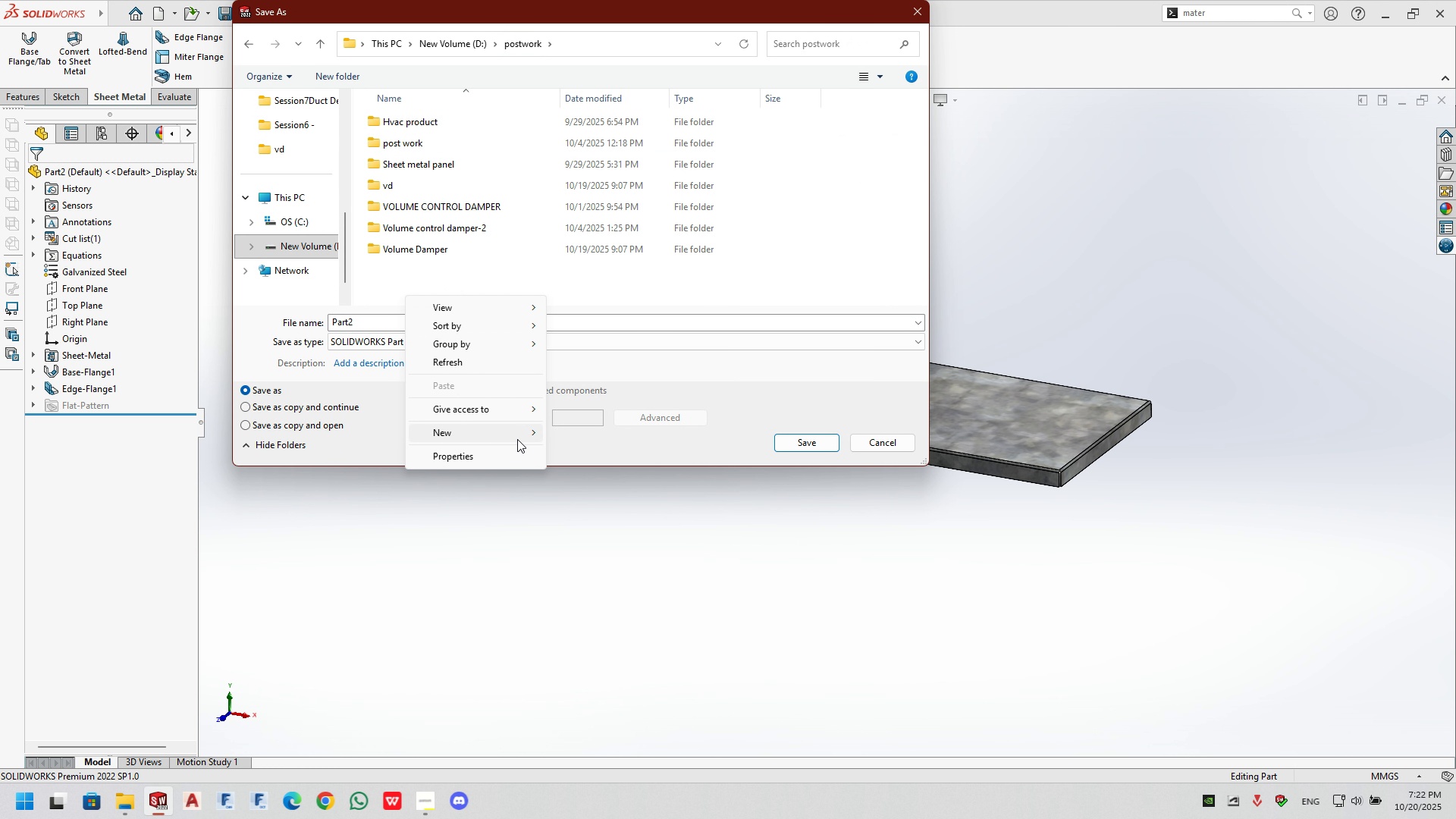 
left_click([589, 433])
 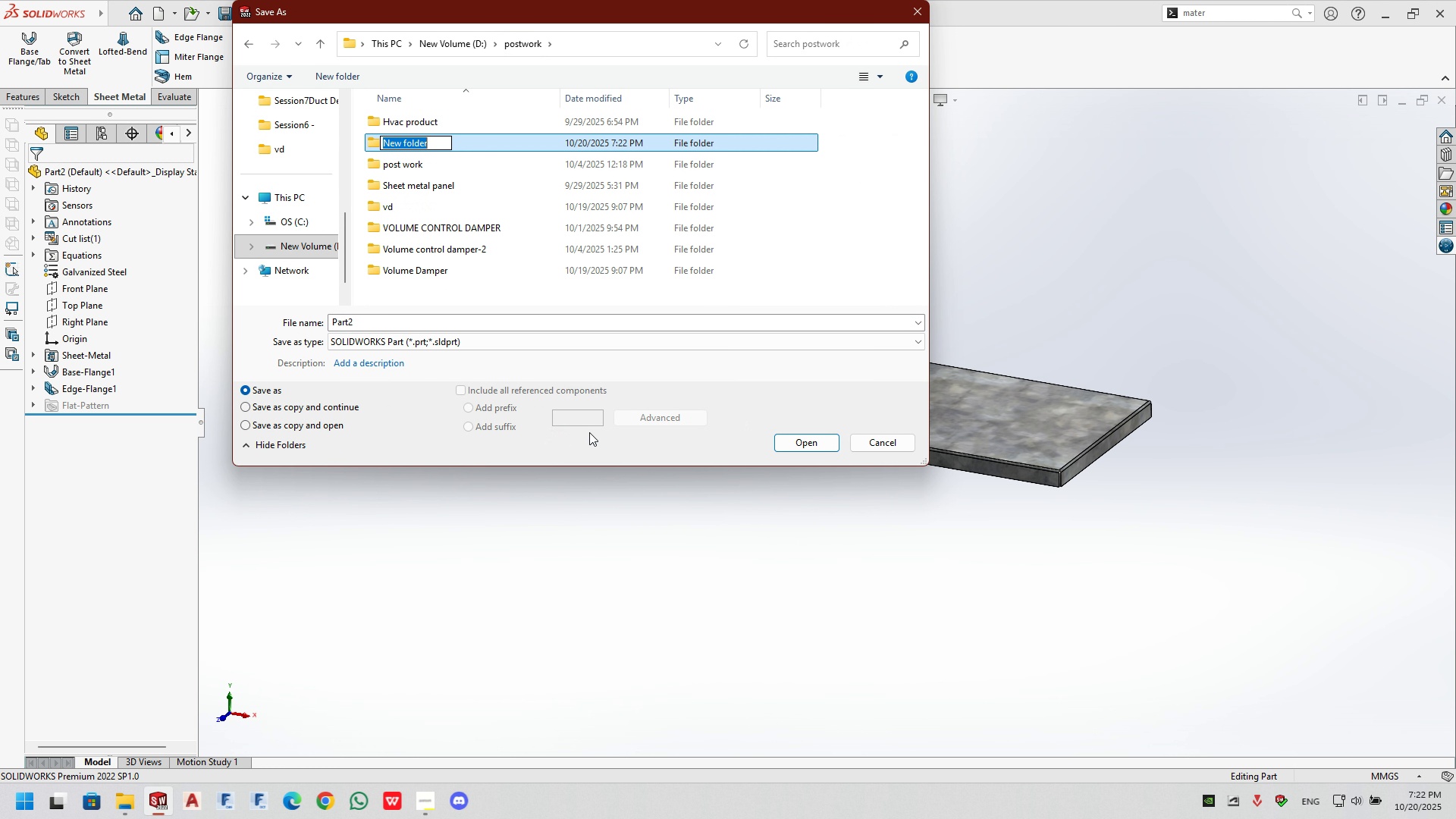 
type(Acoustic Louver)
 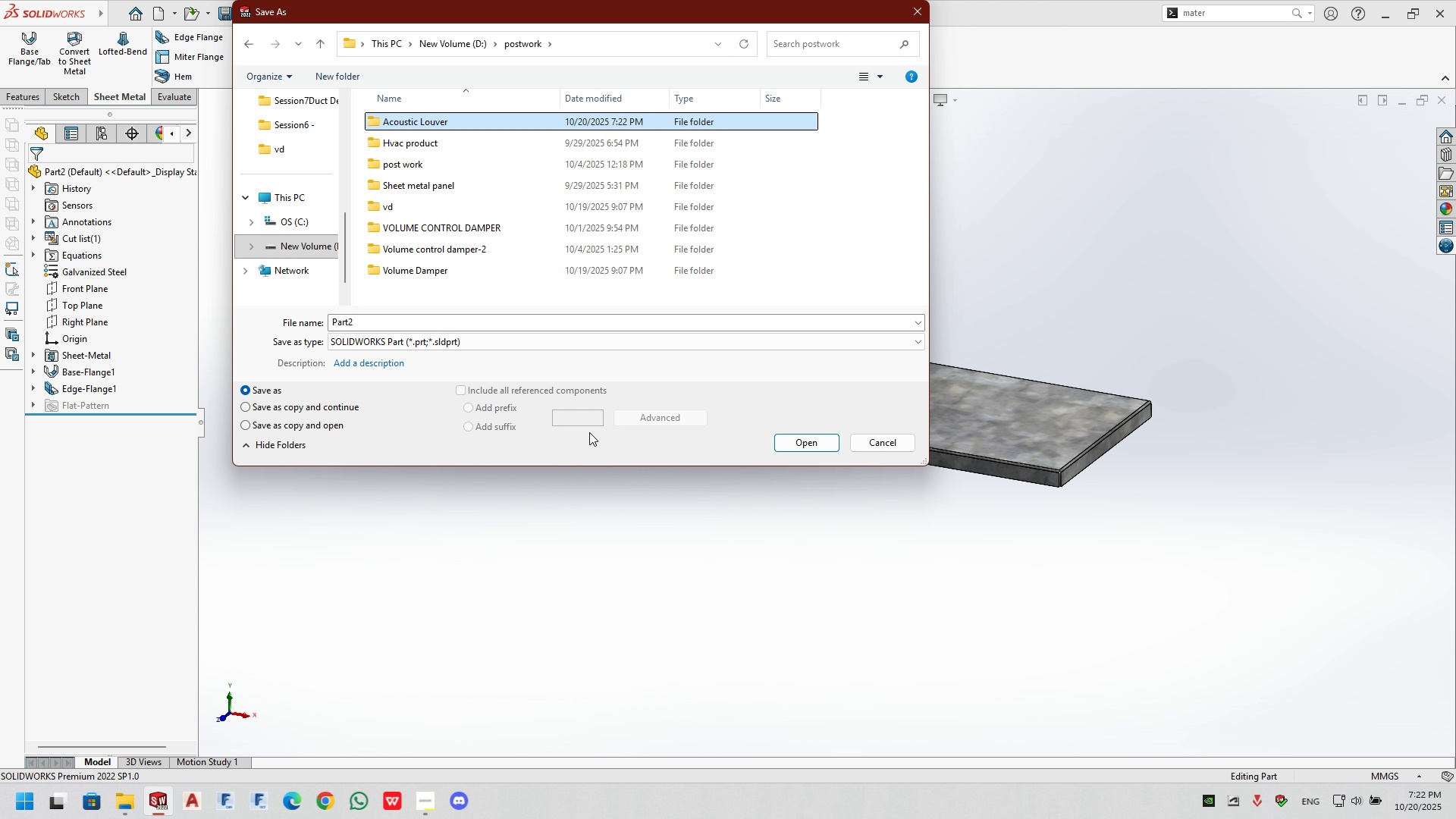 
key(Enter)
 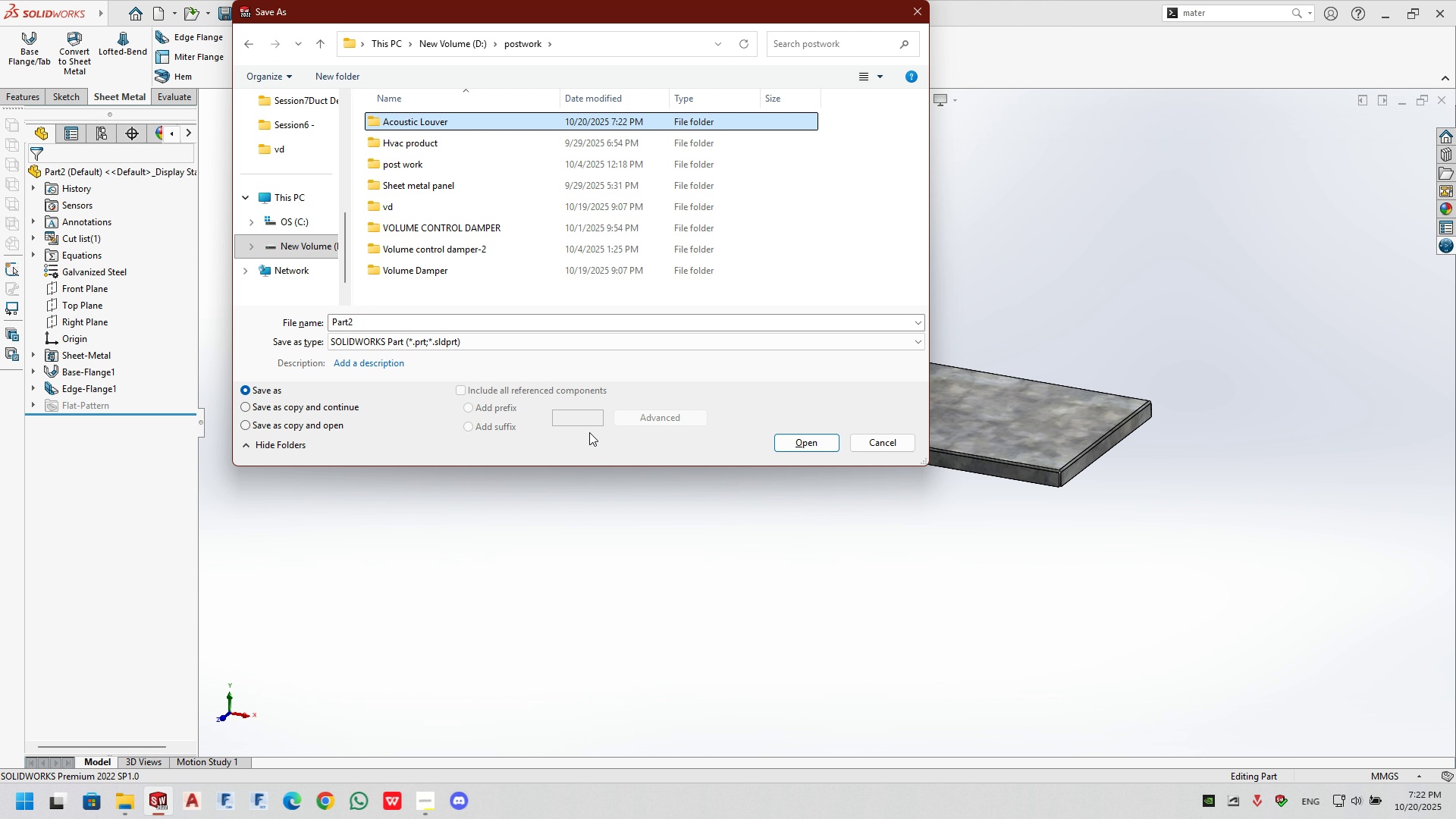 
key(Enter)
 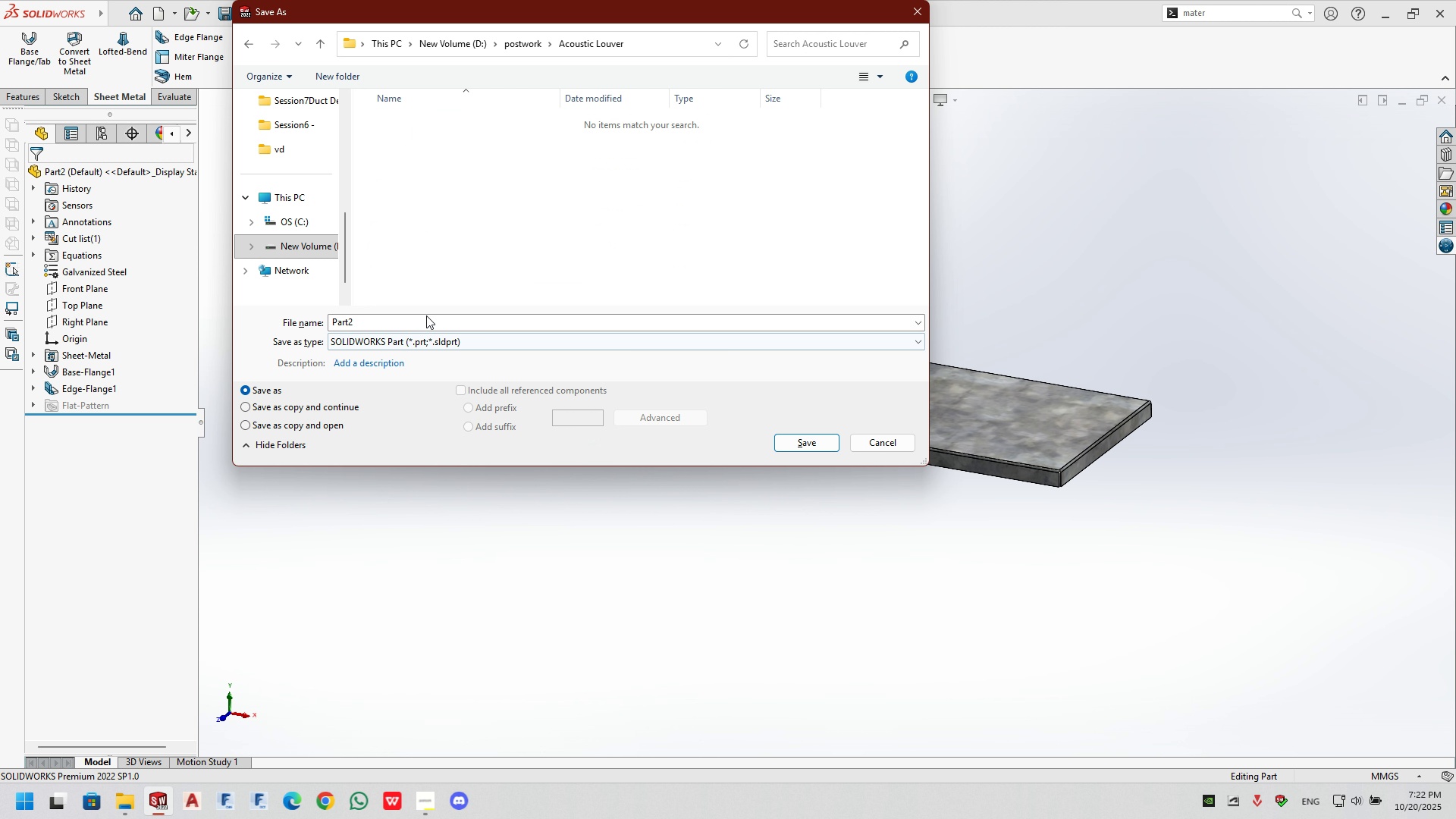 
left_click([418, 321])
 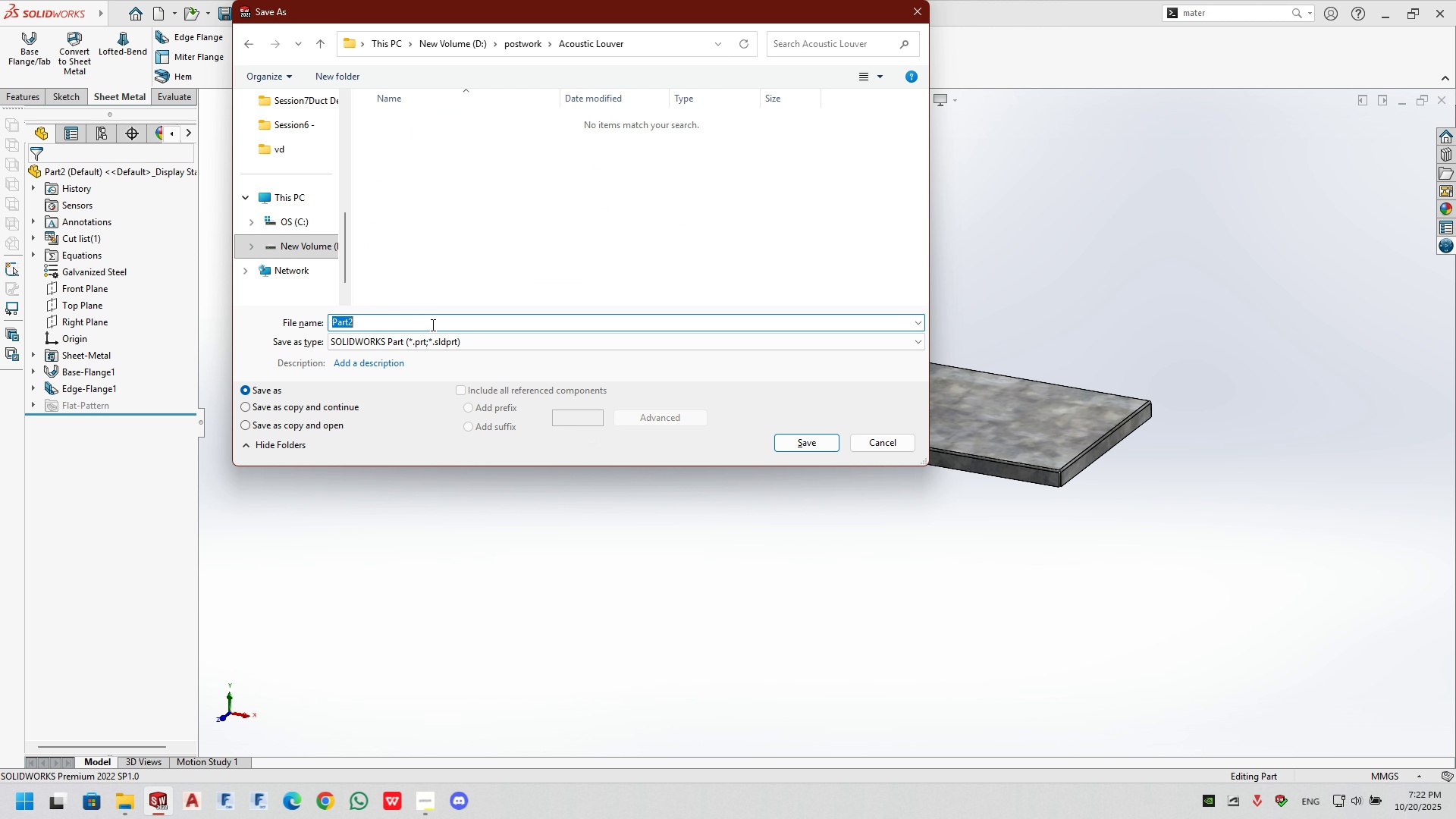 
type(Top Frame)
 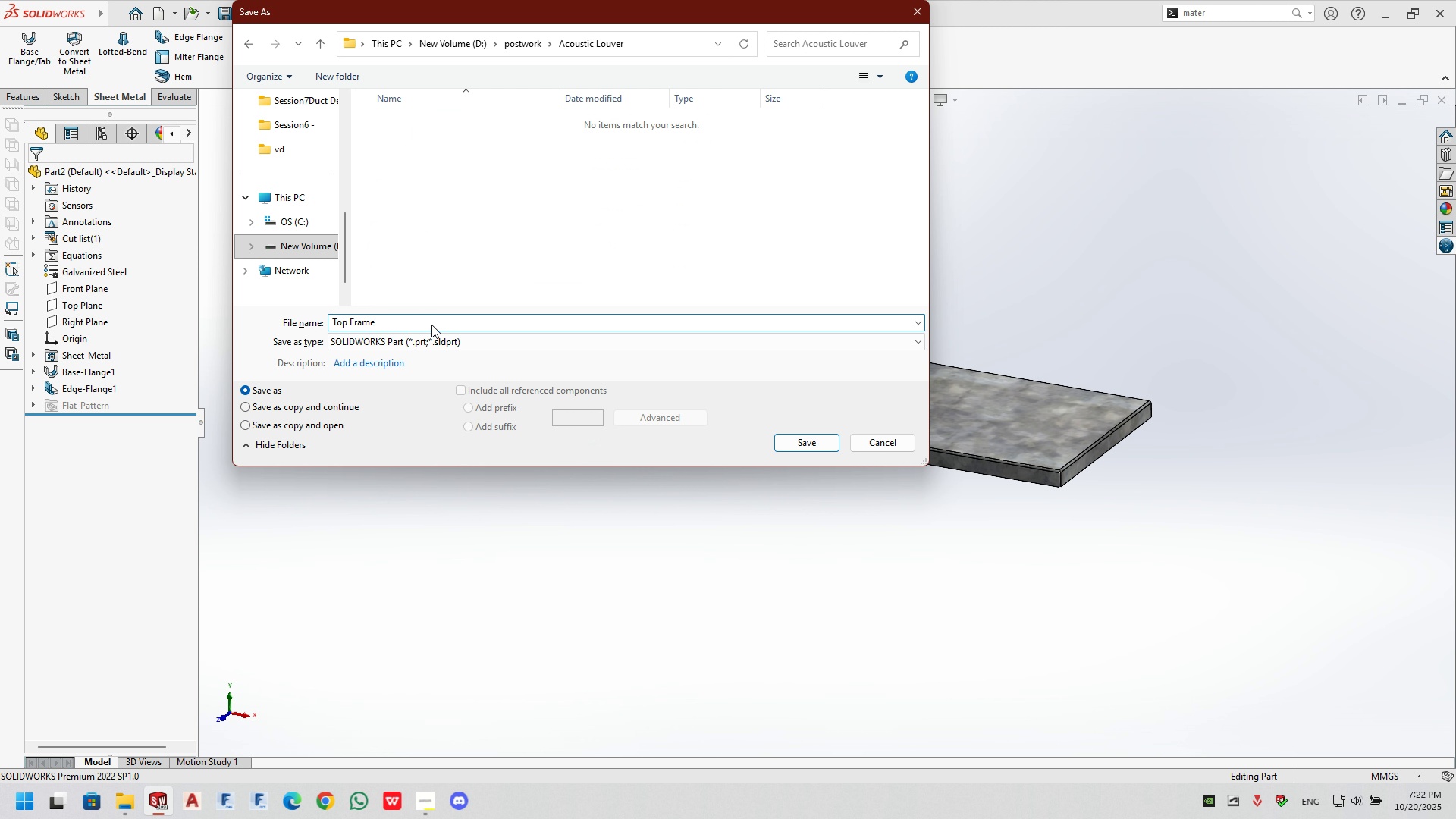 
key(Enter)
 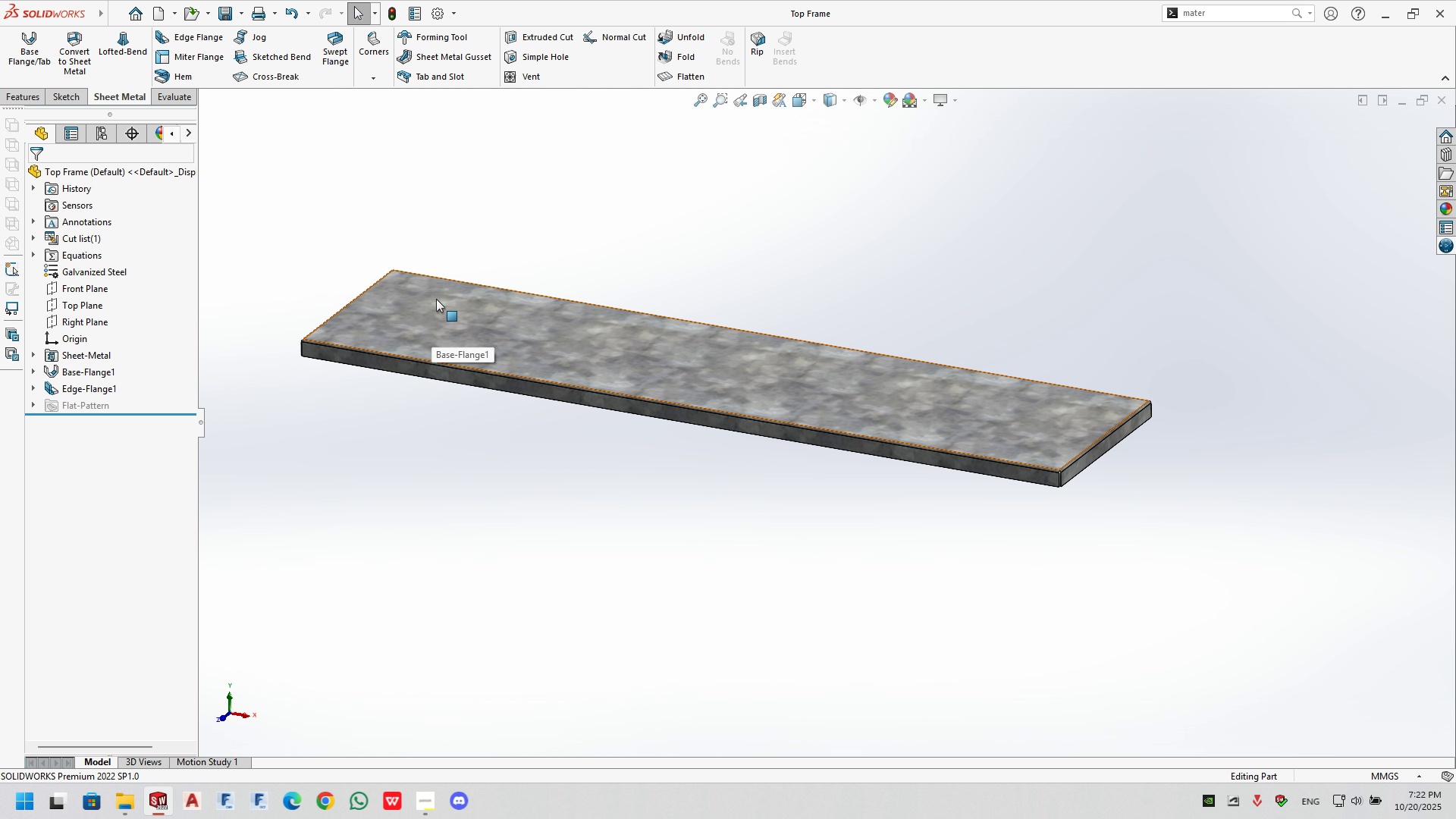 
left_click([607, 157])
 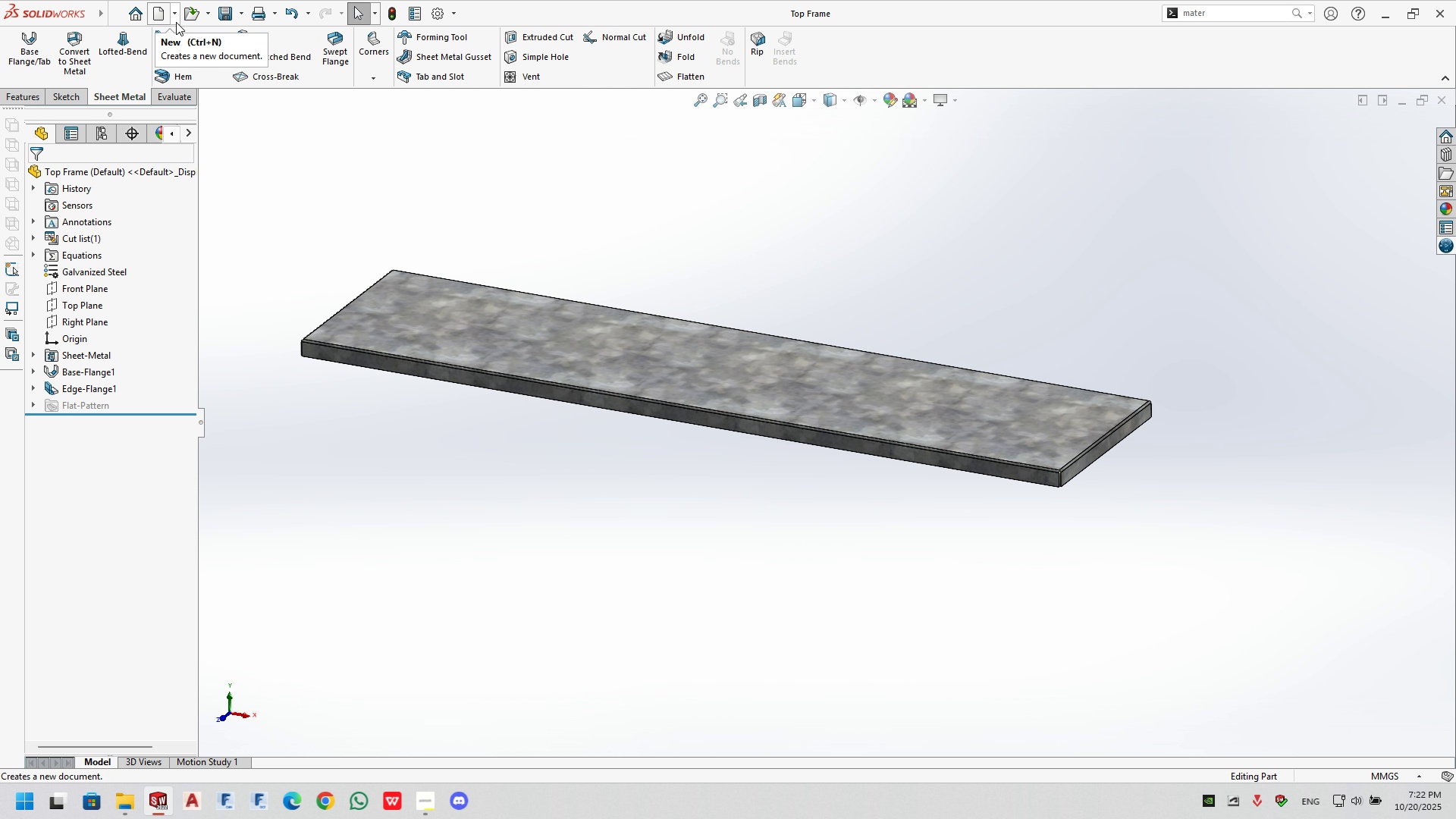 
left_click([169, 16])
 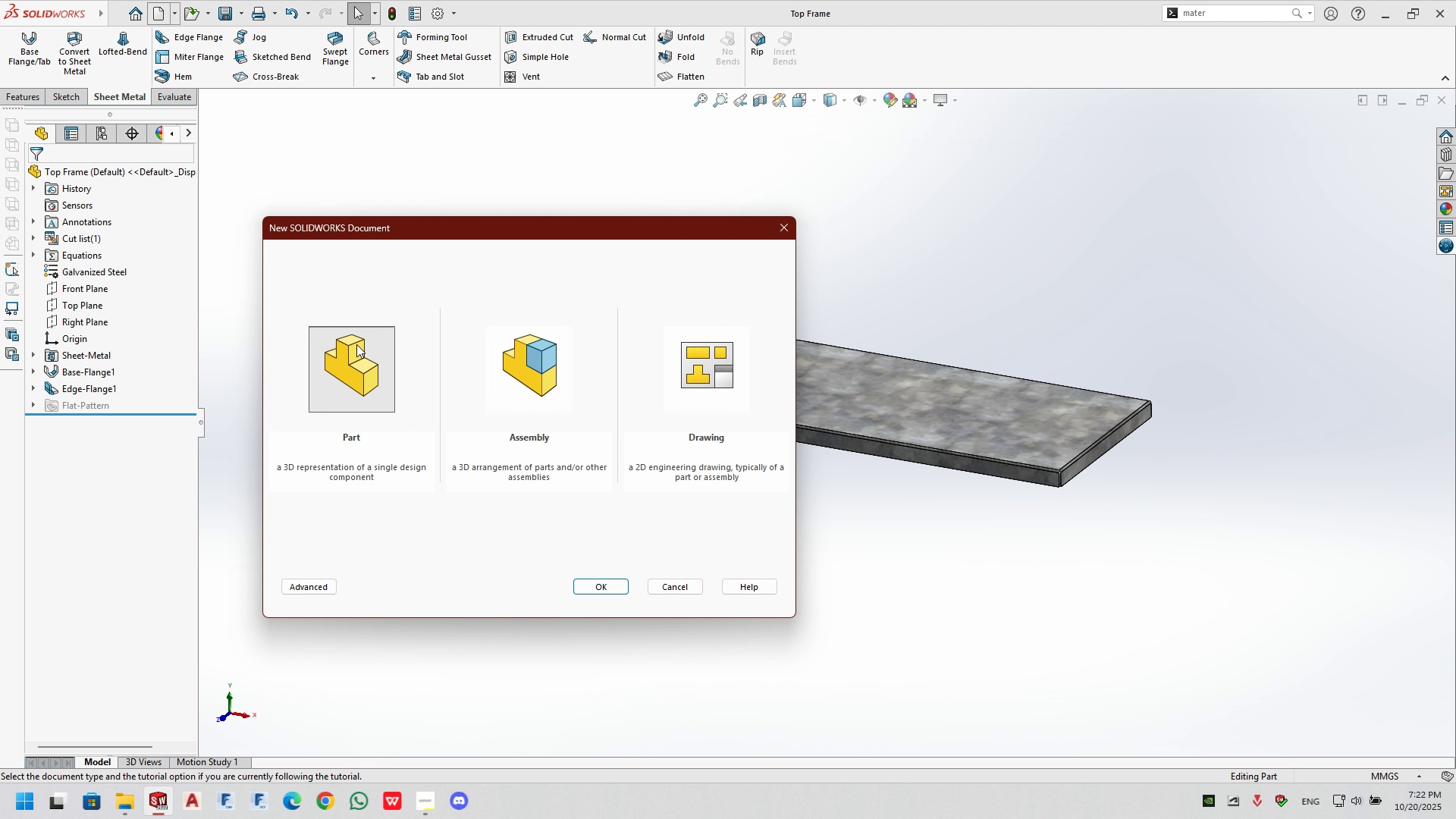 
left_click([350, 359])
 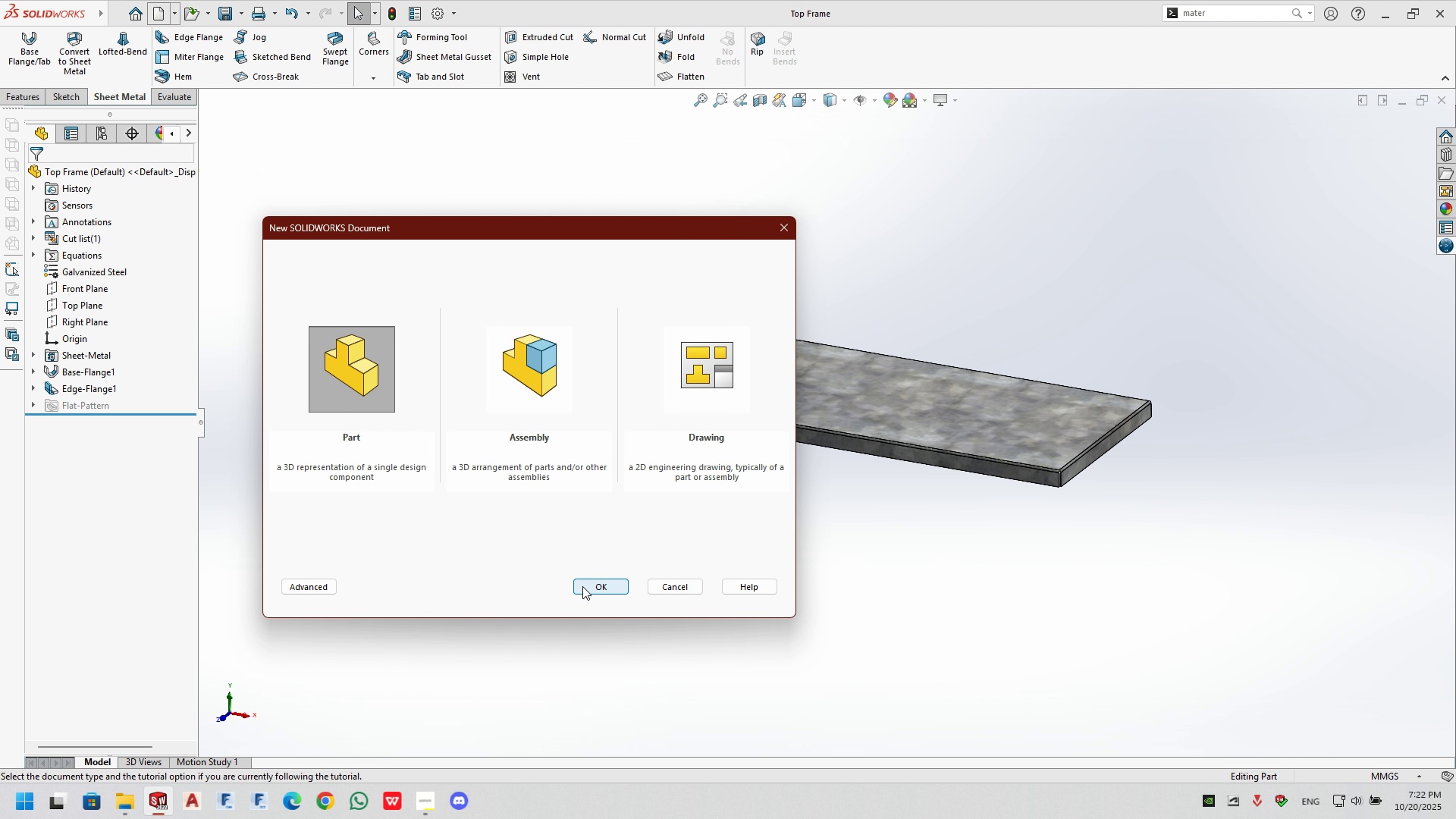 
left_click([582, 586])
 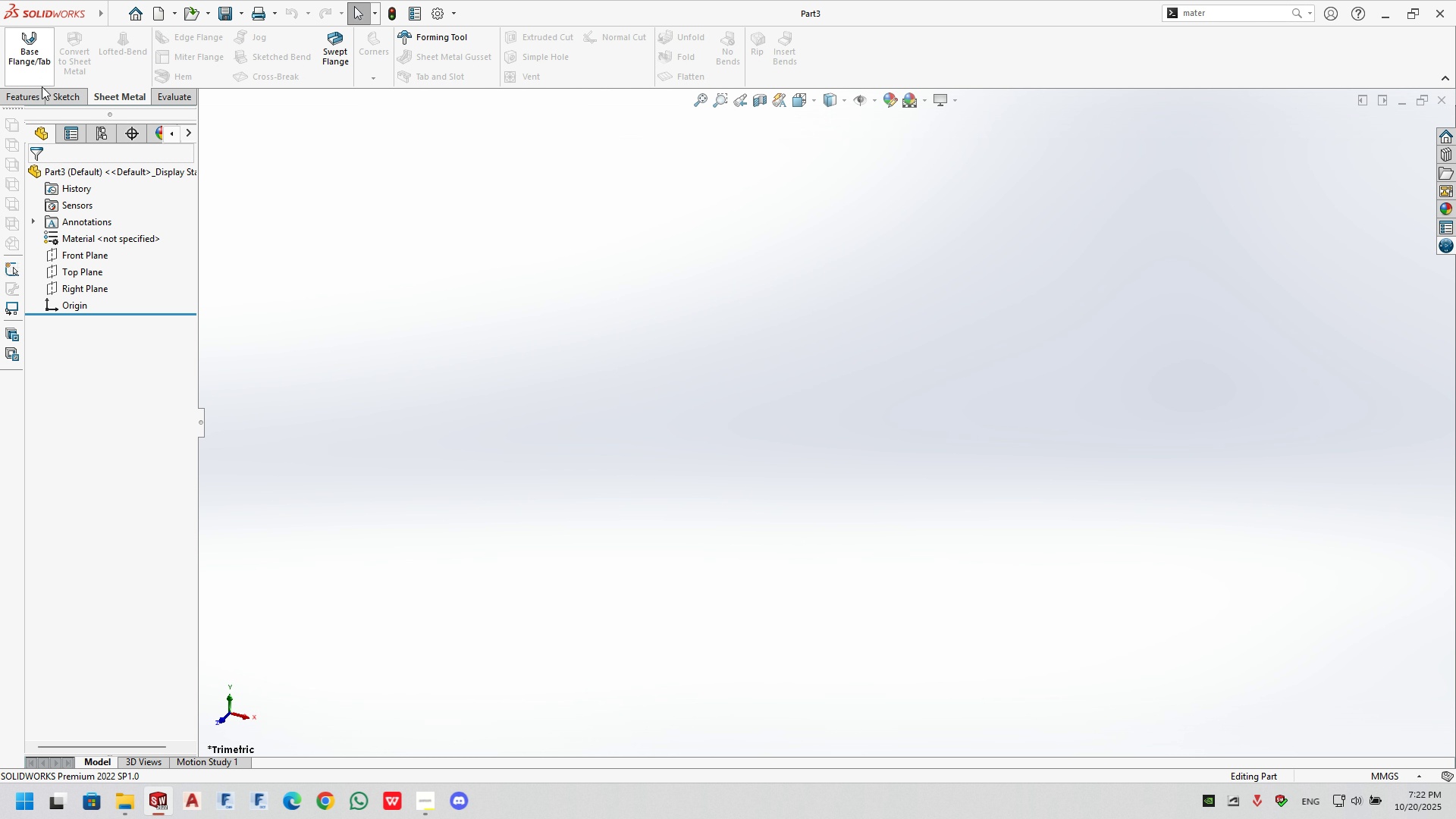 
left_click([42, 61])
 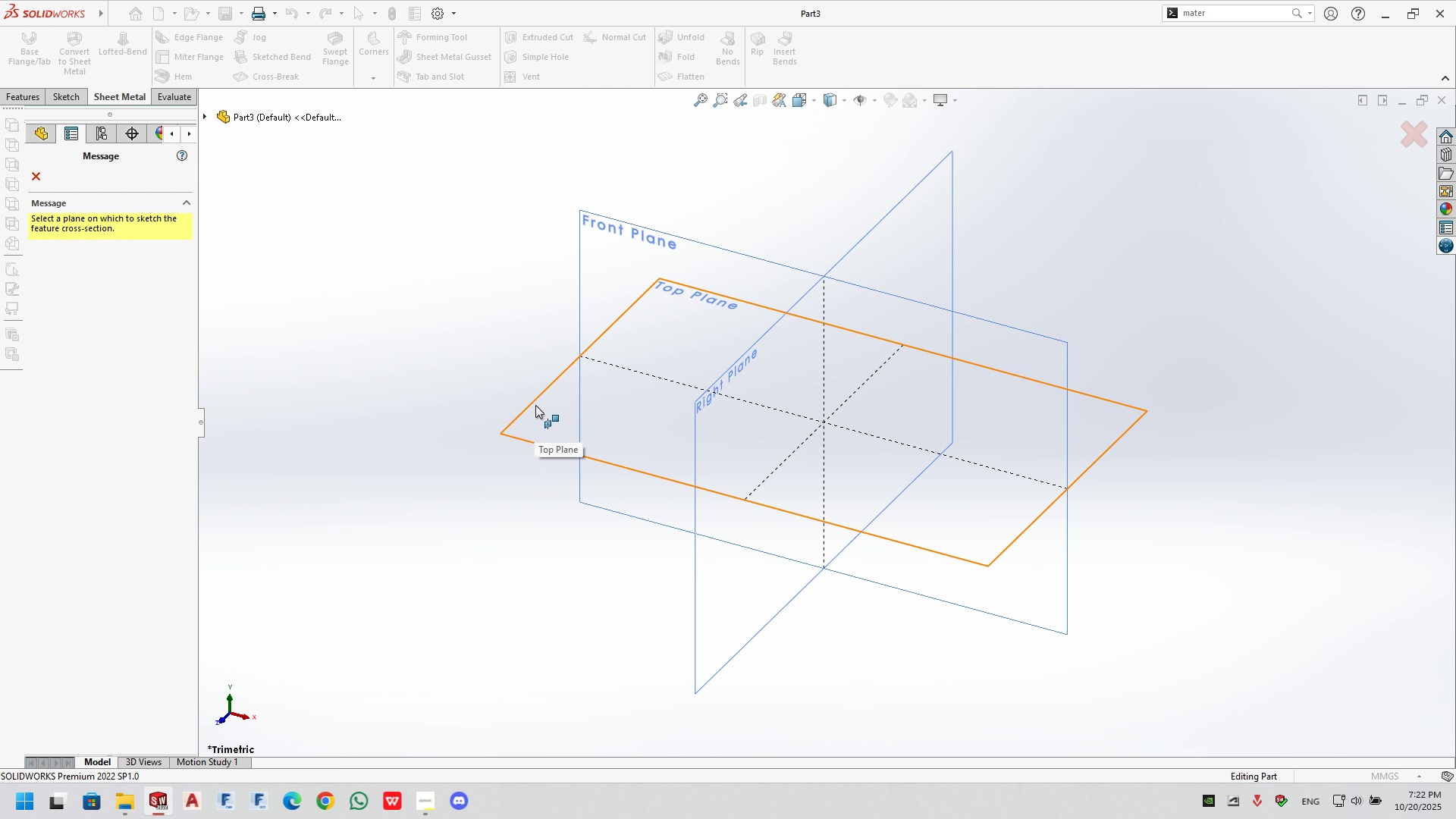 
wait(5.64)
 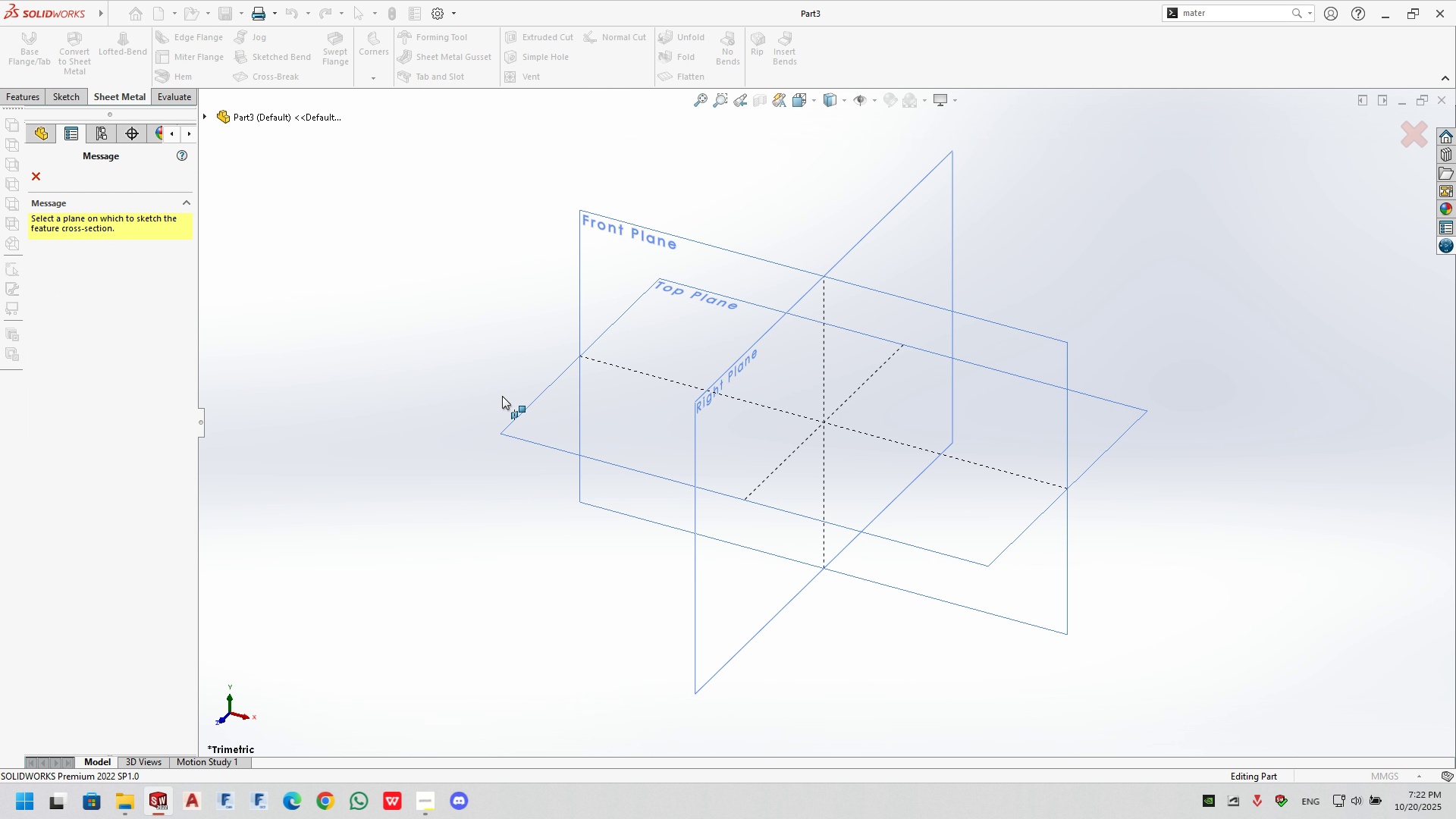 
left_click([752, 378])
 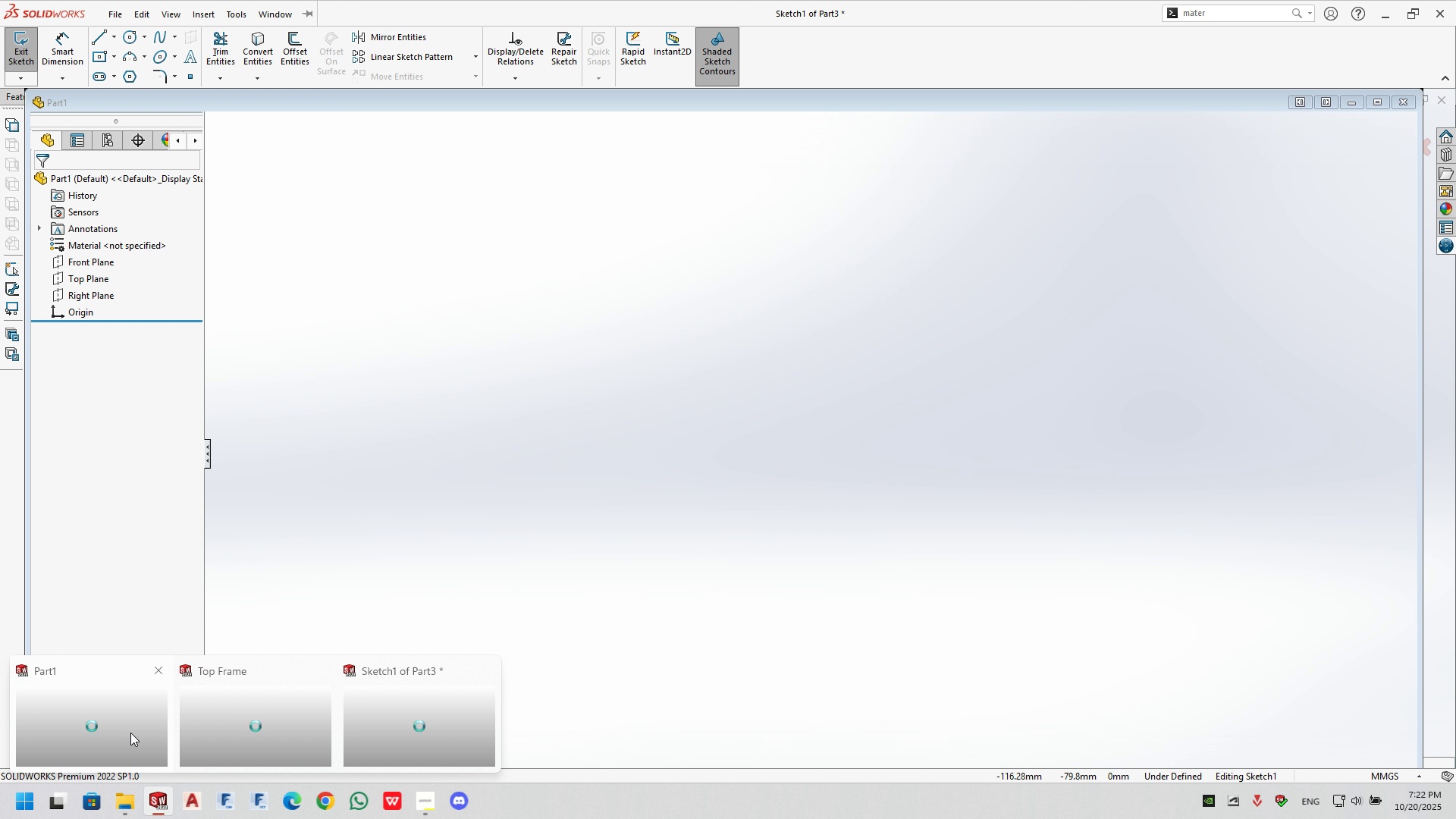 
wait(6.25)
 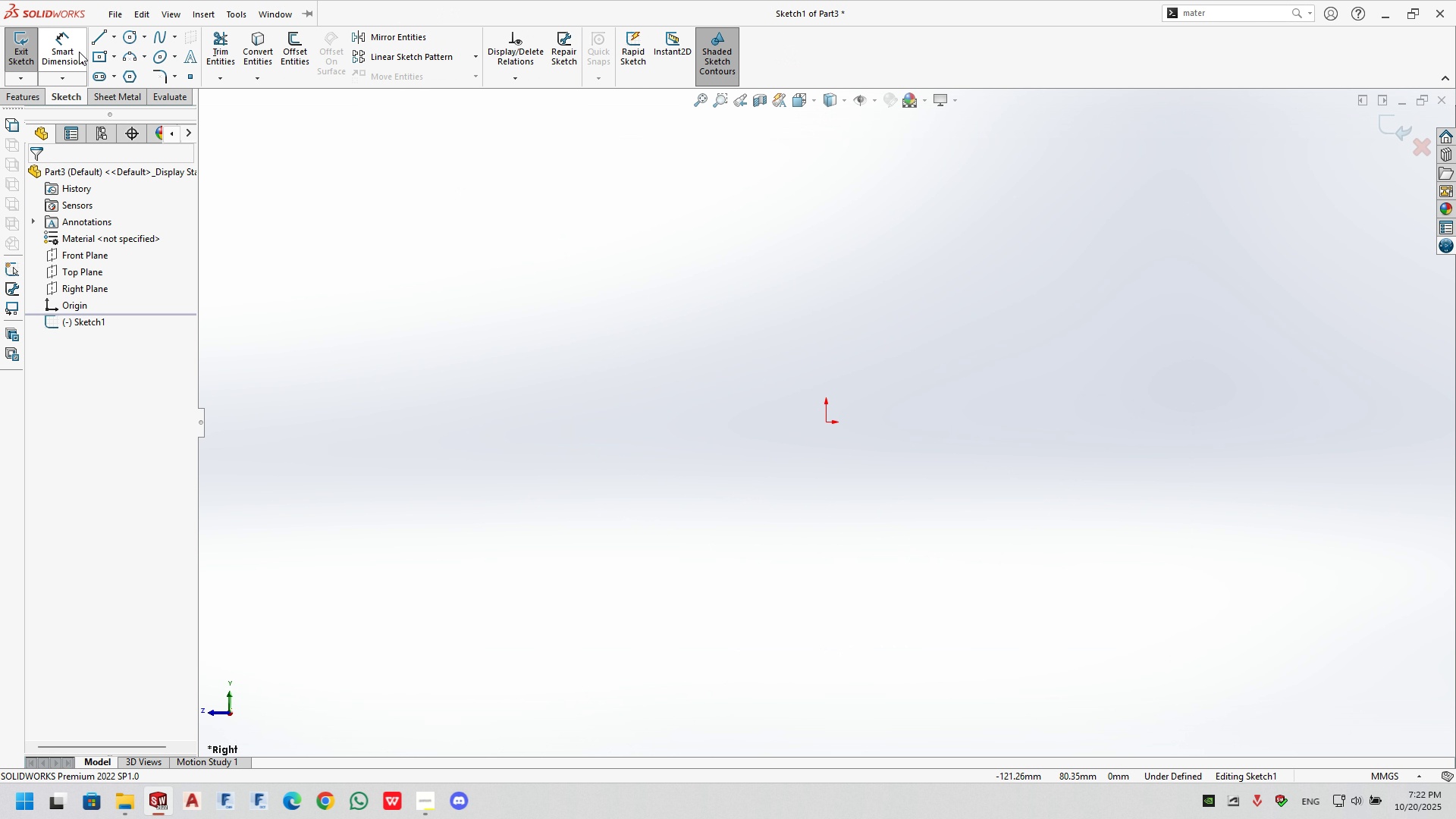 
left_click([130, 733])
 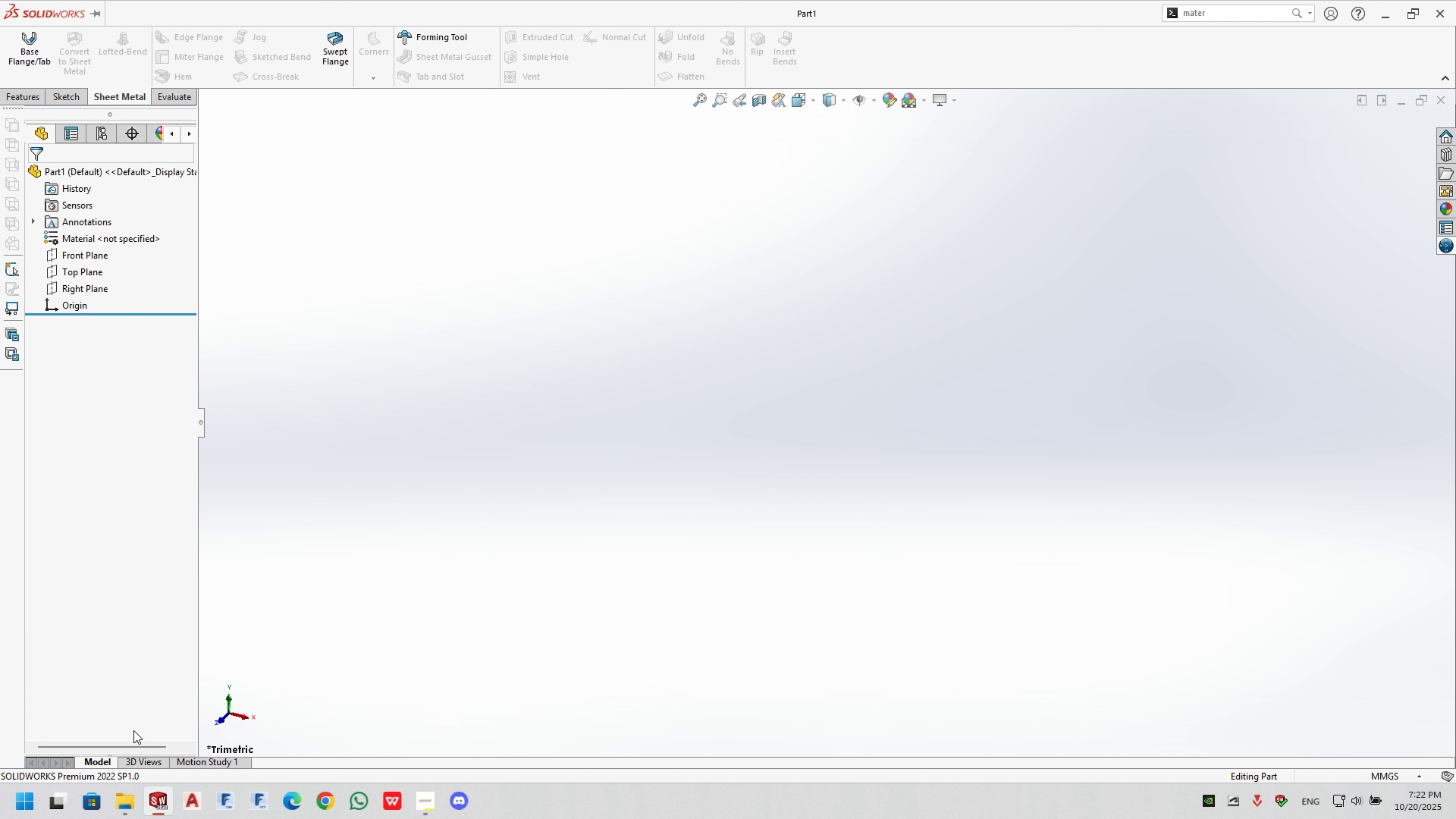 
key(Control+Tab)
 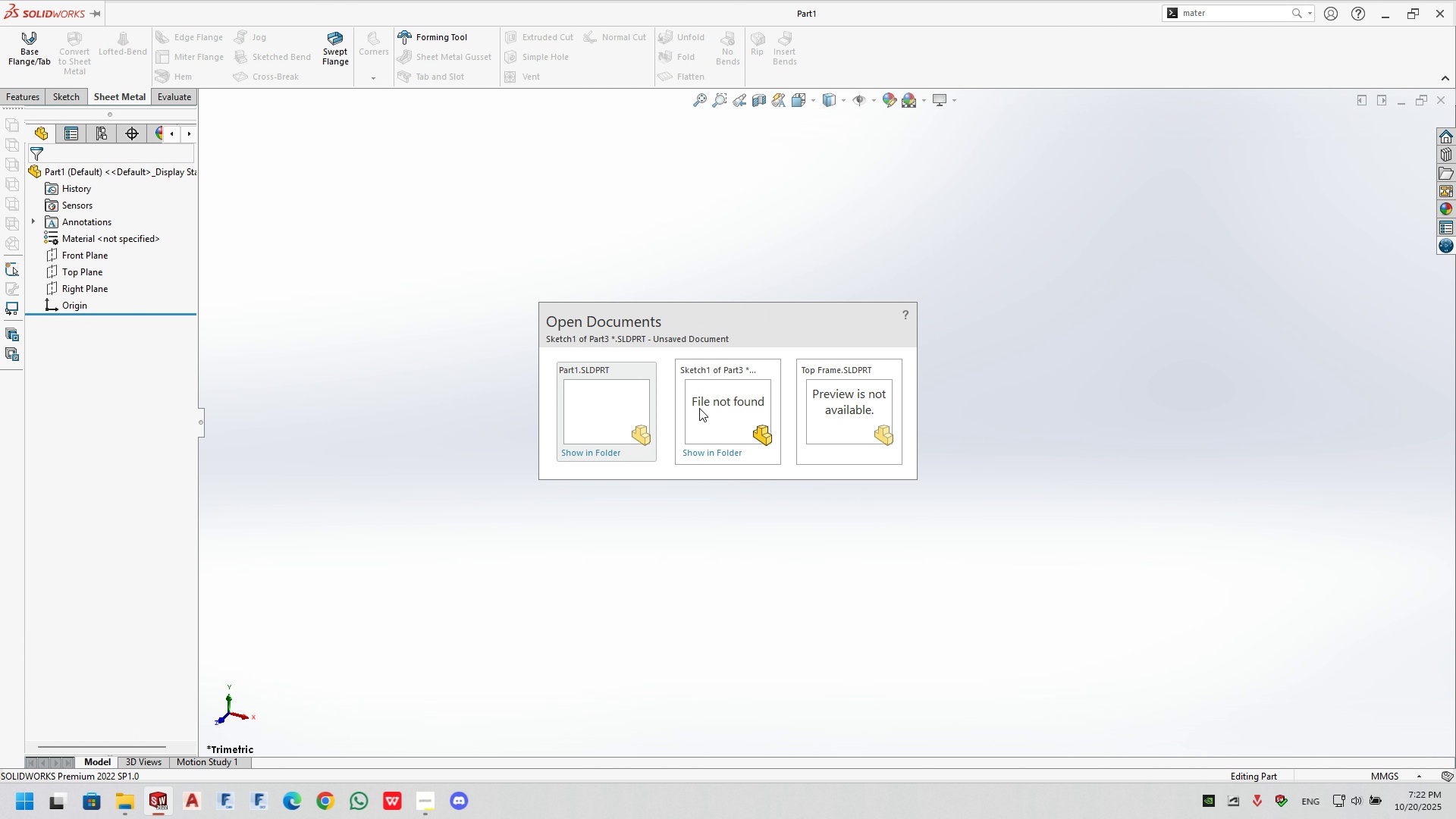 
key(Control+Tab)
 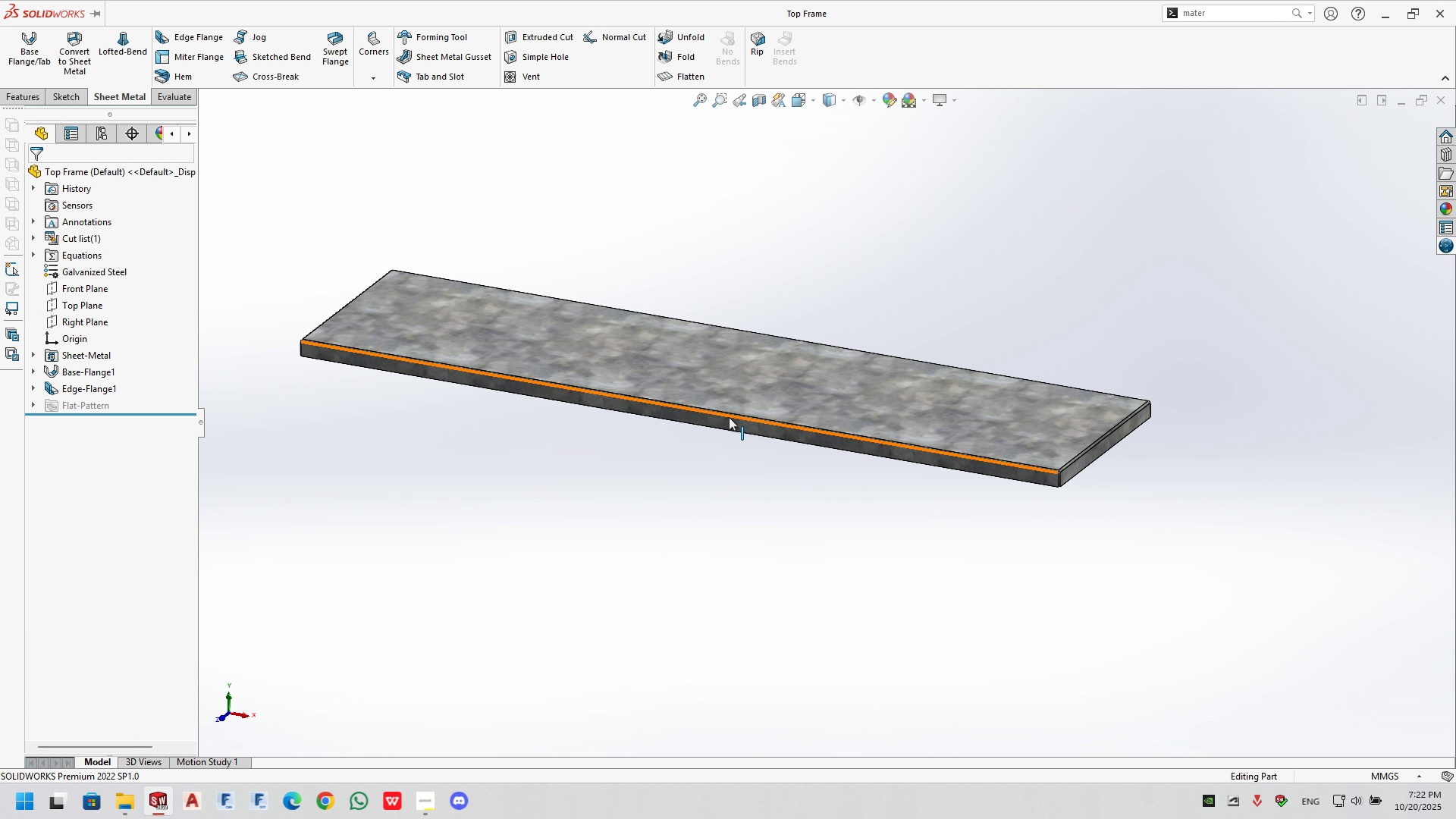 
key(Control+ControlLeft)
 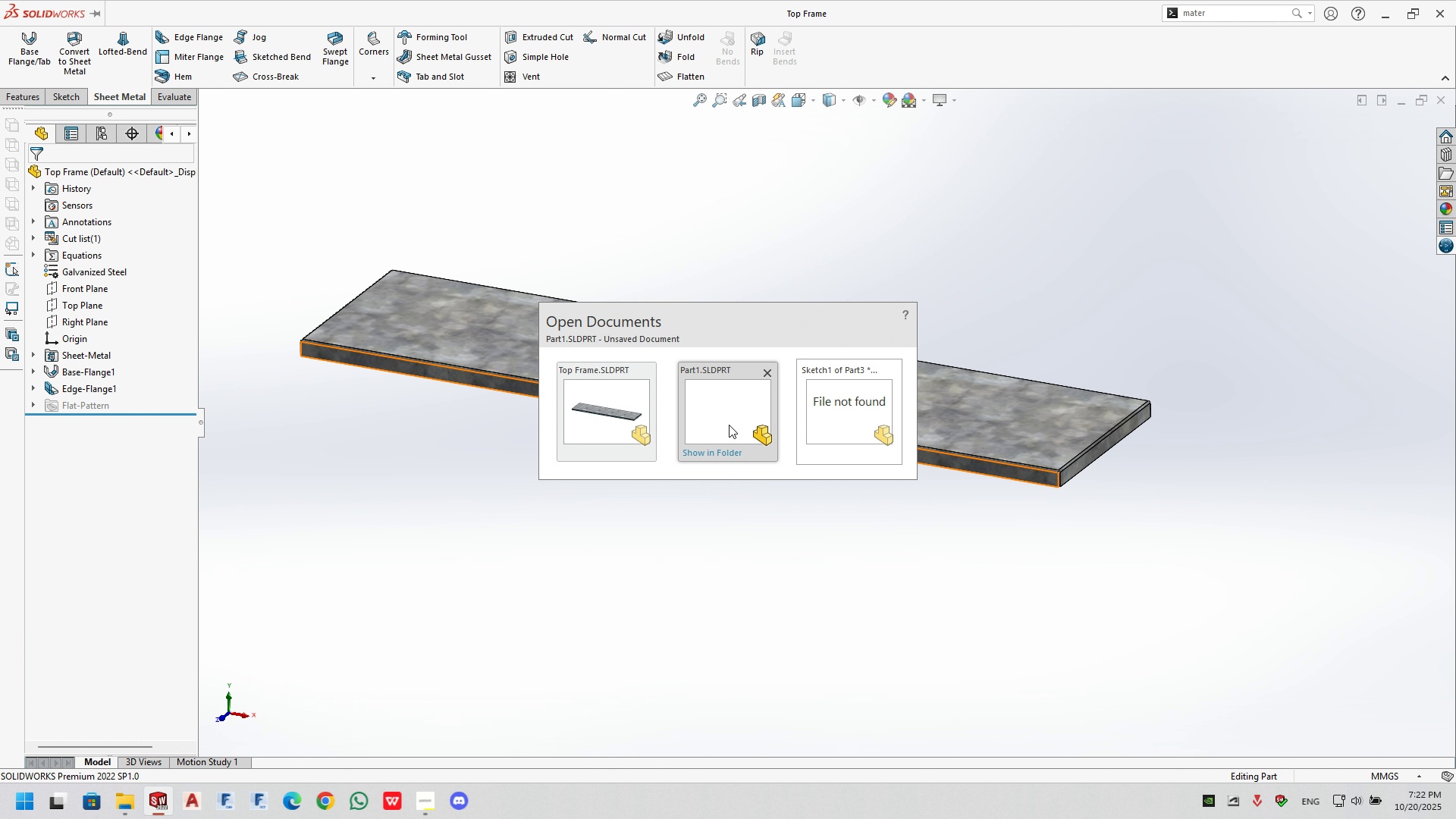 
key(Control+Tab)
 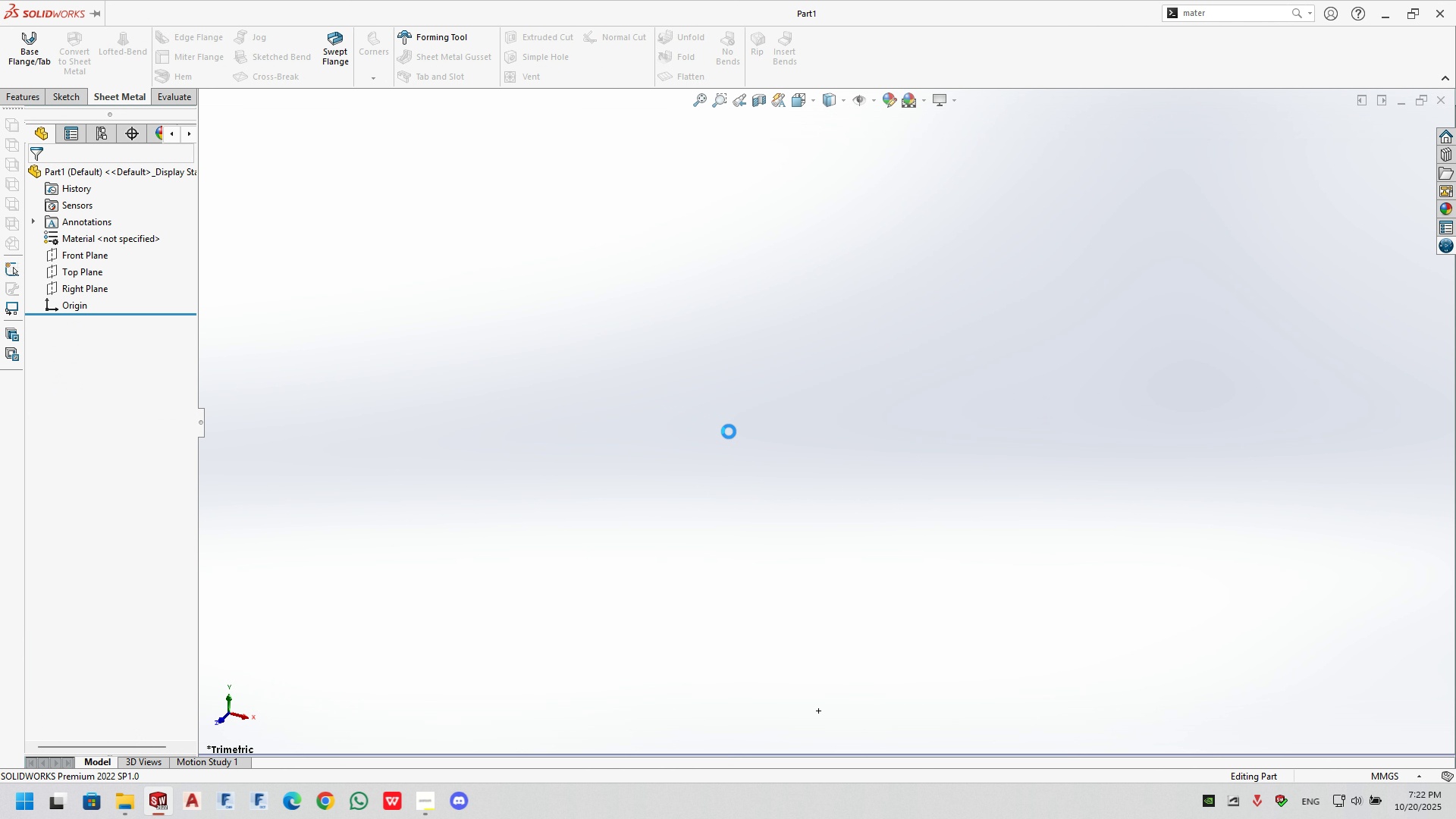 
key(Control+Tab)
 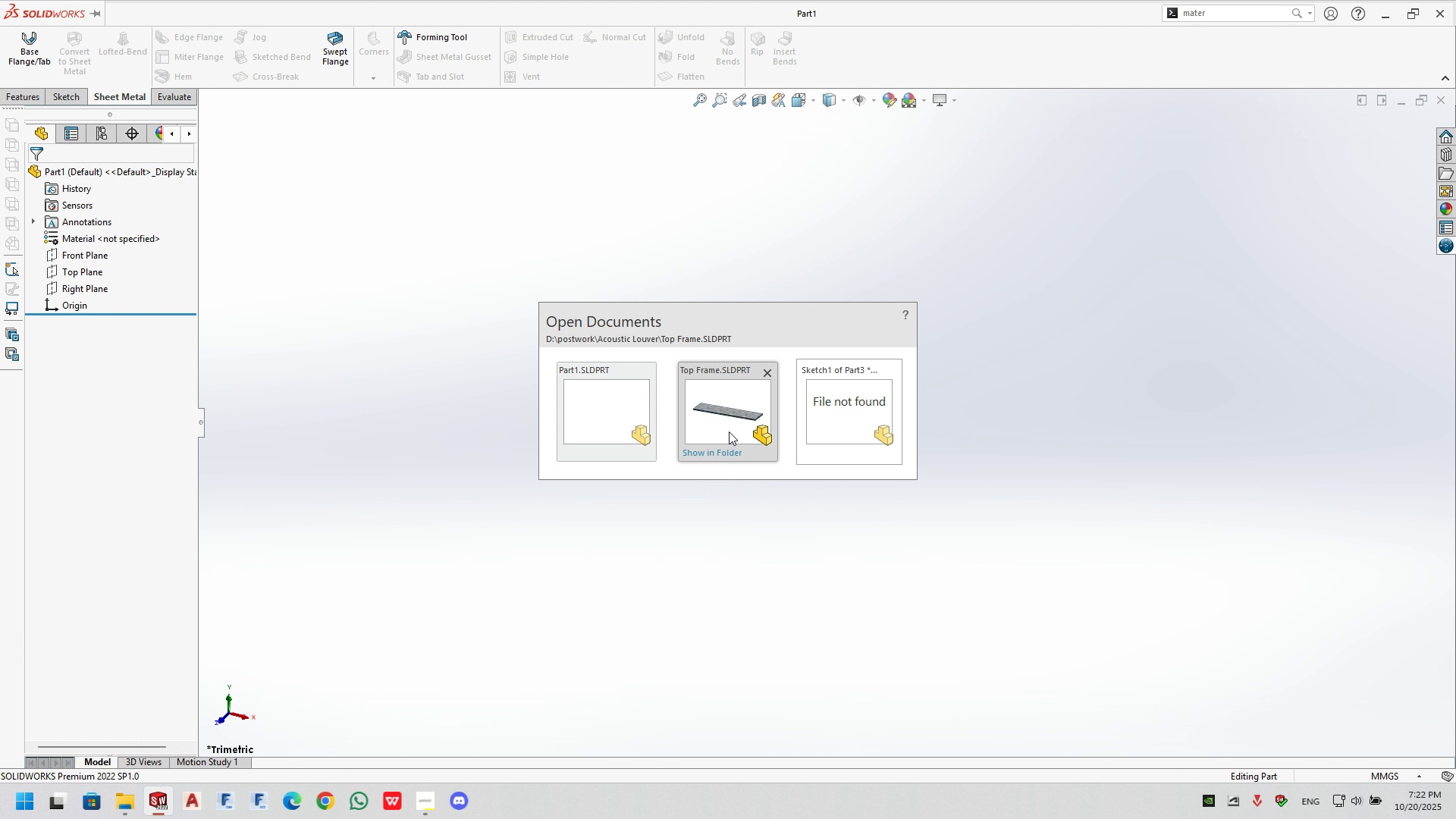 
key(Control+Tab)
 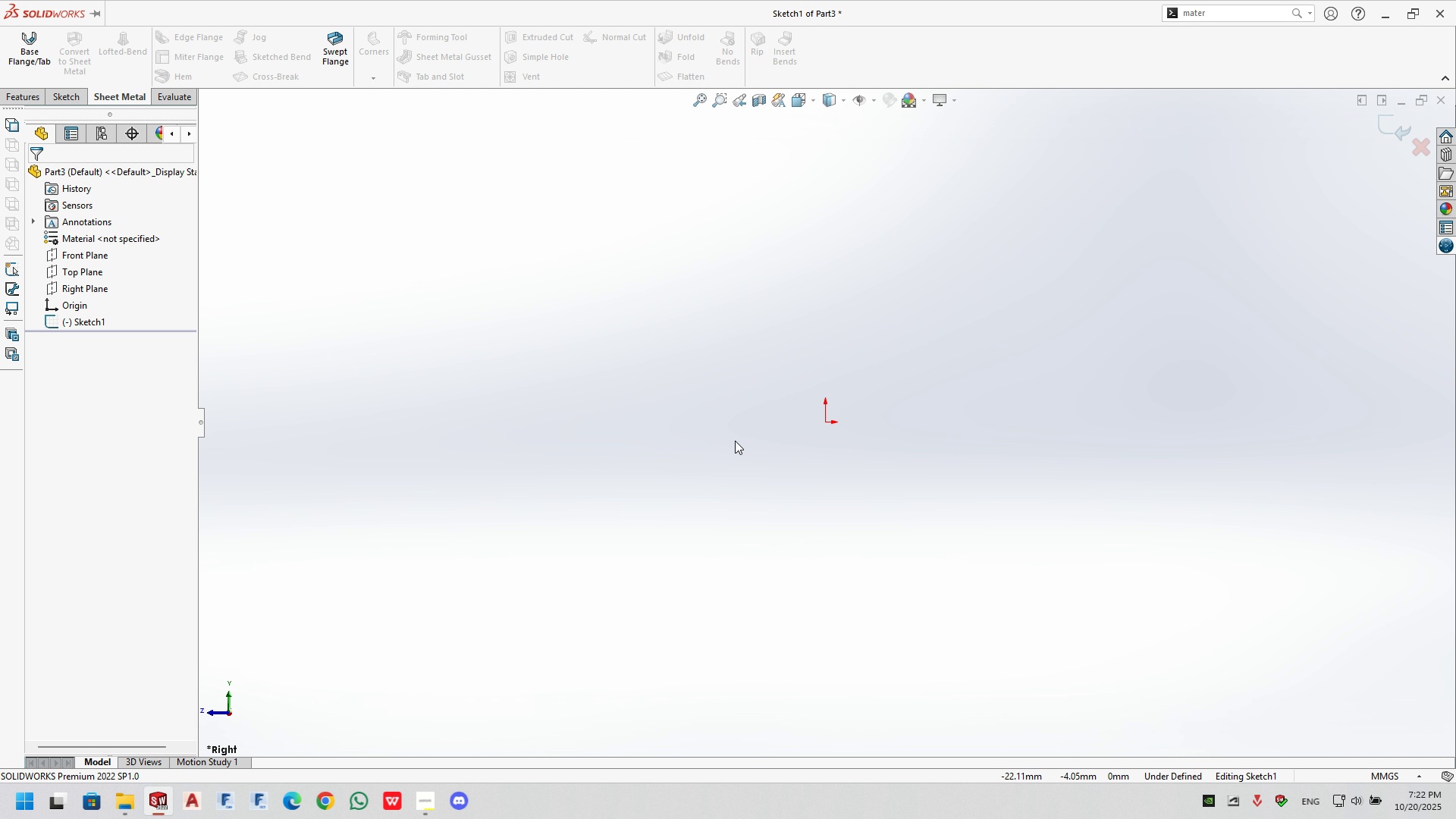 
key(Control+Tab)
 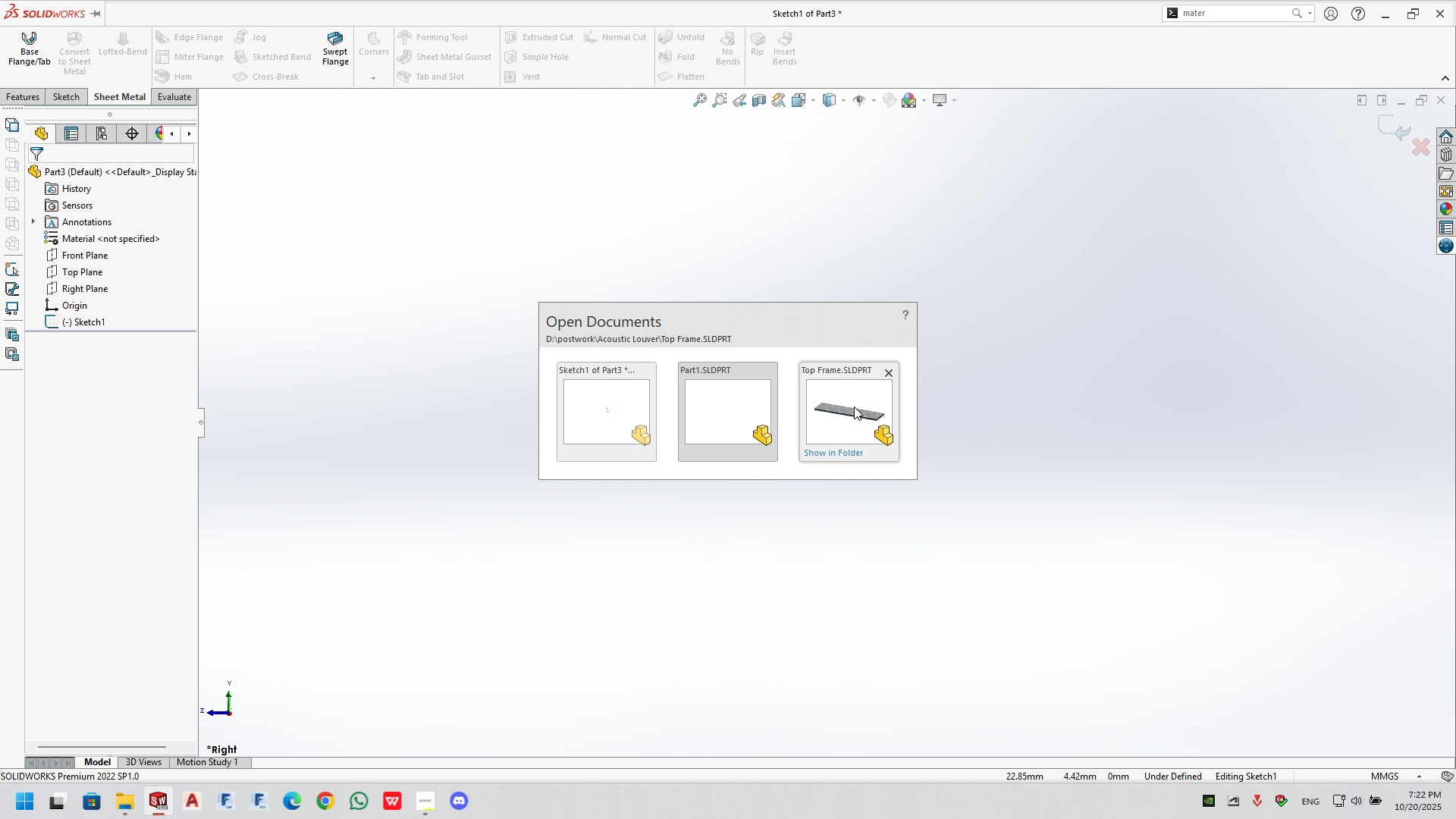 
left_click([854, 406])
 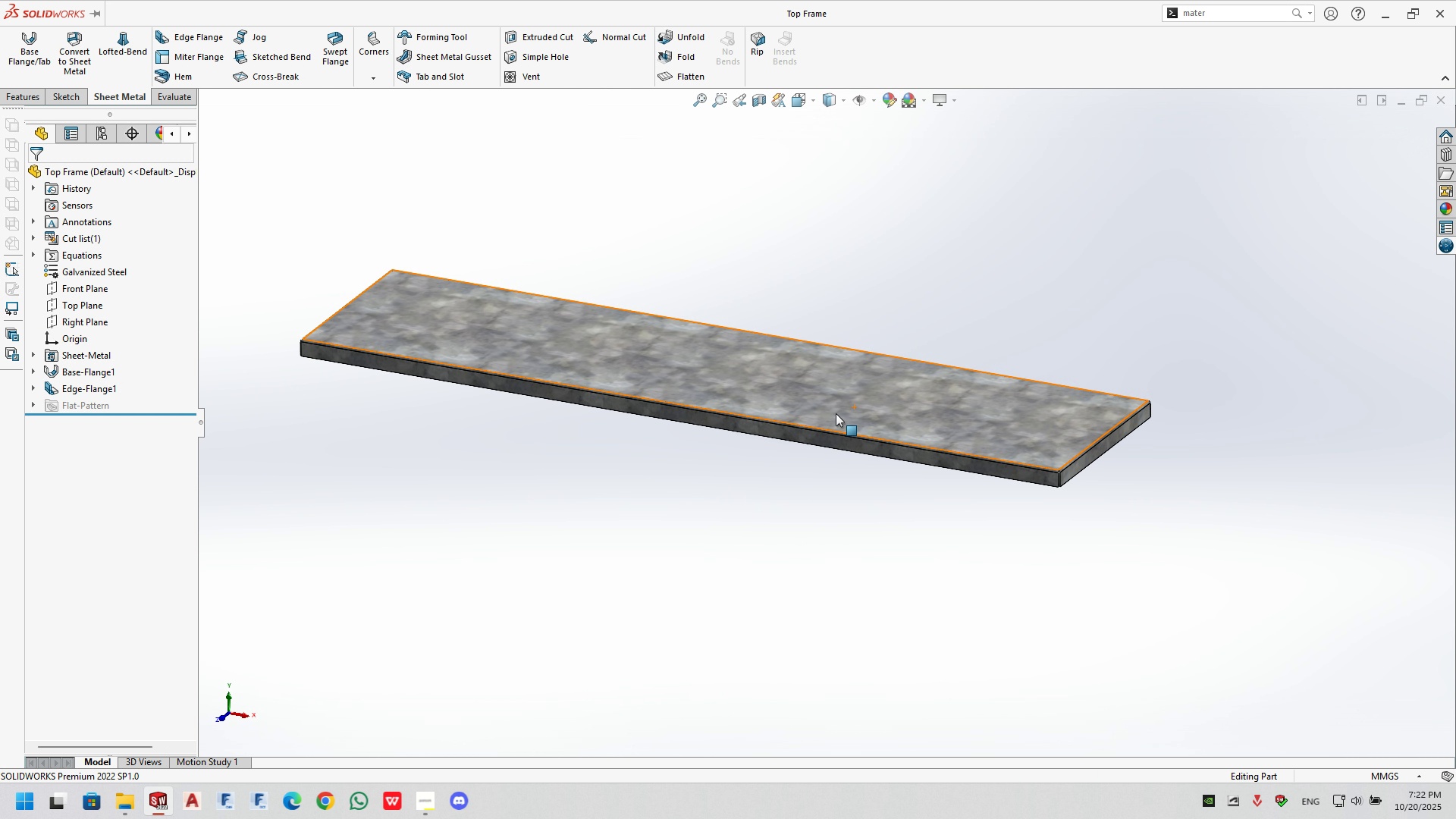 
key(Control+Tab)
 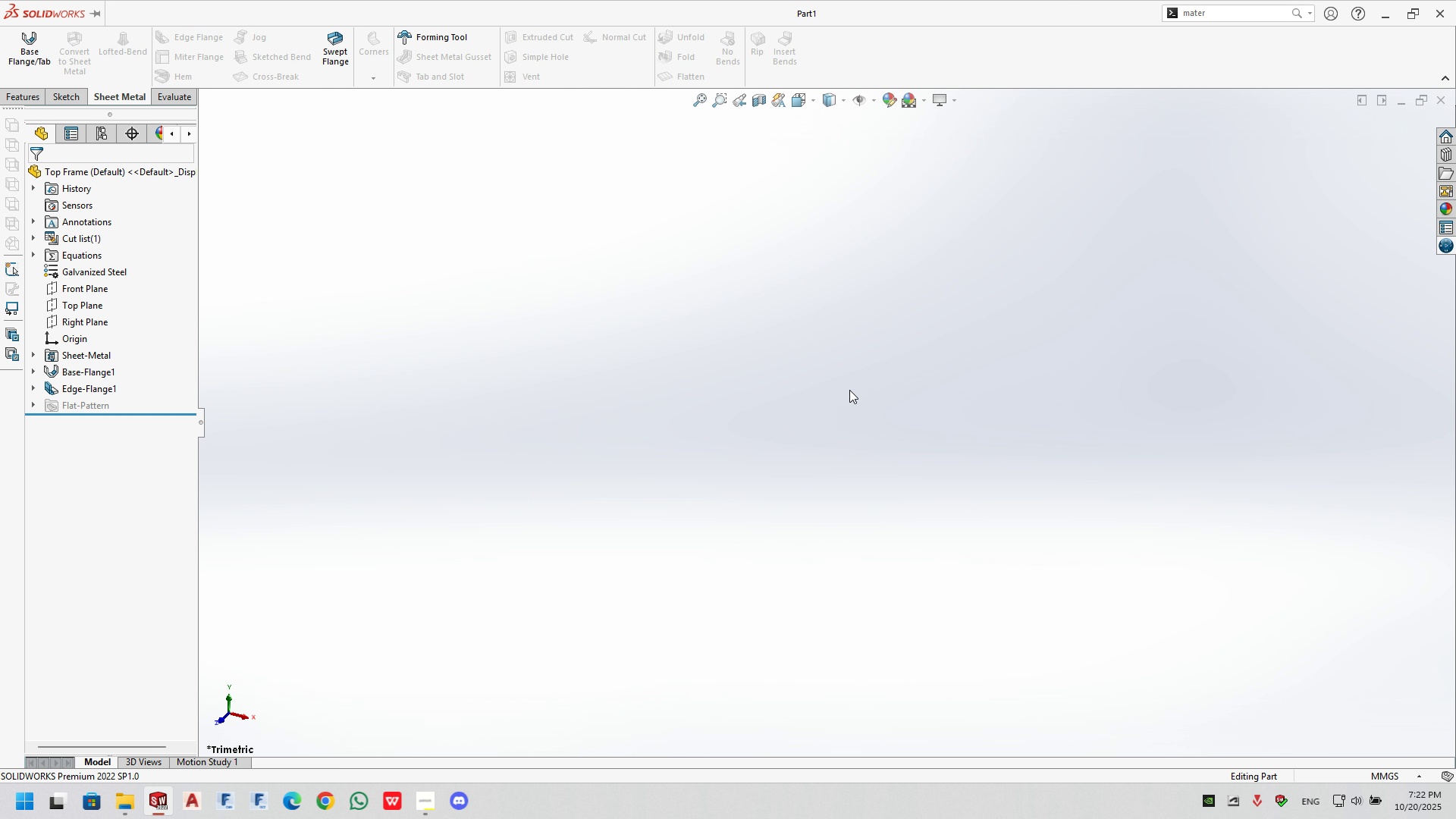 
left_click([1440, 104])
 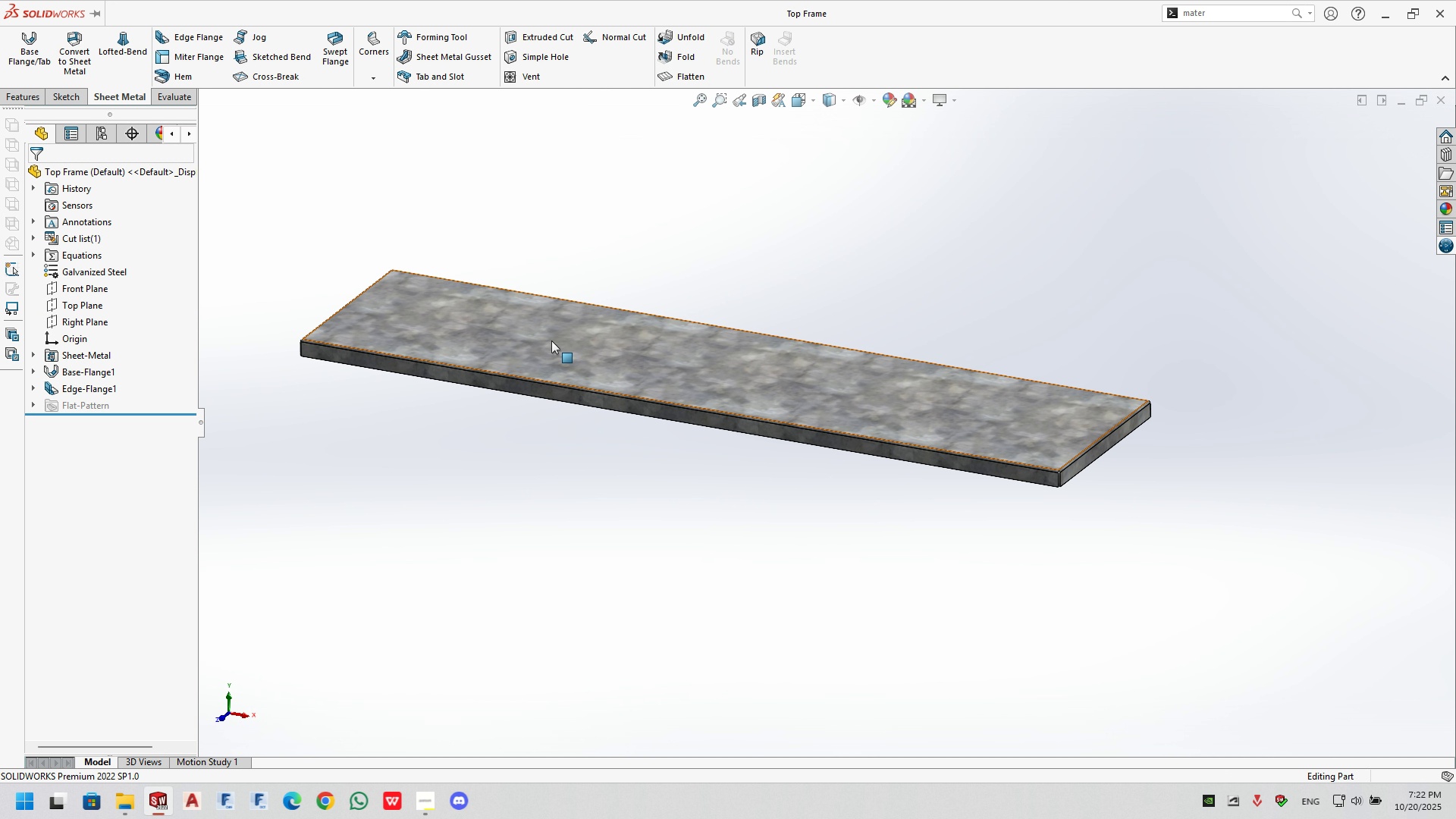 
key(Control+Tab)
 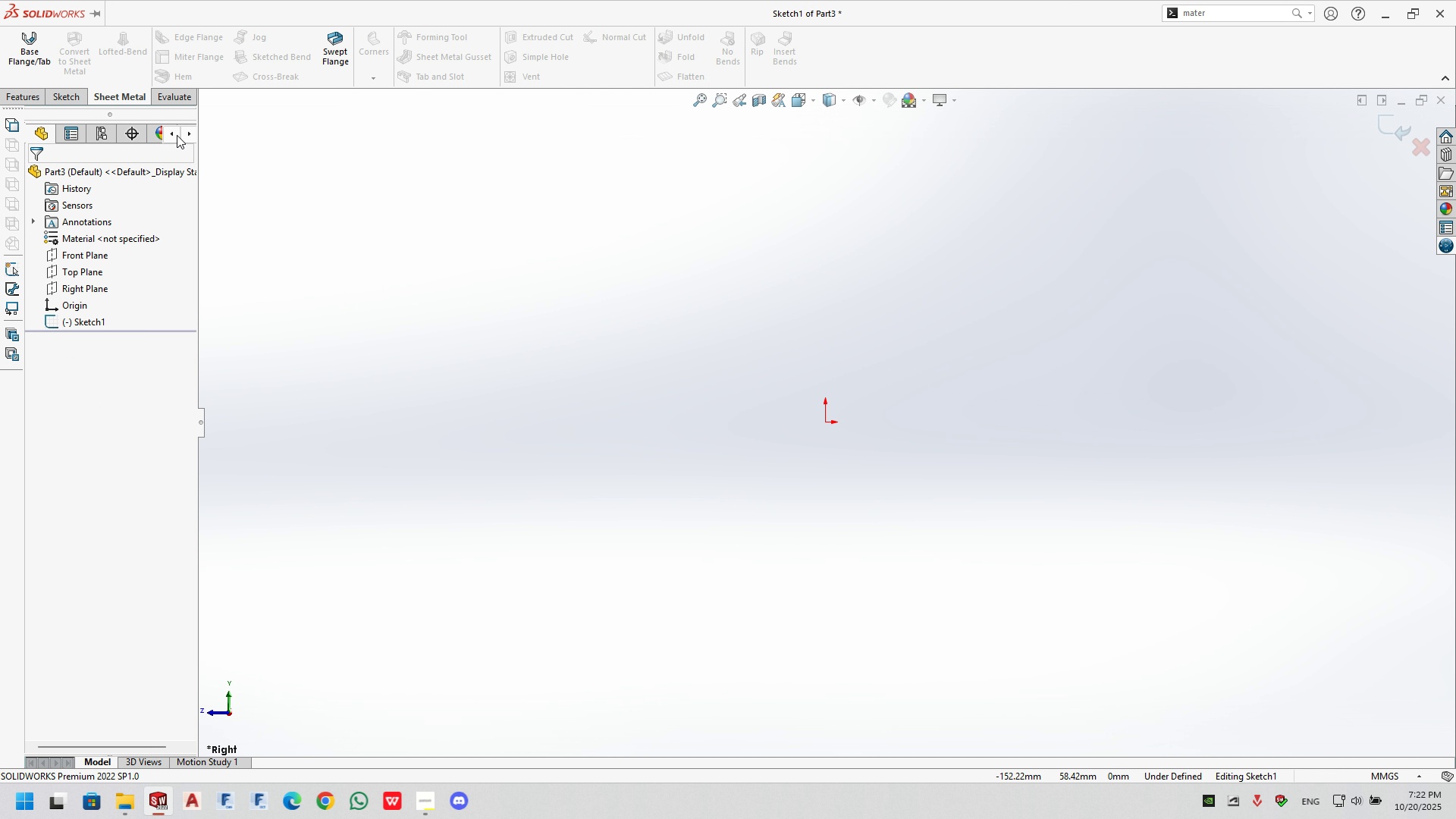 
key(Control+ControlLeft)
 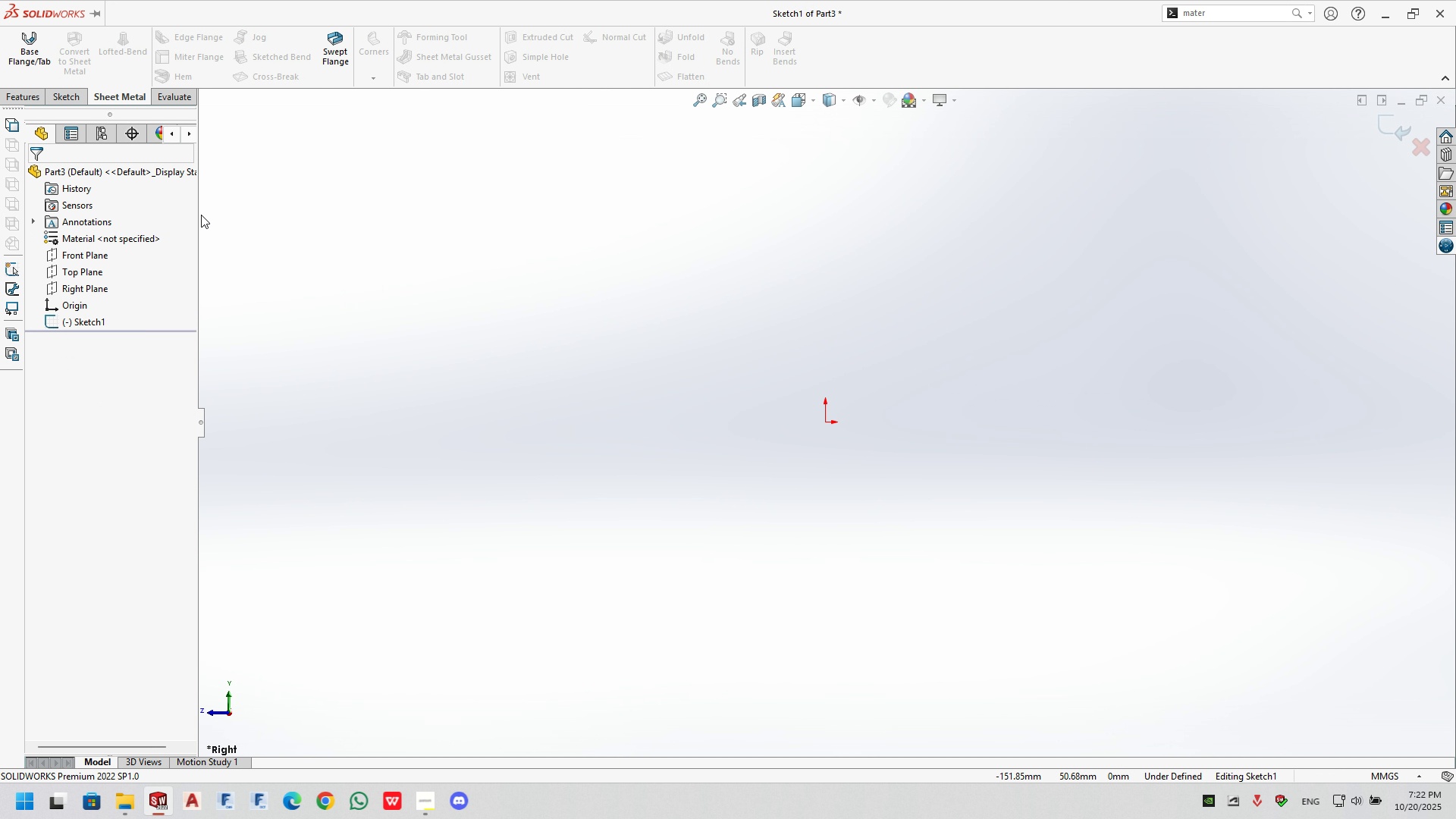 
key(Control+Tab)
 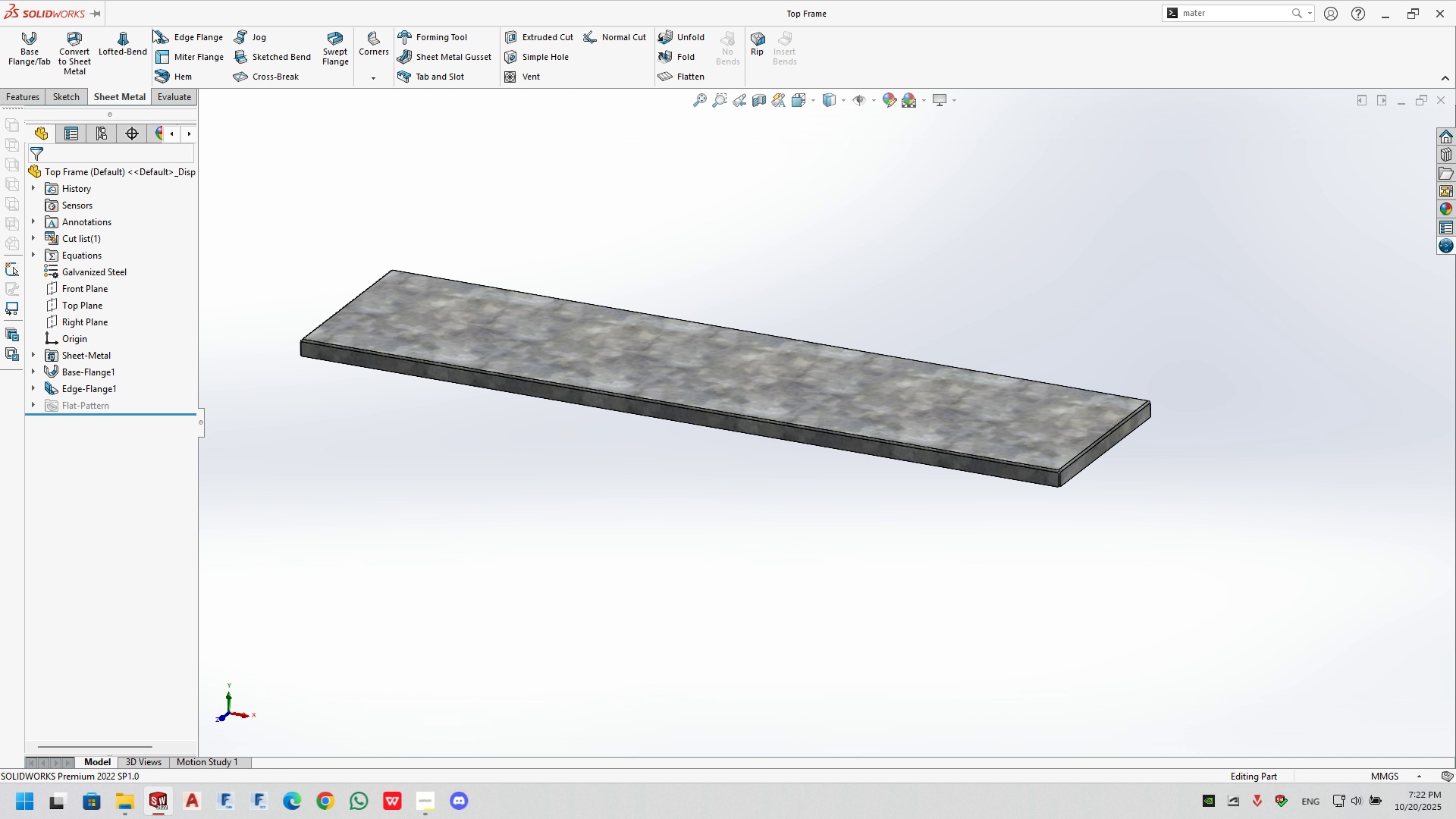 
left_click([162, 95])
 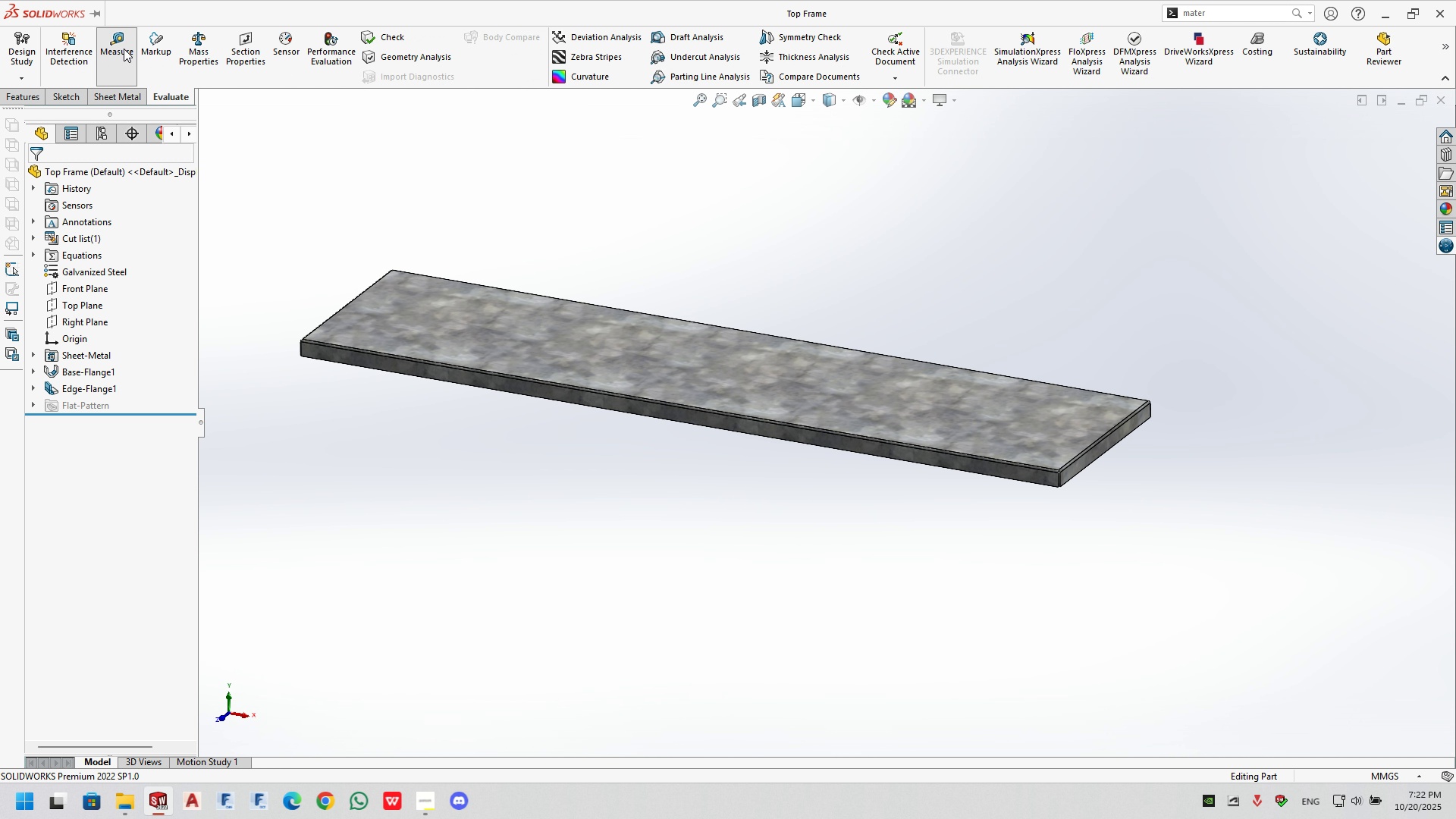 
left_click([124, 49])
 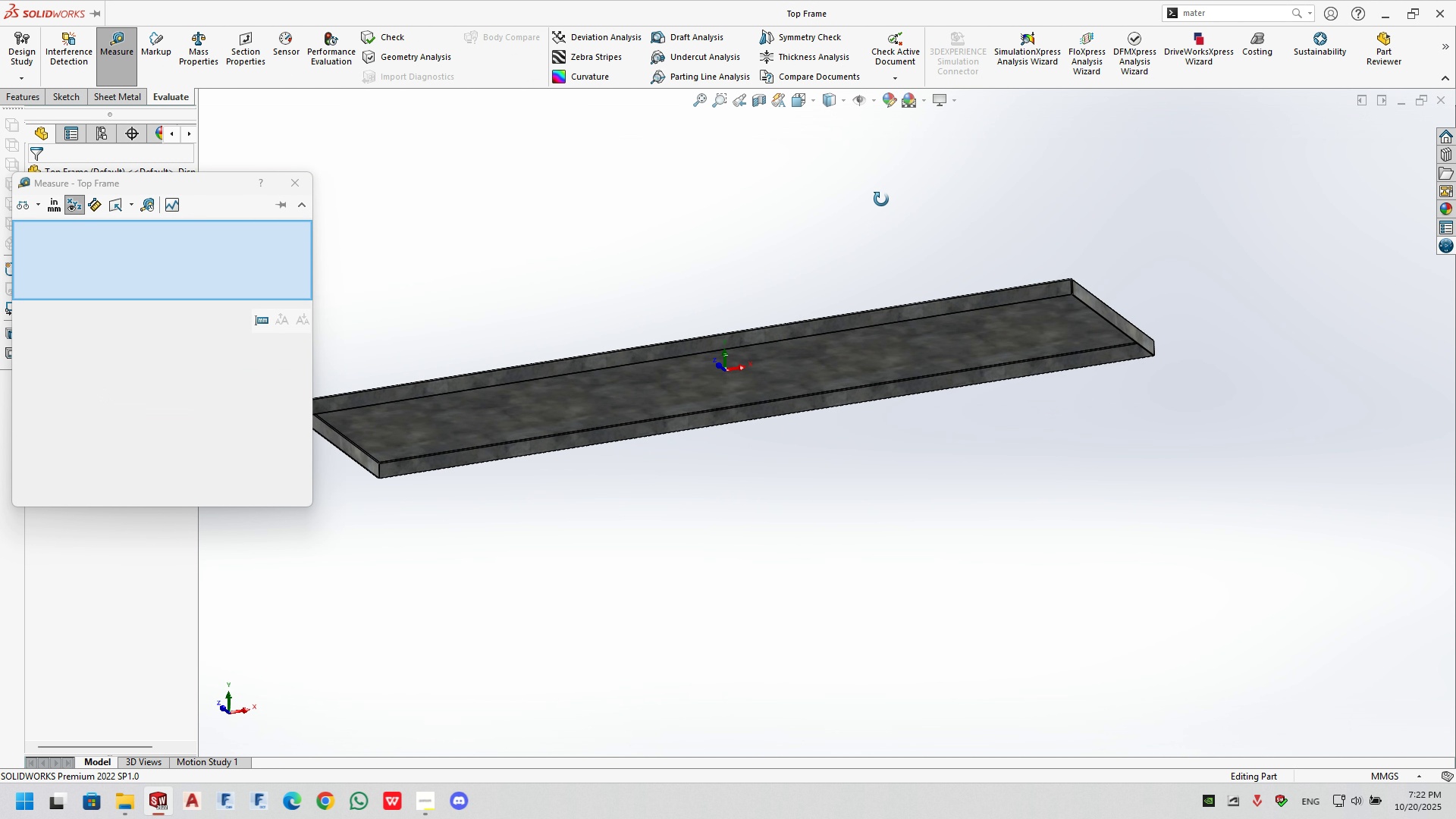 
scroll: coordinate [985, 382], scroll_direction: down, amount: 8.0
 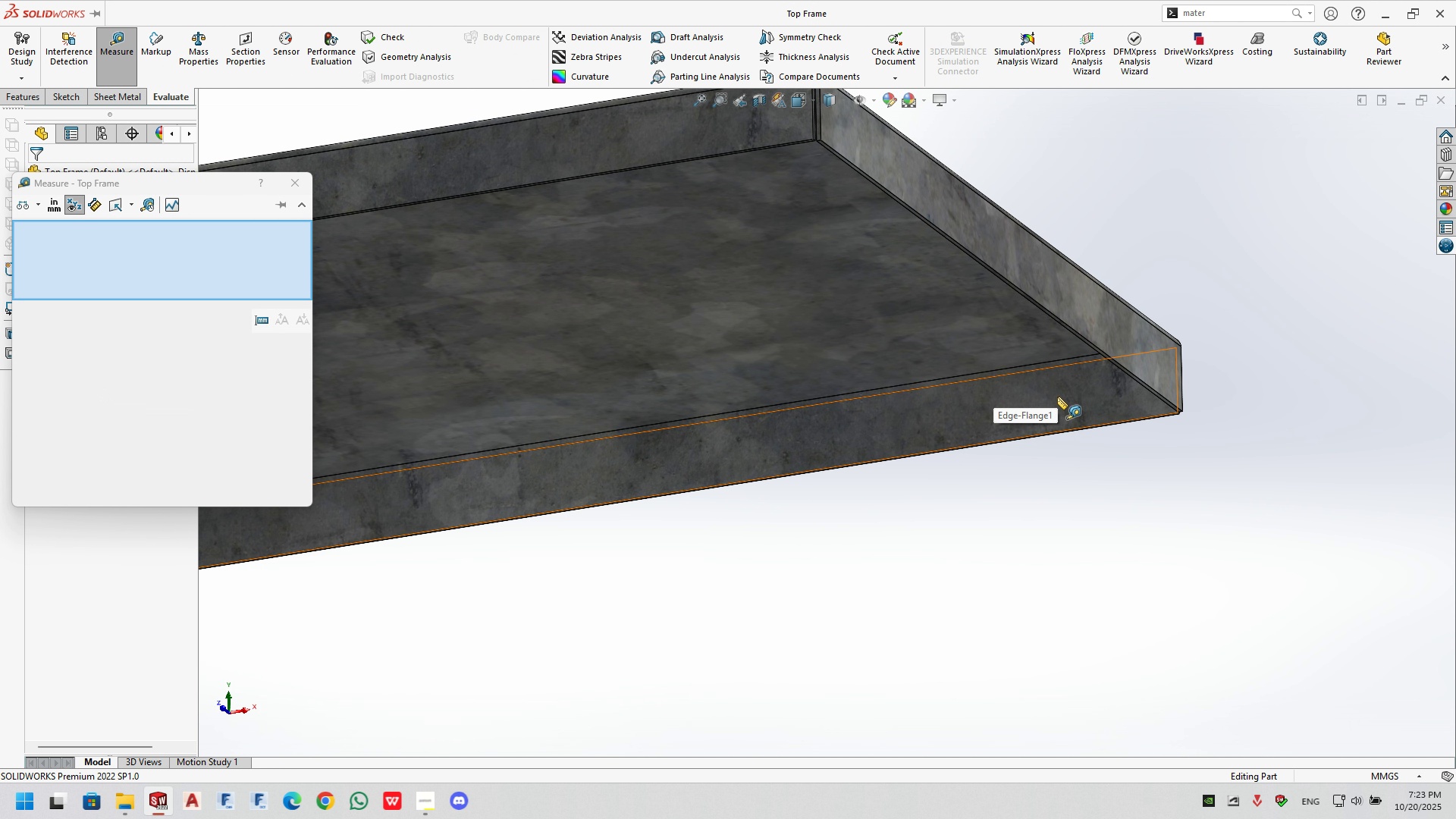 
left_click([1057, 397])
 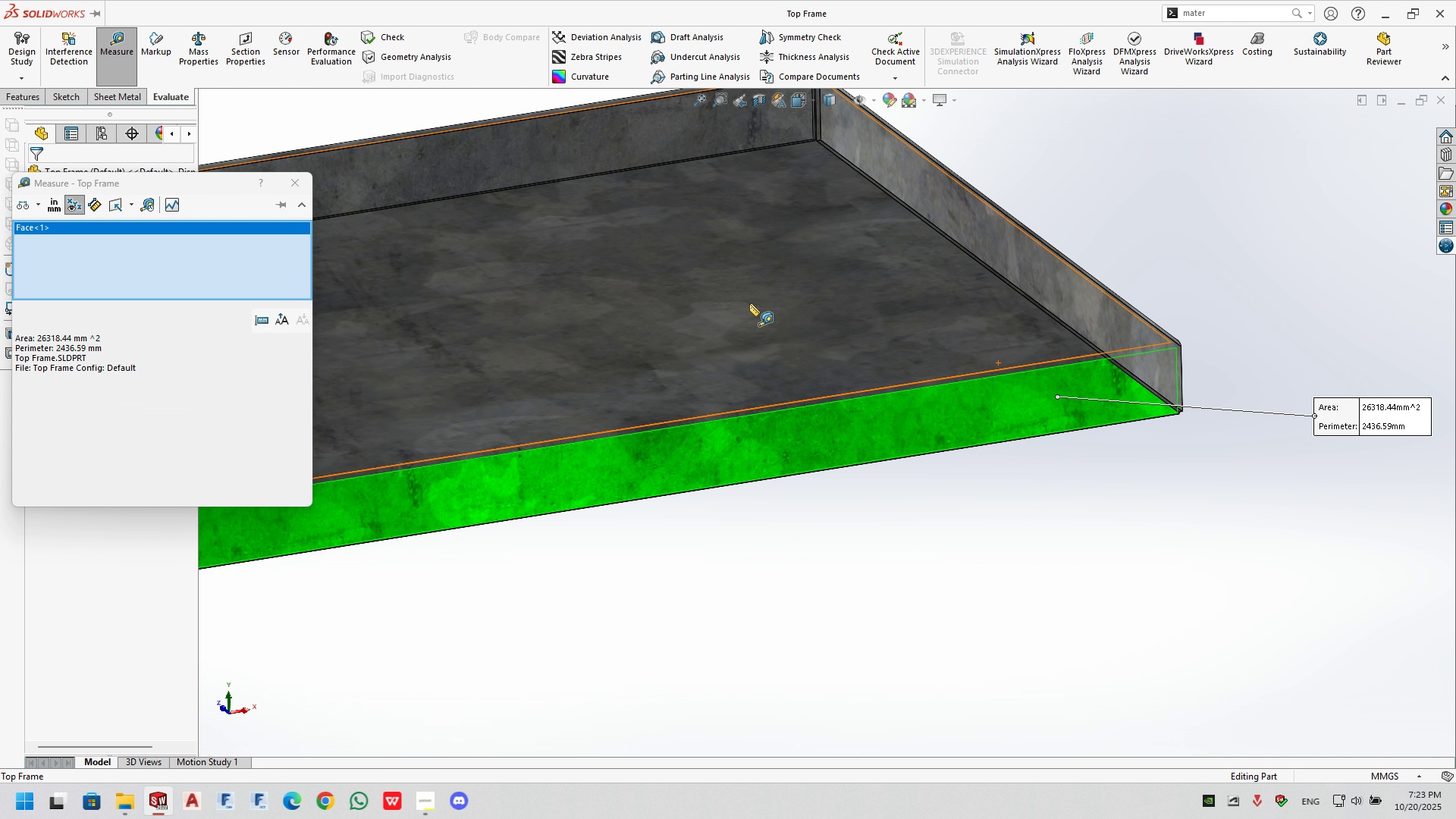 
scroll: coordinate [605, 286], scroll_direction: up, amount: 3.0
 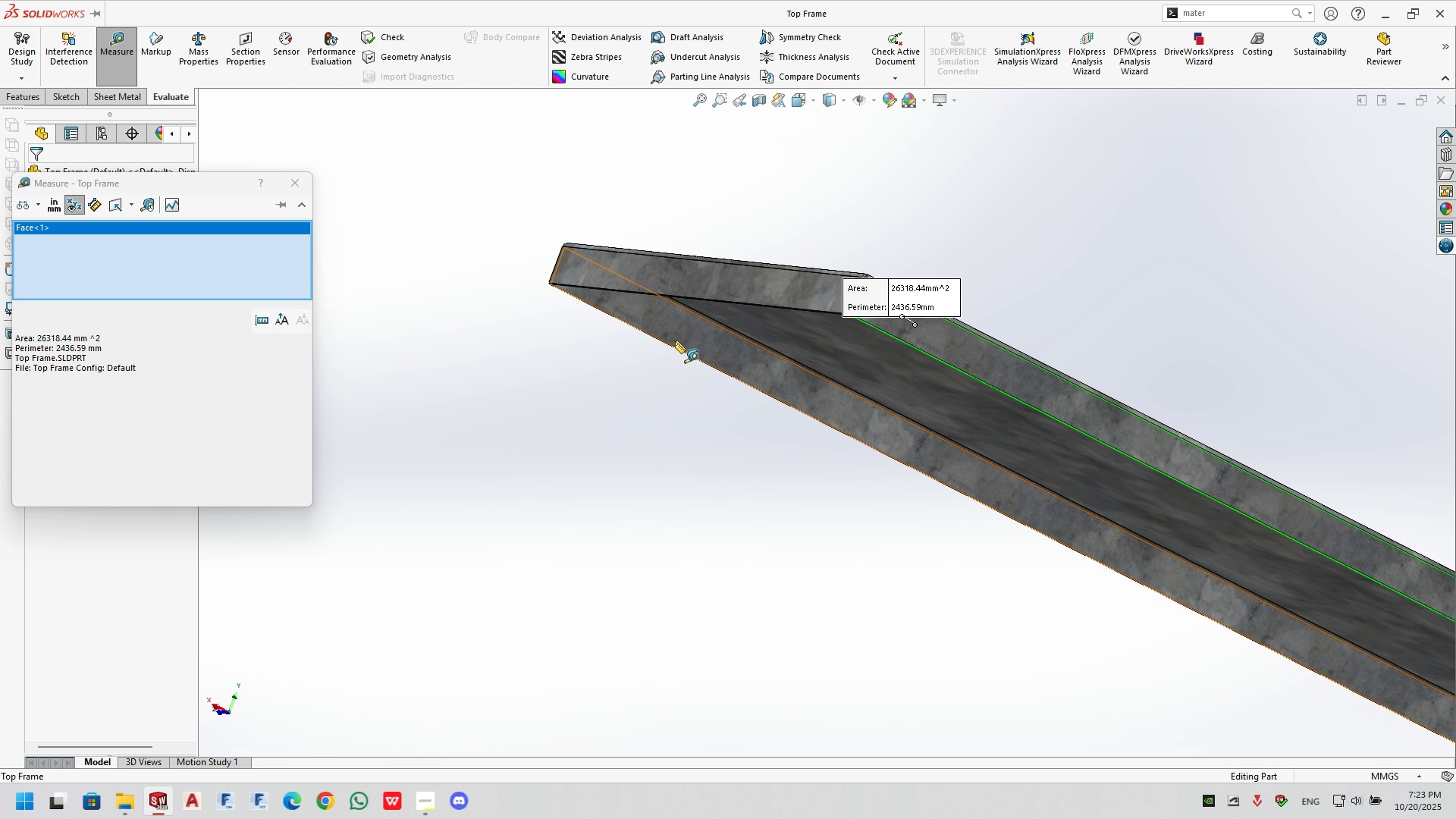 
left_click([667, 317])
 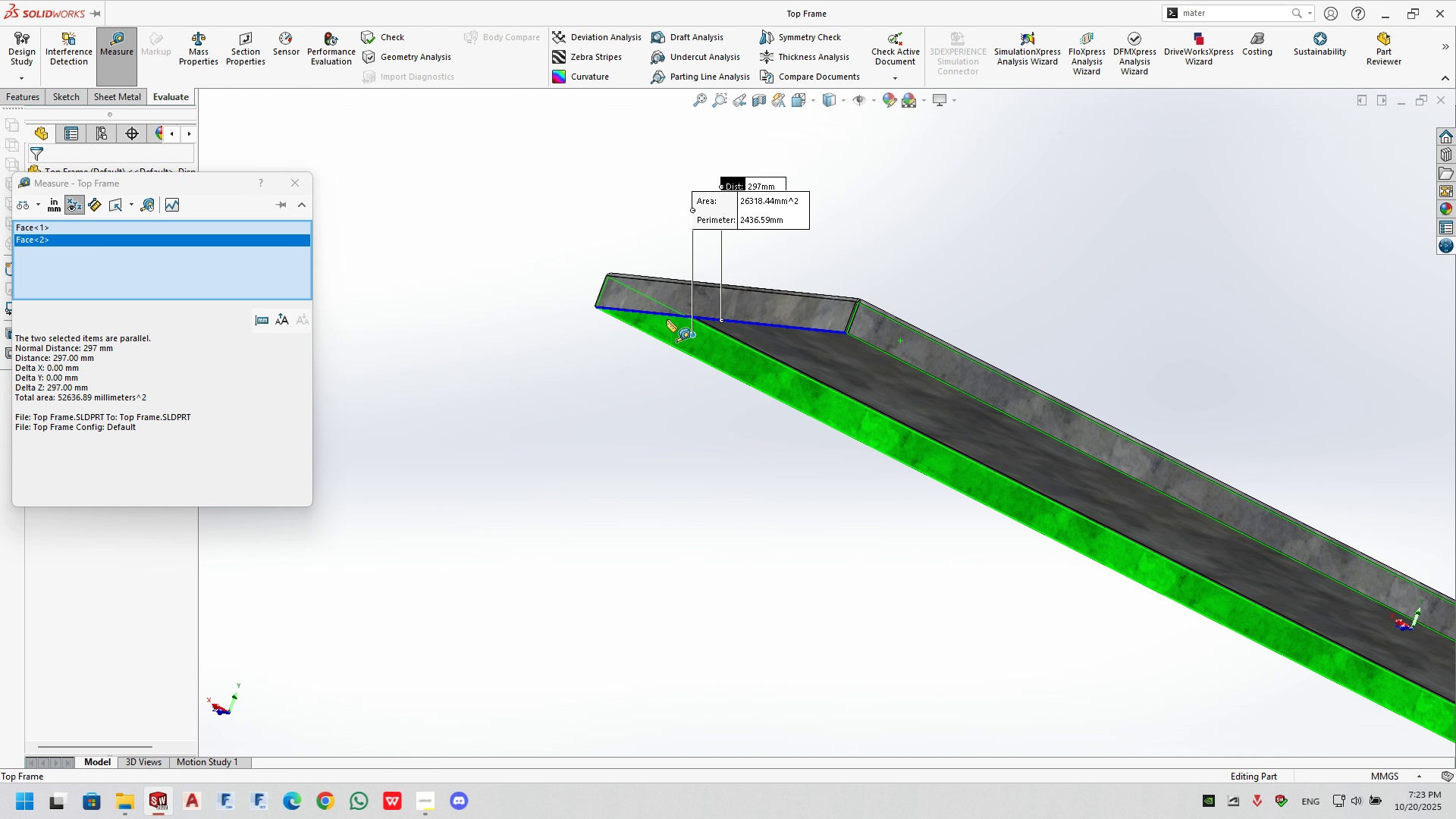 
scroll: coordinate [667, 319], scroll_direction: up, amount: 4.0
 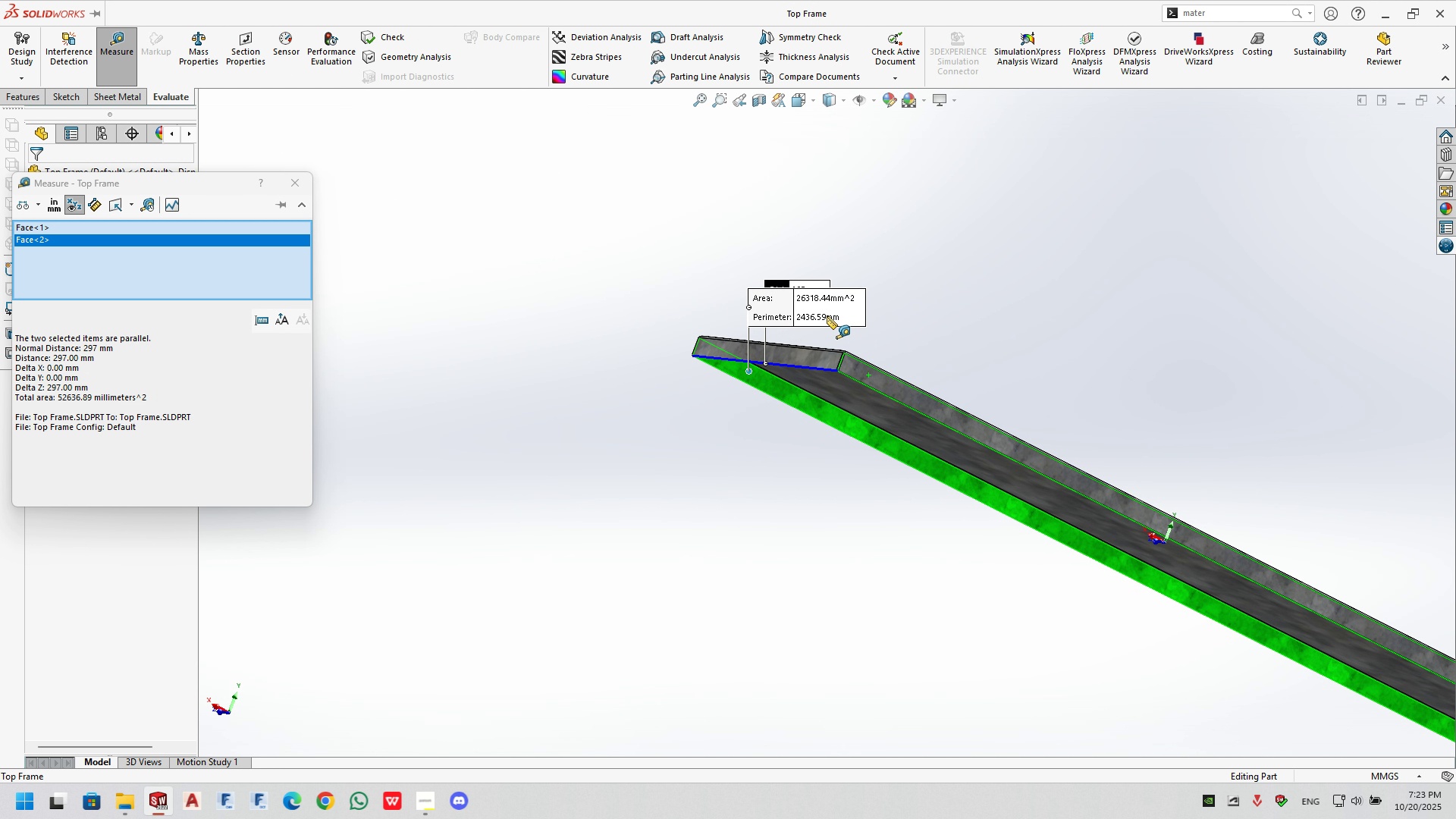 
left_click_drag(start_coordinate=[815, 307], to_coordinate=[629, 247])
 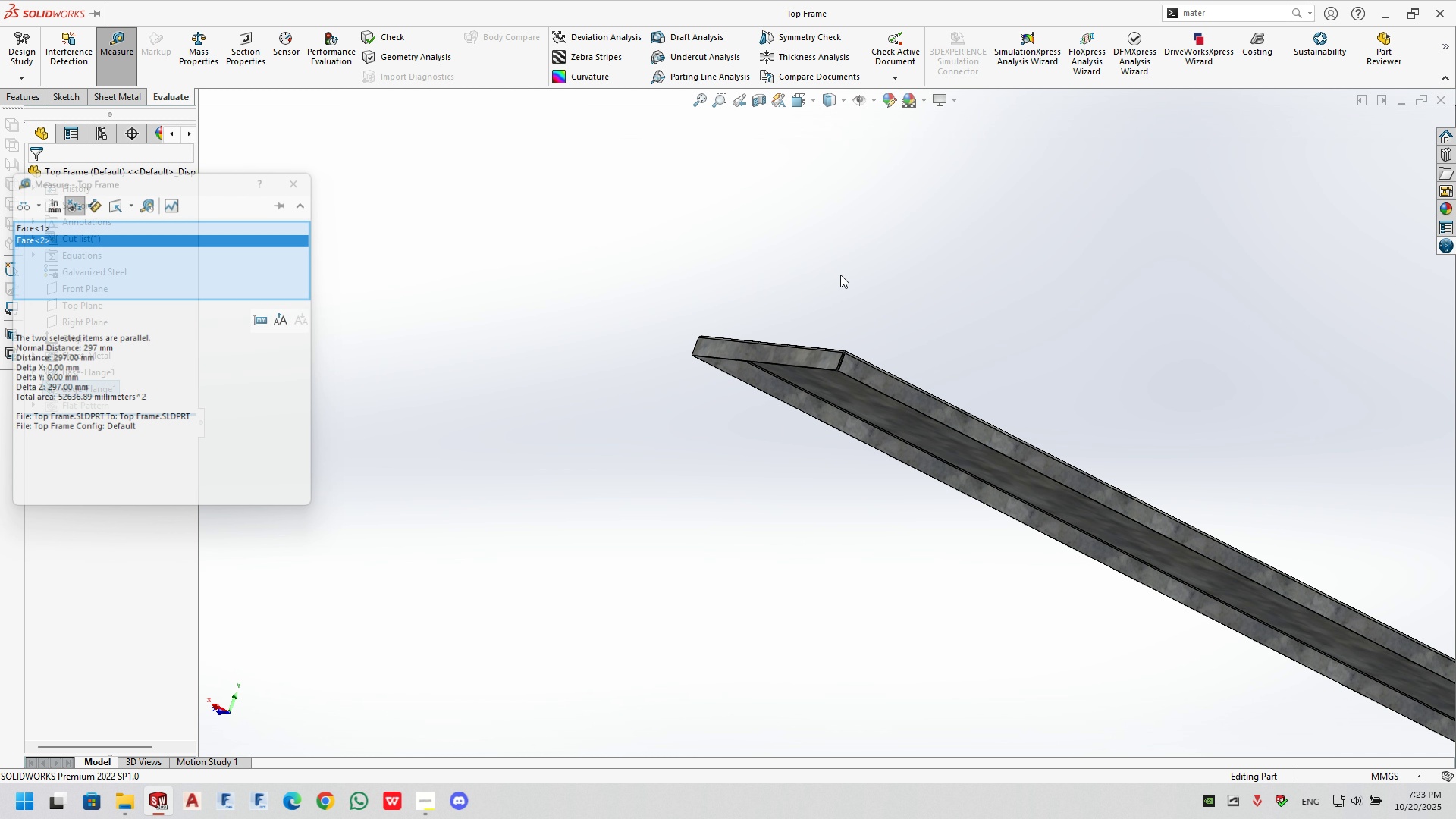 
key(Escape)
 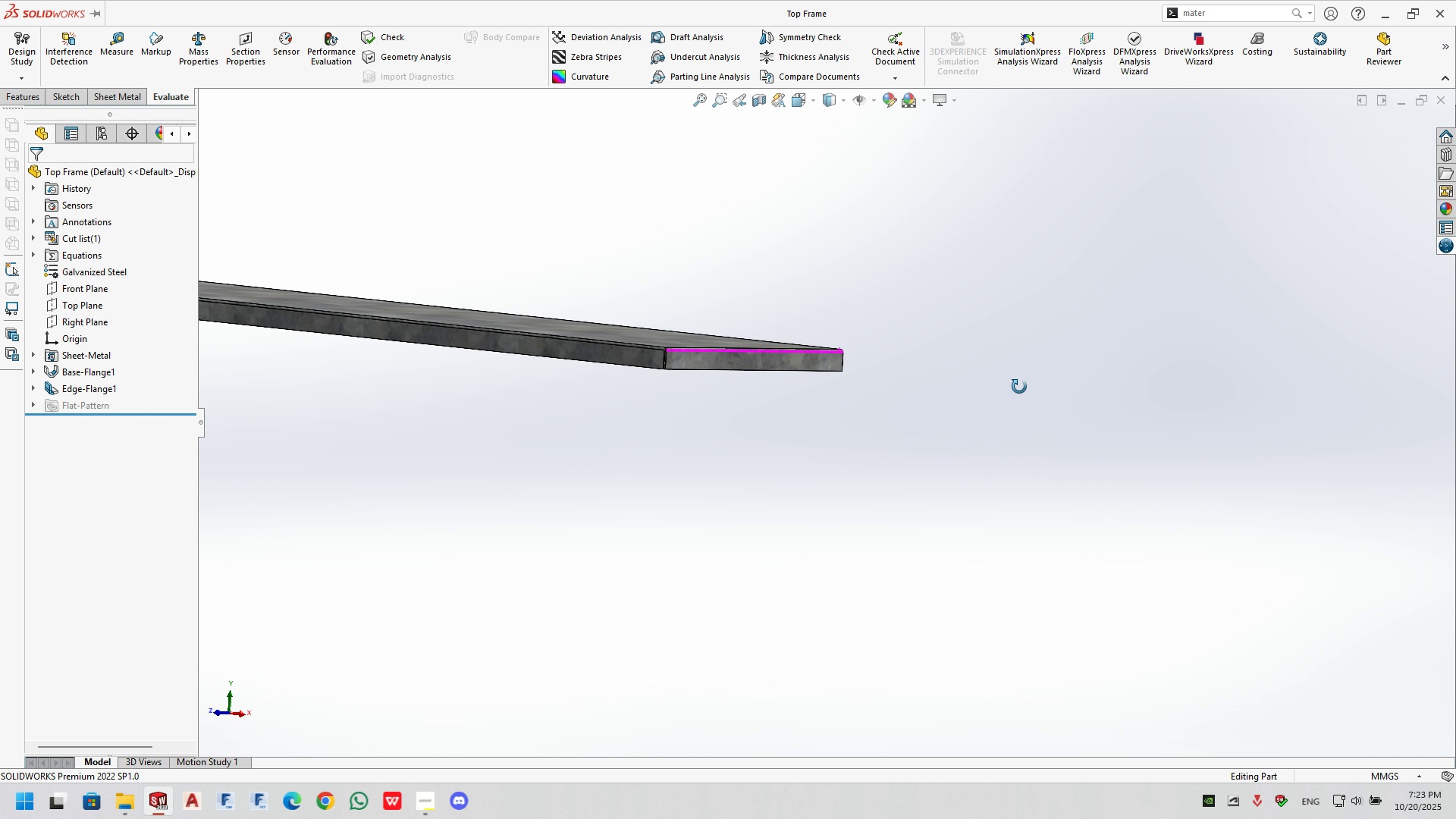 
scroll: coordinate [549, 306], scroll_direction: up, amount: 1.0
 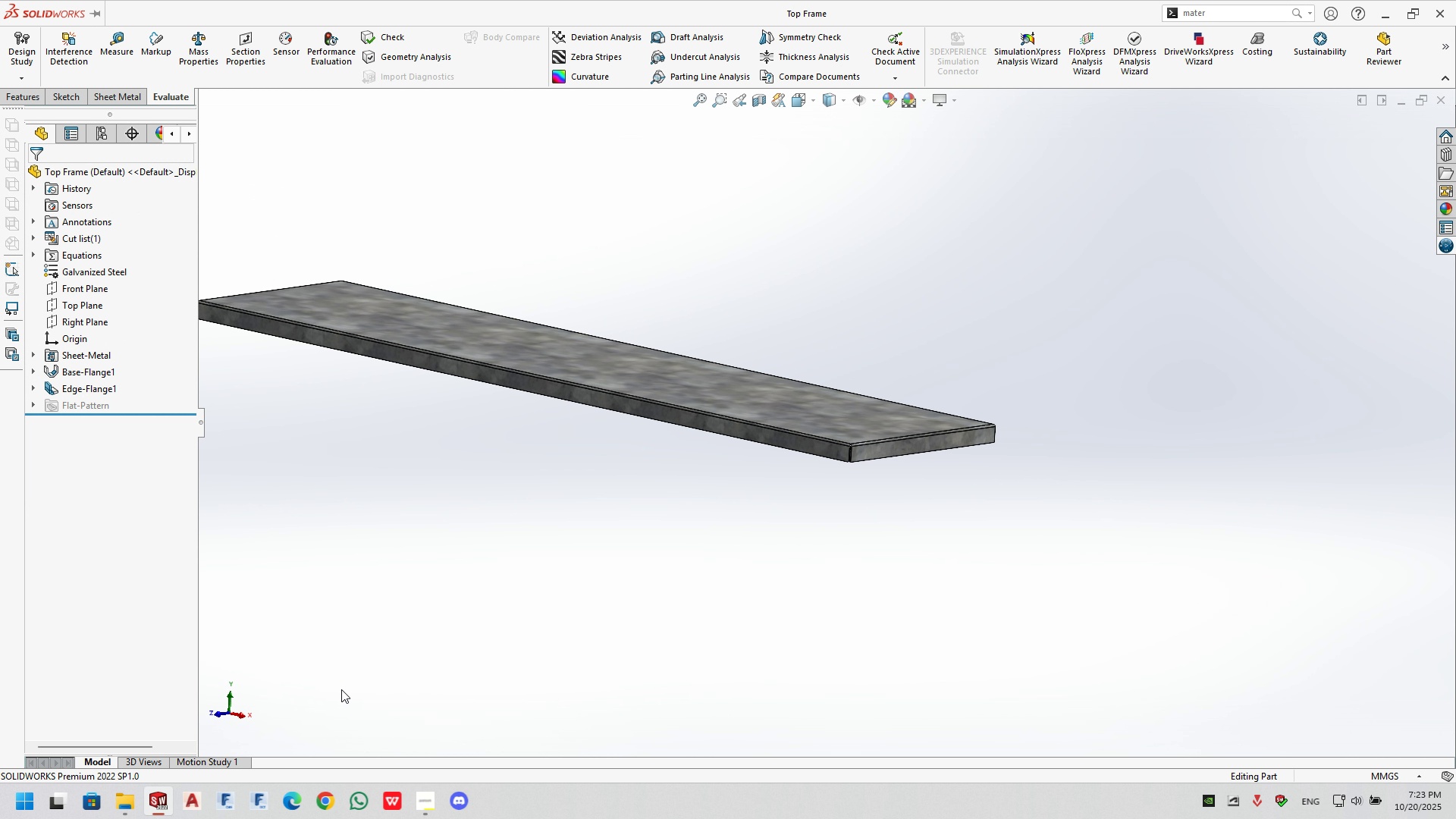 
key(Control+Tab)
 